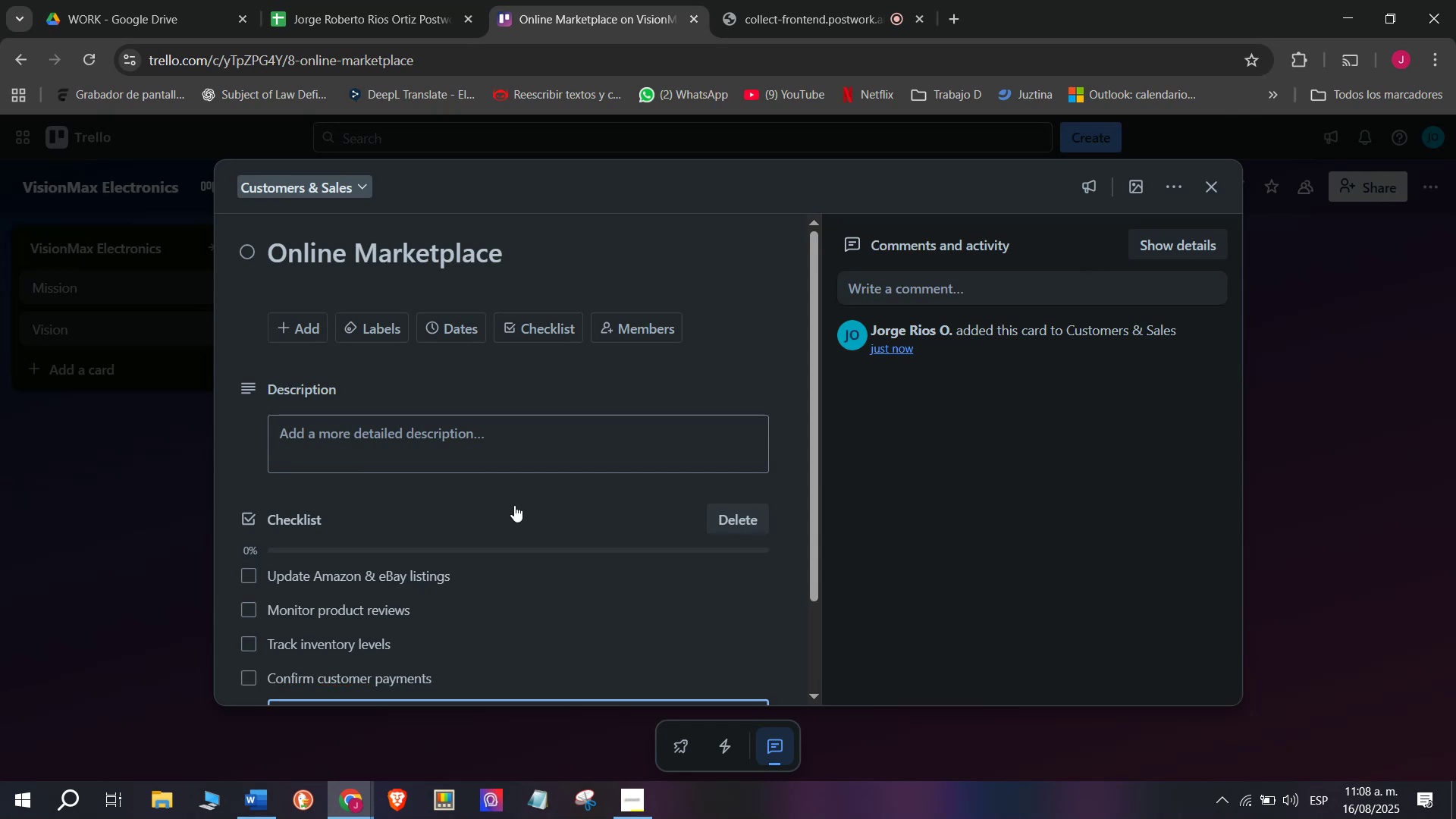 
type(HA)
key(Backspace)
type(andle t)
key(Backspace)
type(returns)
 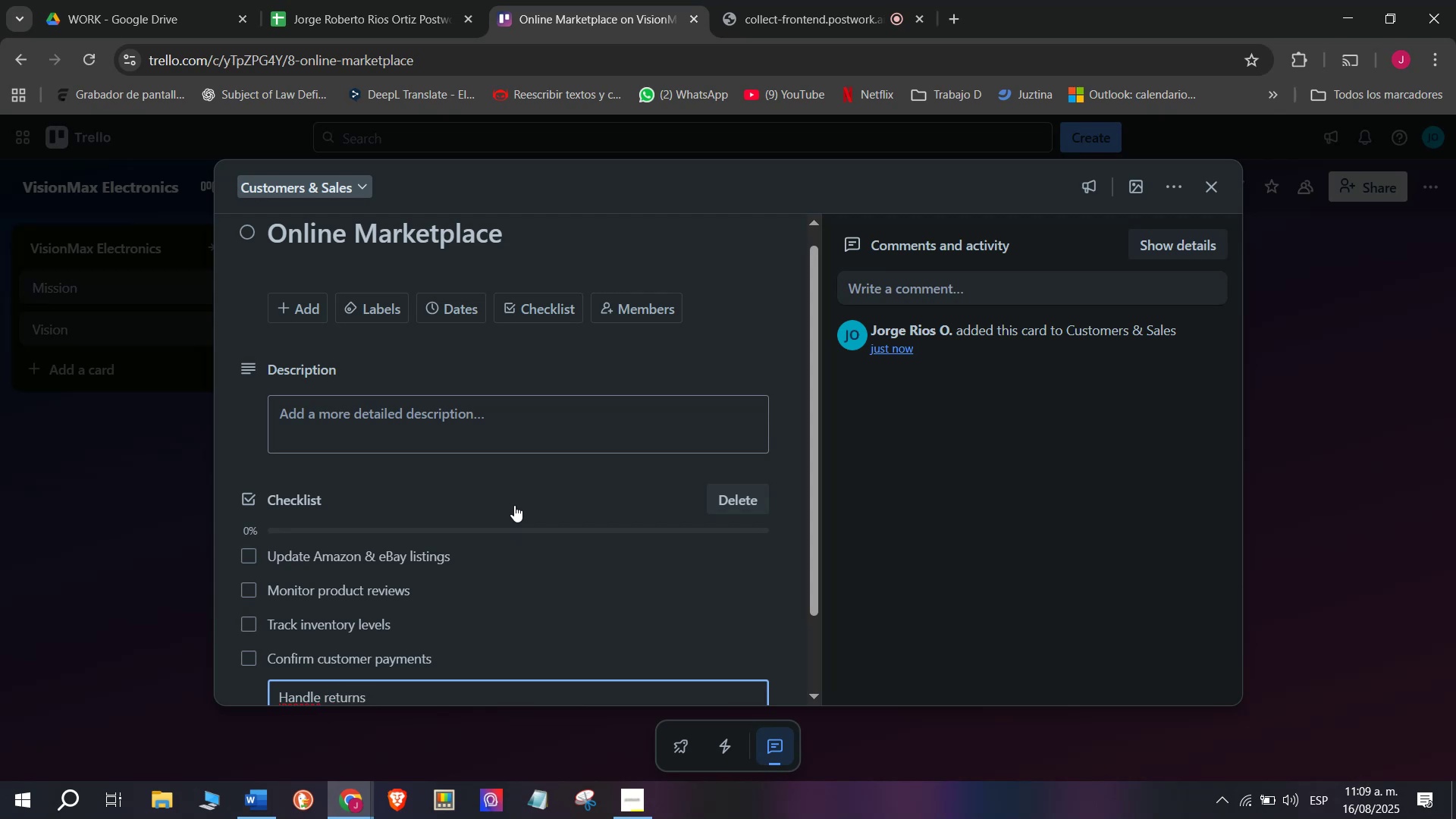 
key(Enter)
 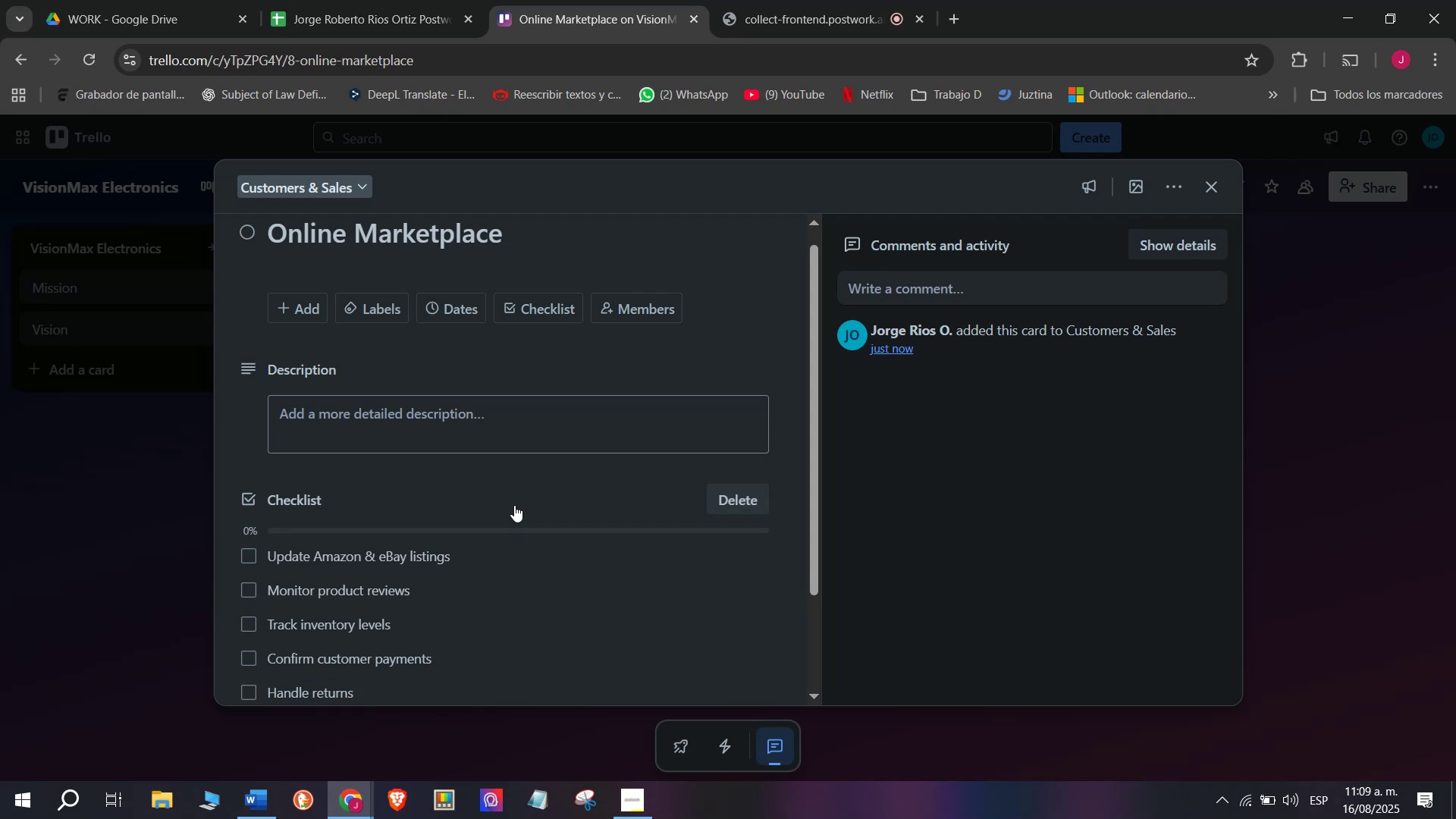 
type(Answer inqw)
key(Backspace)
type(ui)
 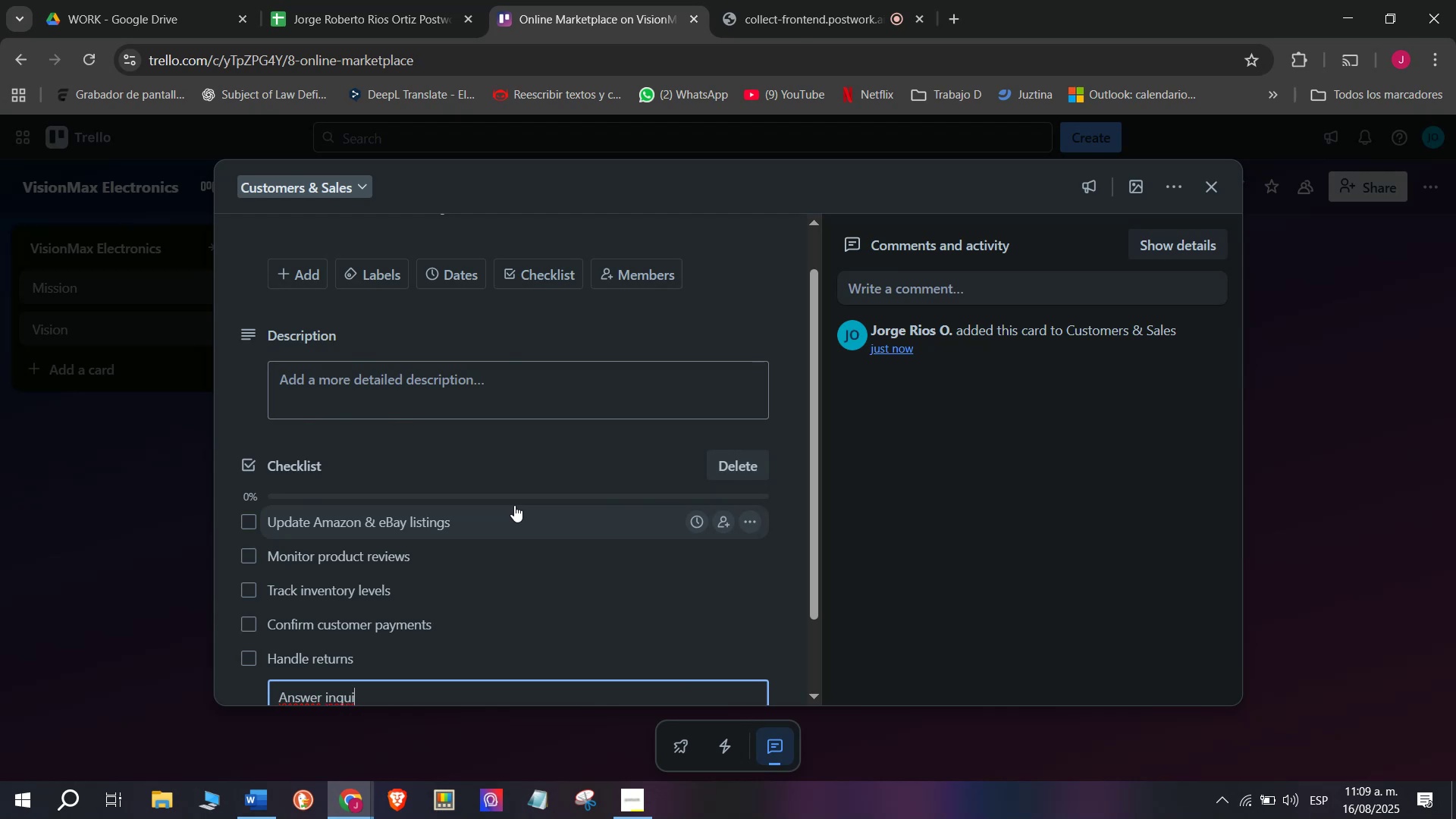 
type(ries)
 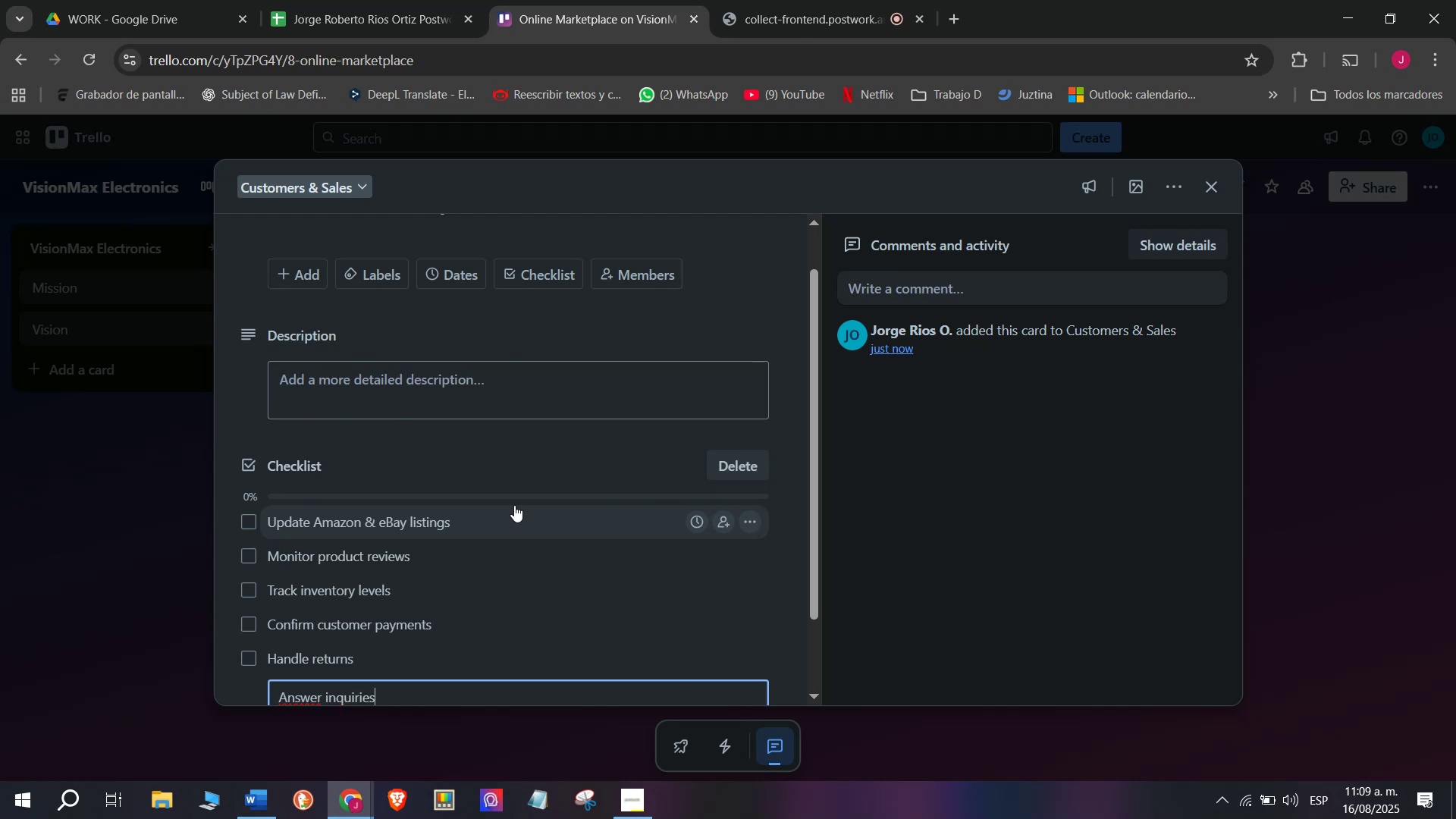 
key(Enter)
 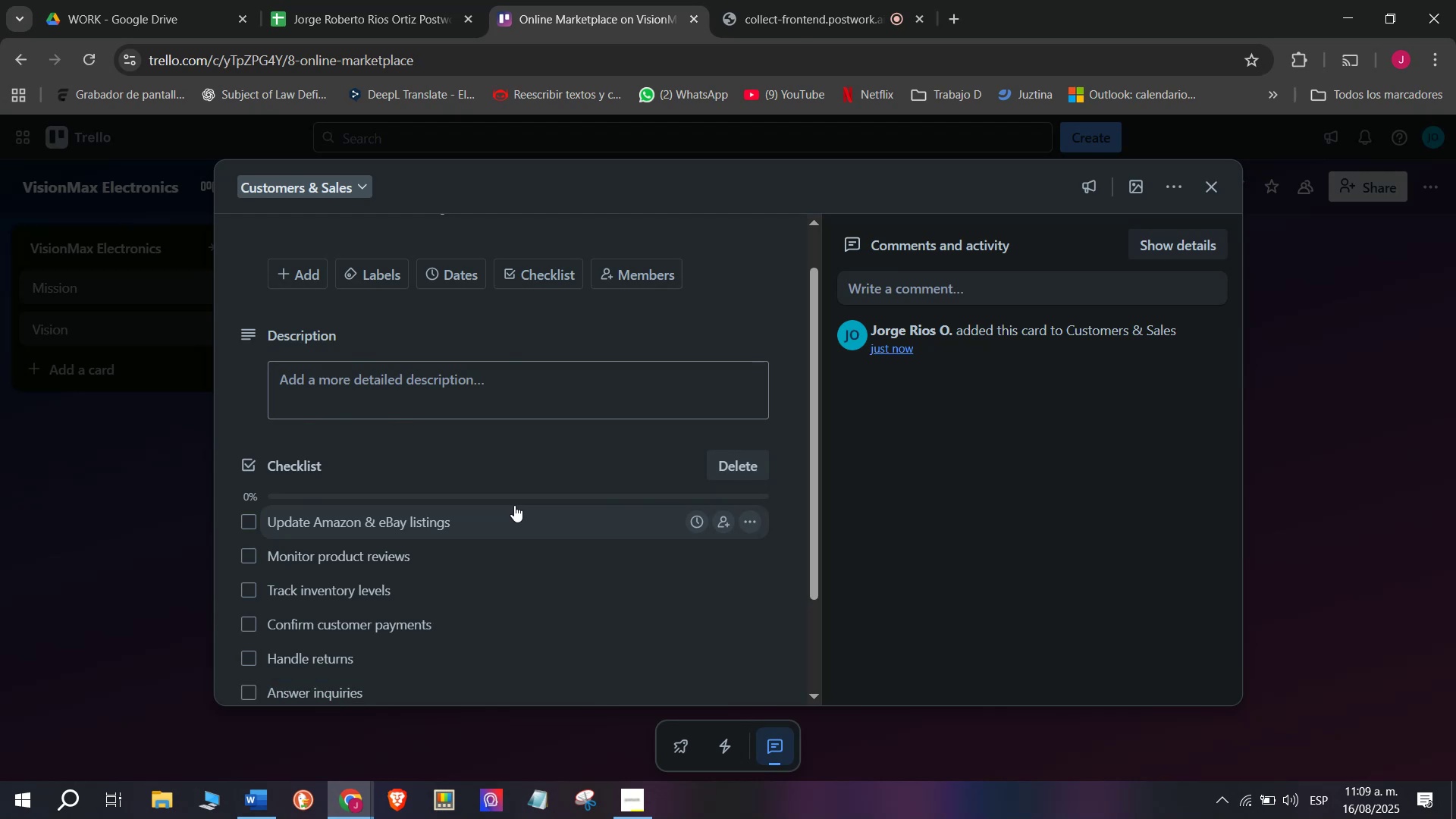 
scroll: coordinate [514, 505], scroll_direction: down, amount: 2.0
 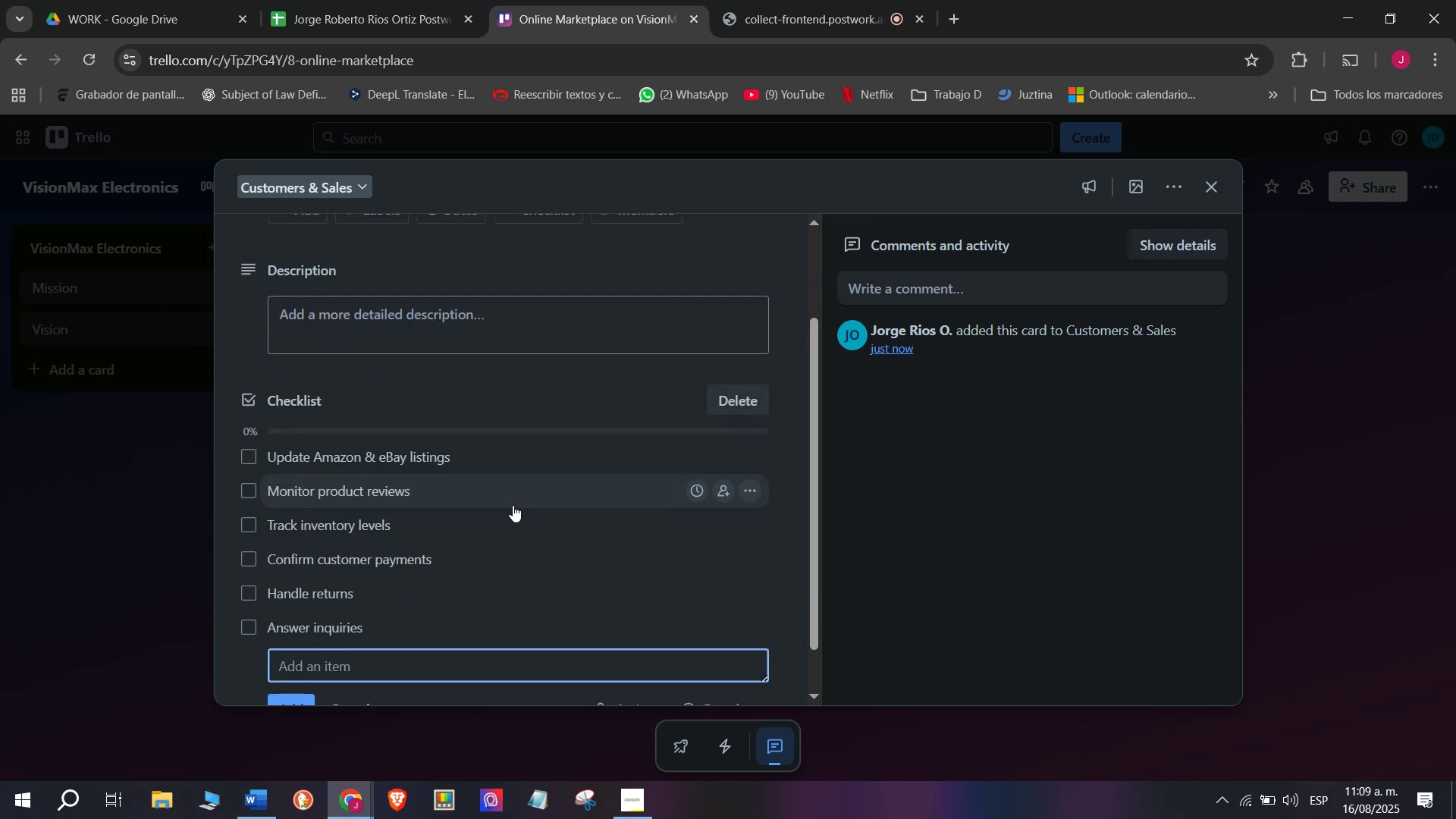 
scroll: coordinate [362, 383], scroll_direction: up, amount: 4.0
 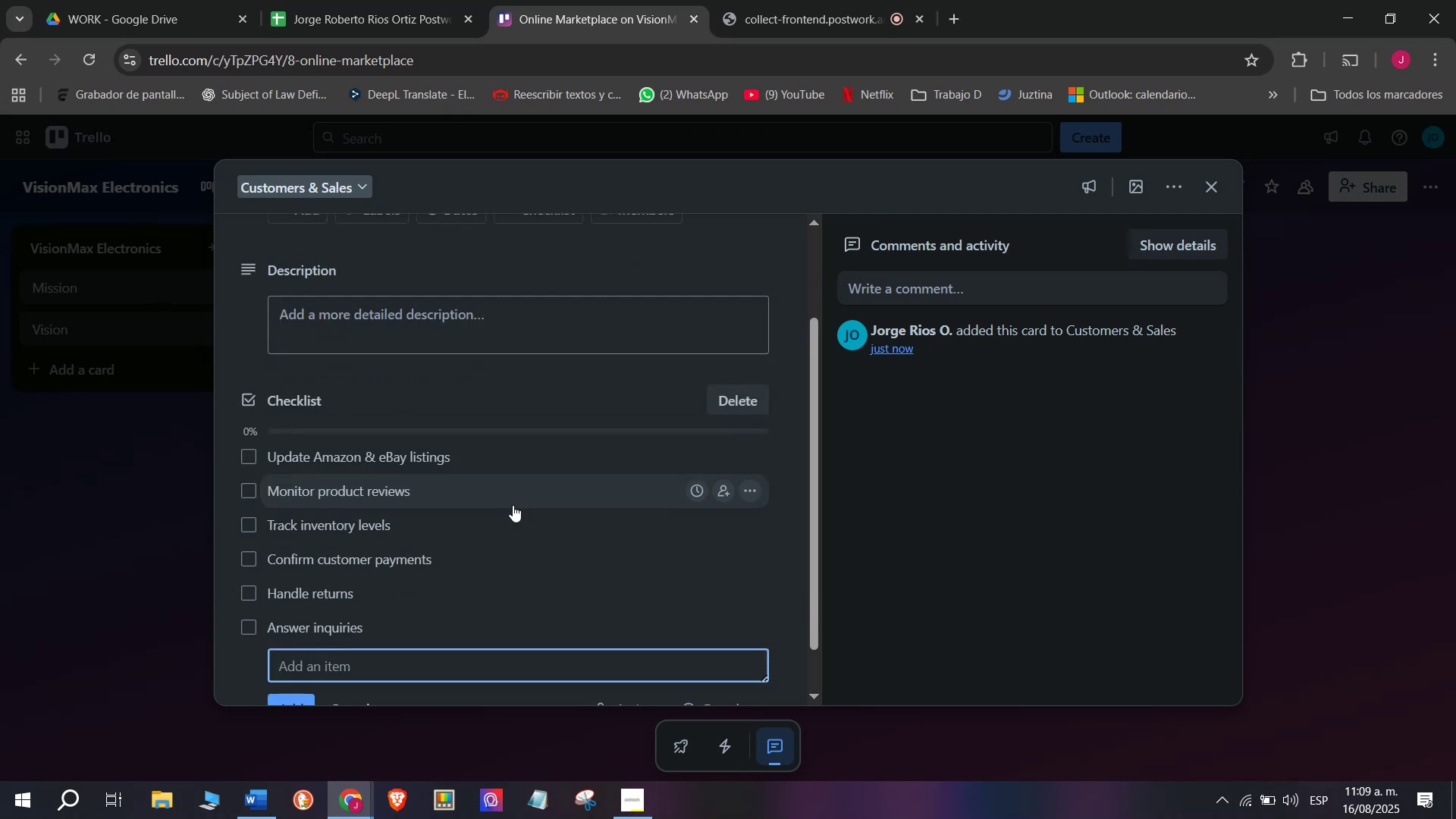 
left_click([371, 321])
 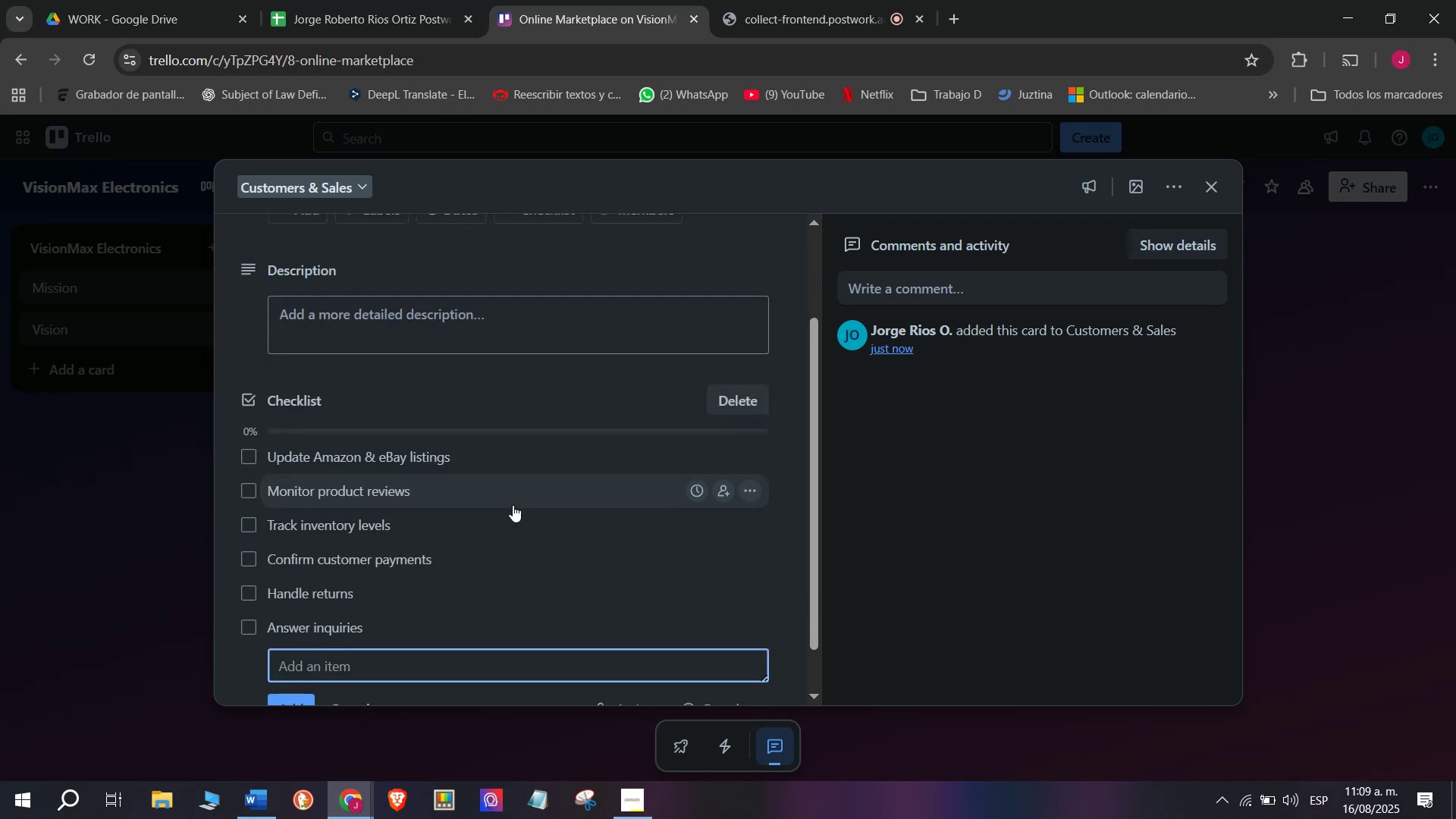 
mouse_move([472, 556])
 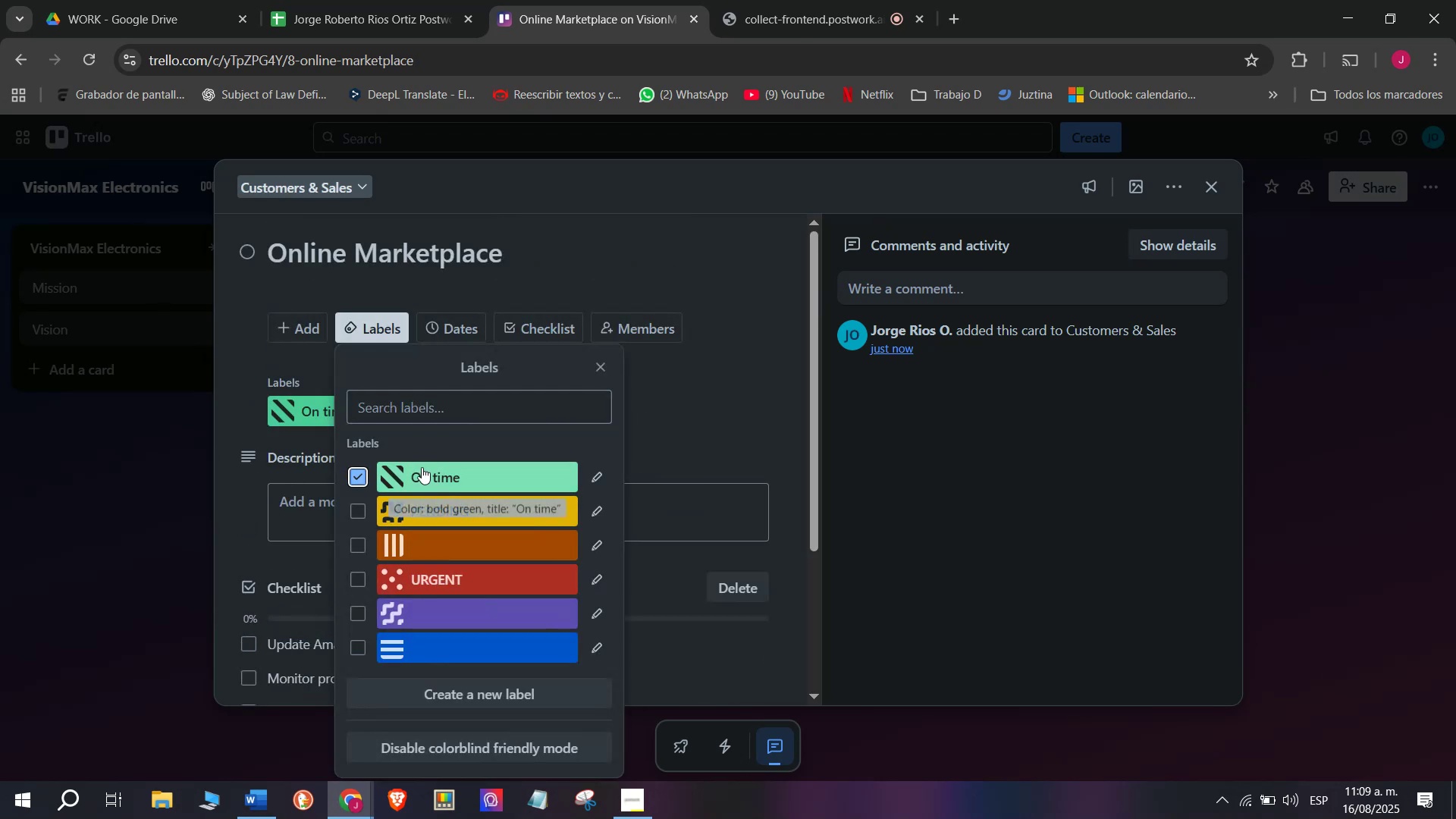 
left_click([357, 476])
 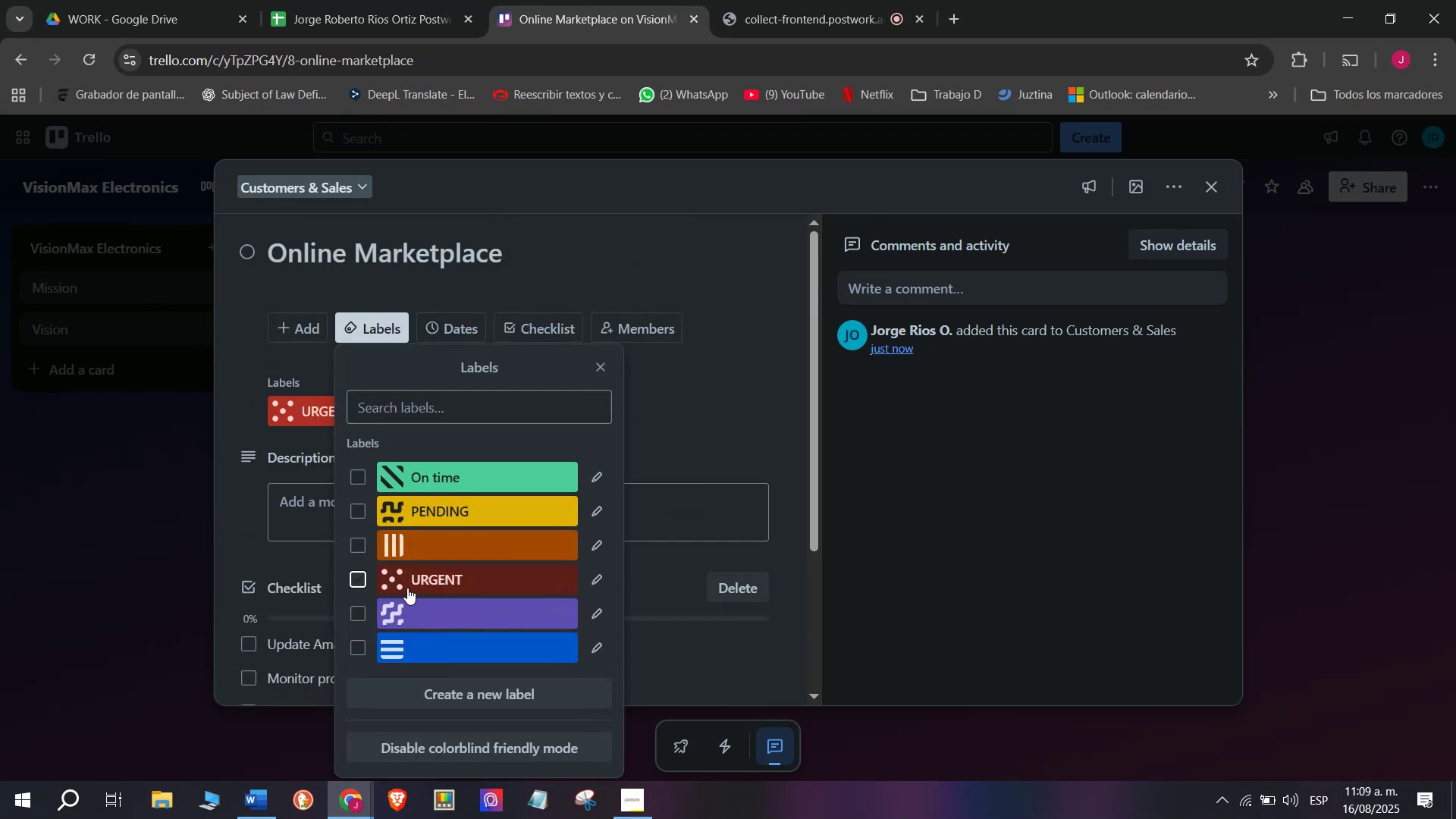 
double_click([202, 526])
 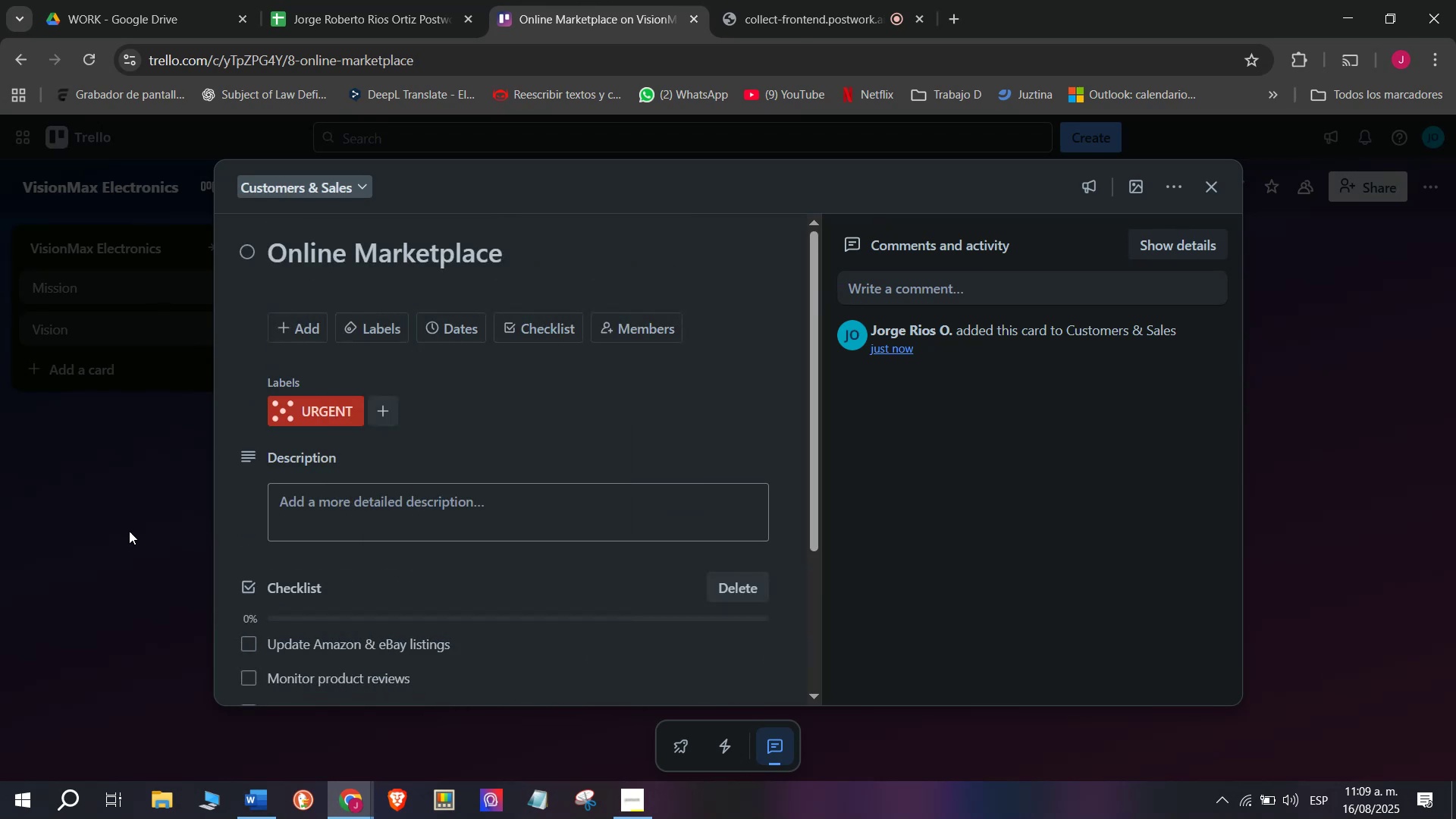 
triple_click([129, 531])
 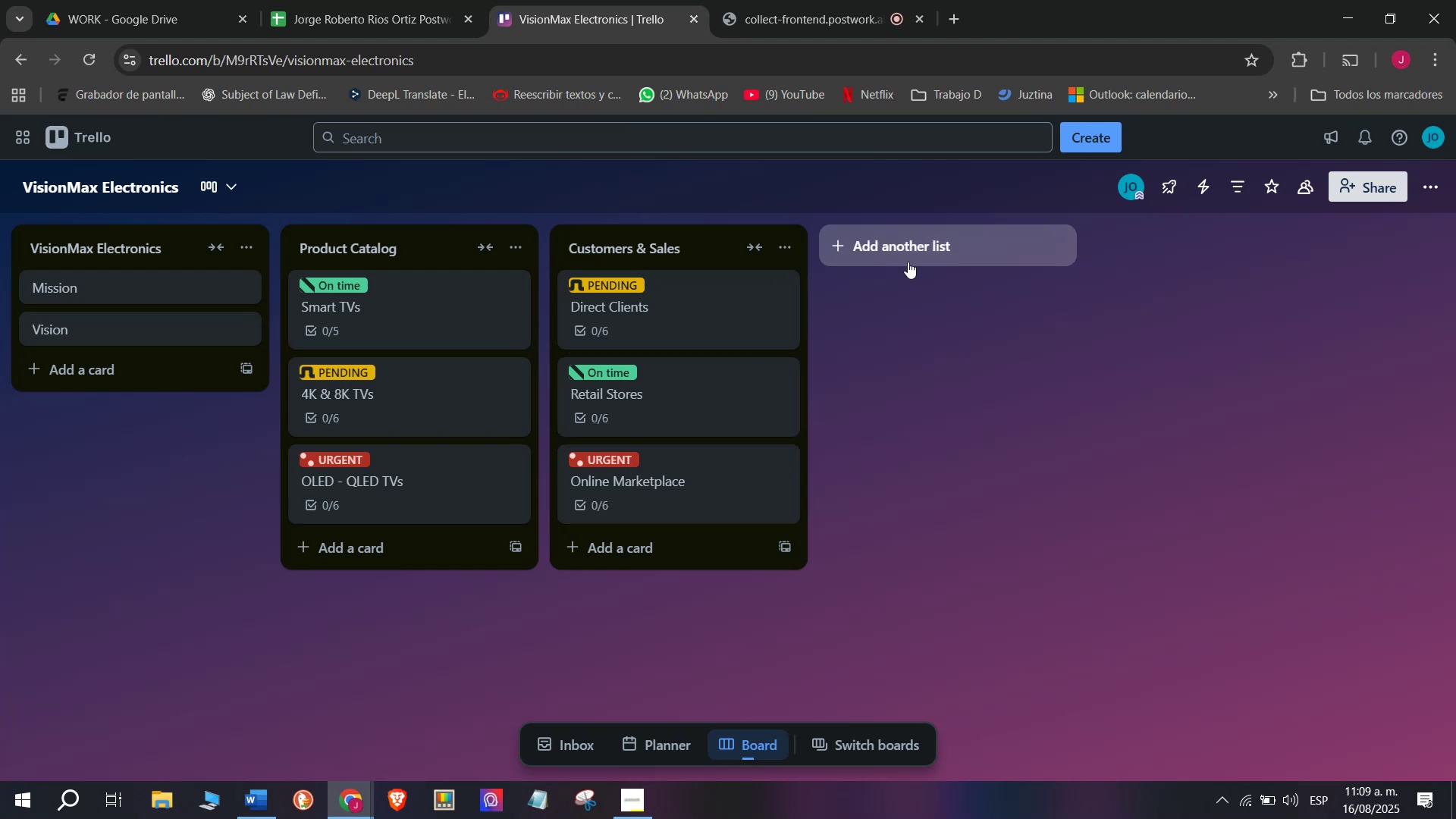 
left_click([920, 243])
 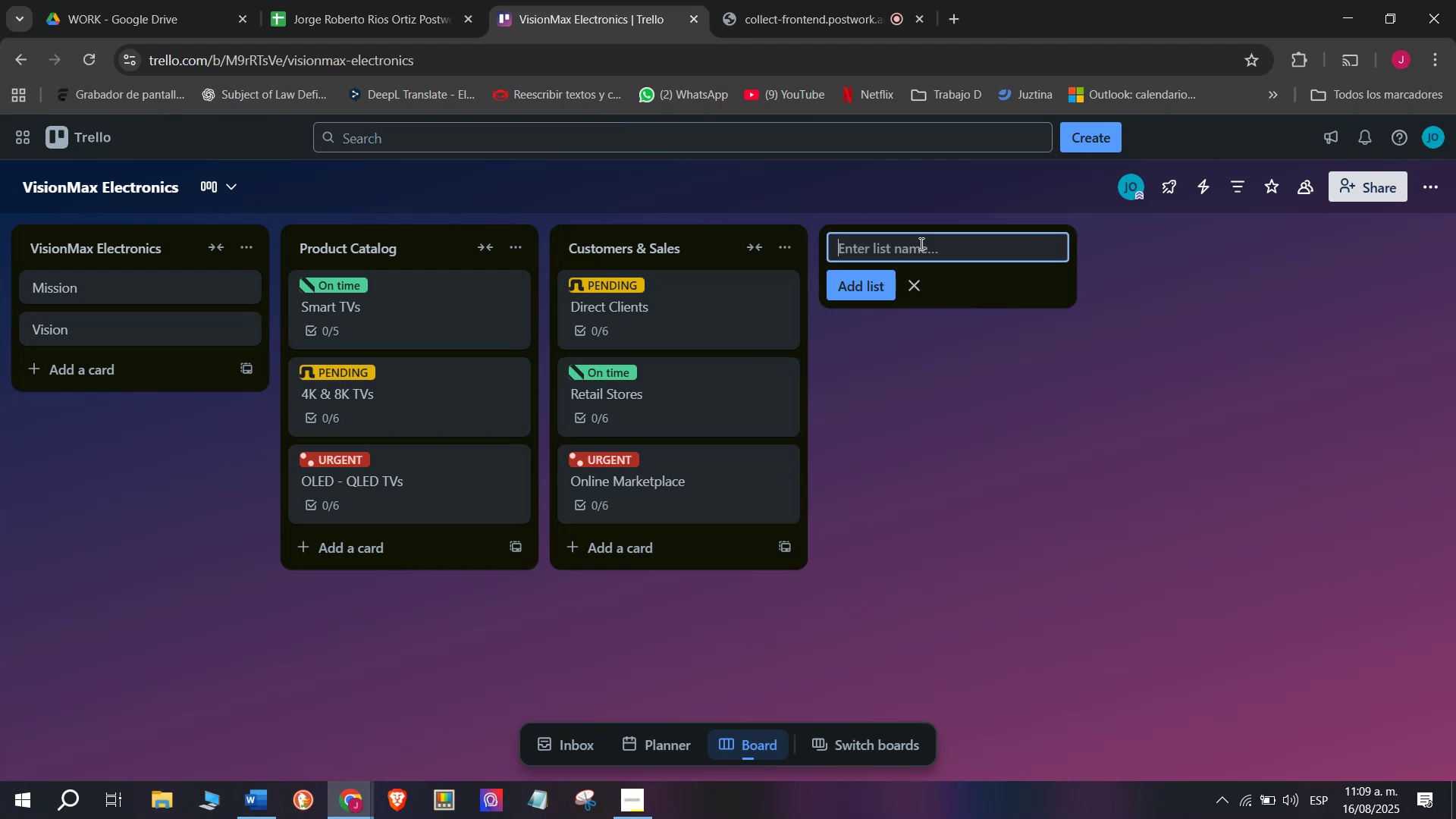 
type(Marketing Strategies)
 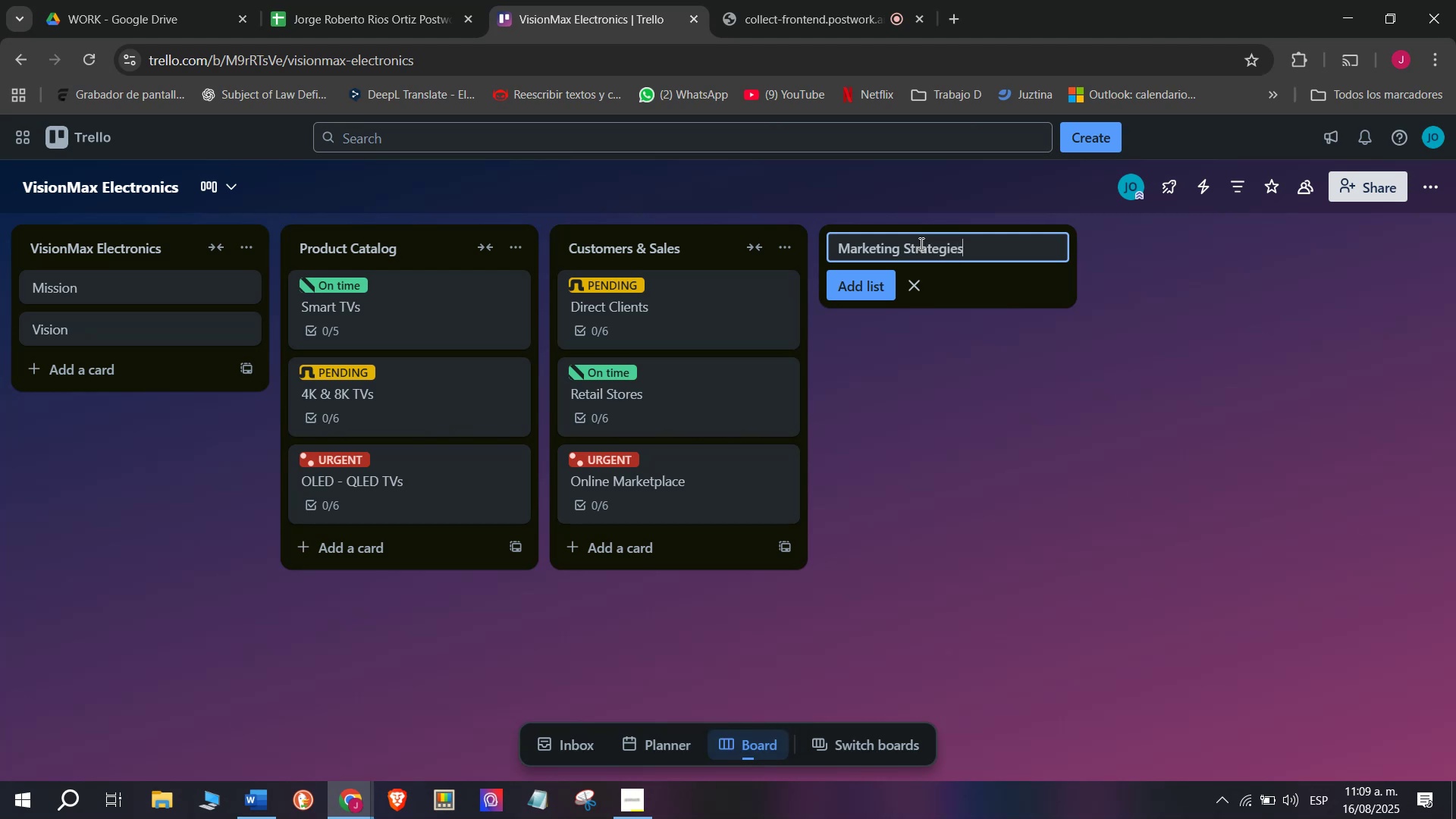 
key(Enter)
 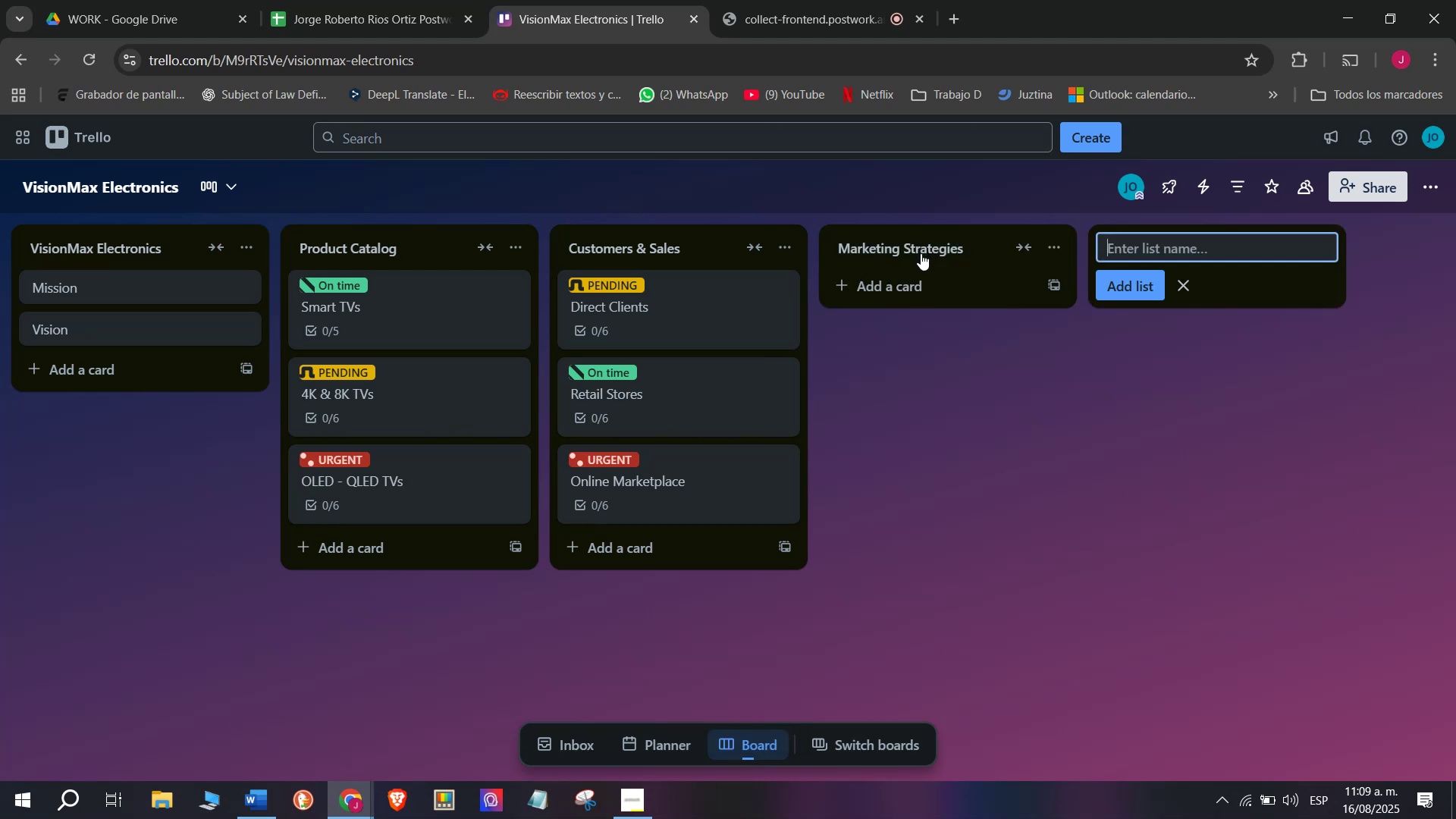 
left_click([933, 296])
 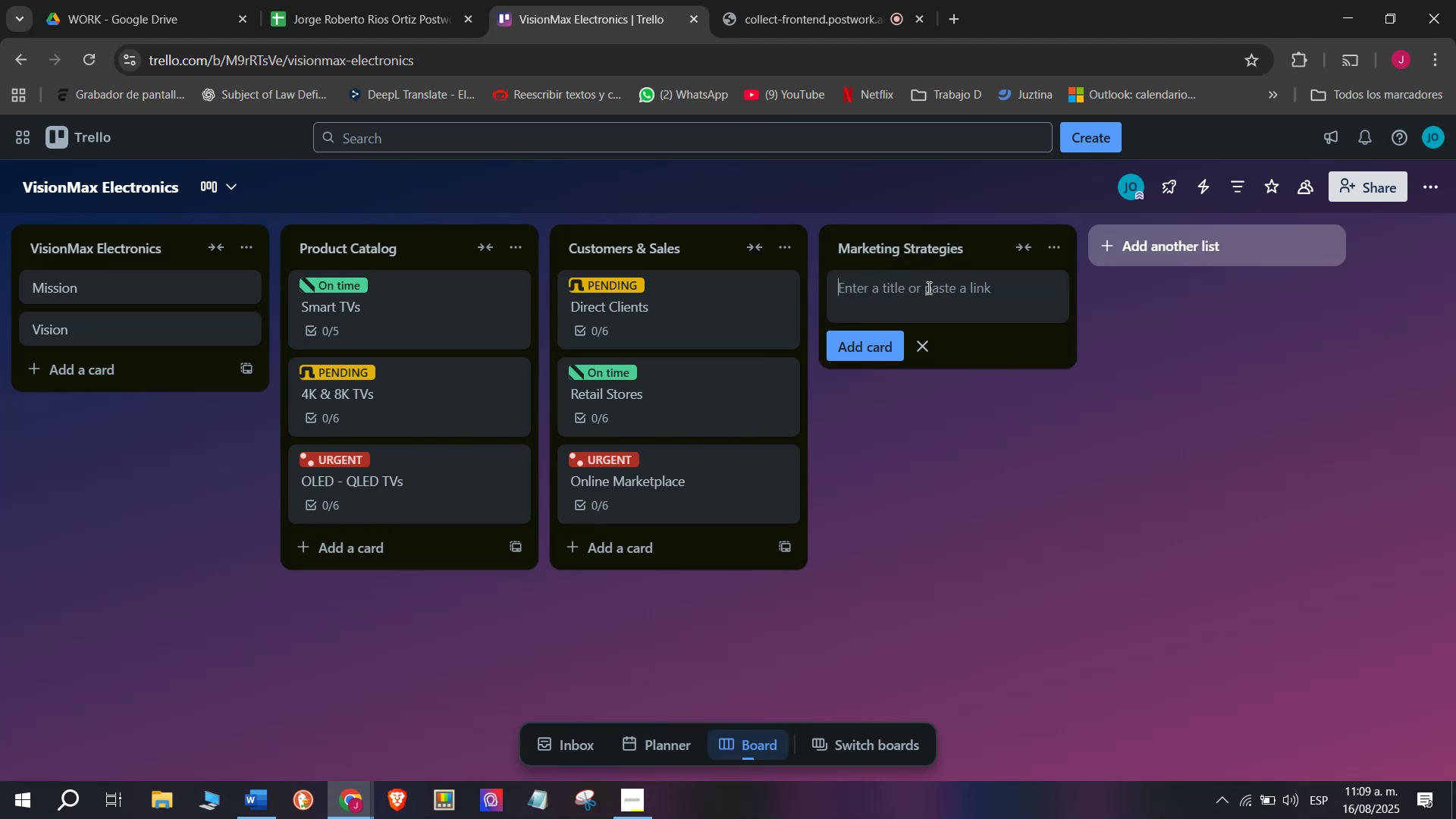 
type(Social Medias)
key(Backspace)
type( AD)
key(Backspace)
type(ds)
 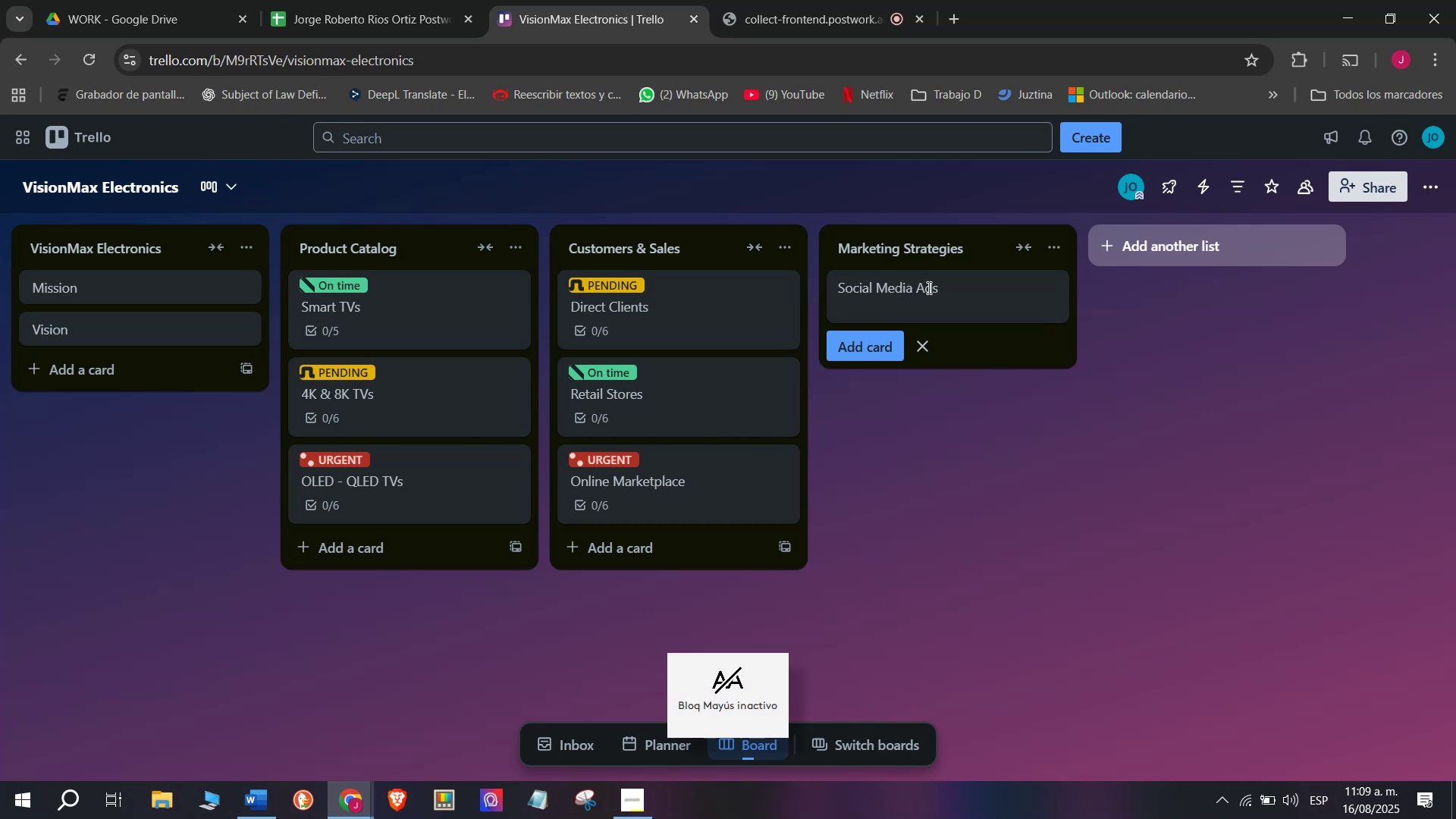 
key(Enter)
 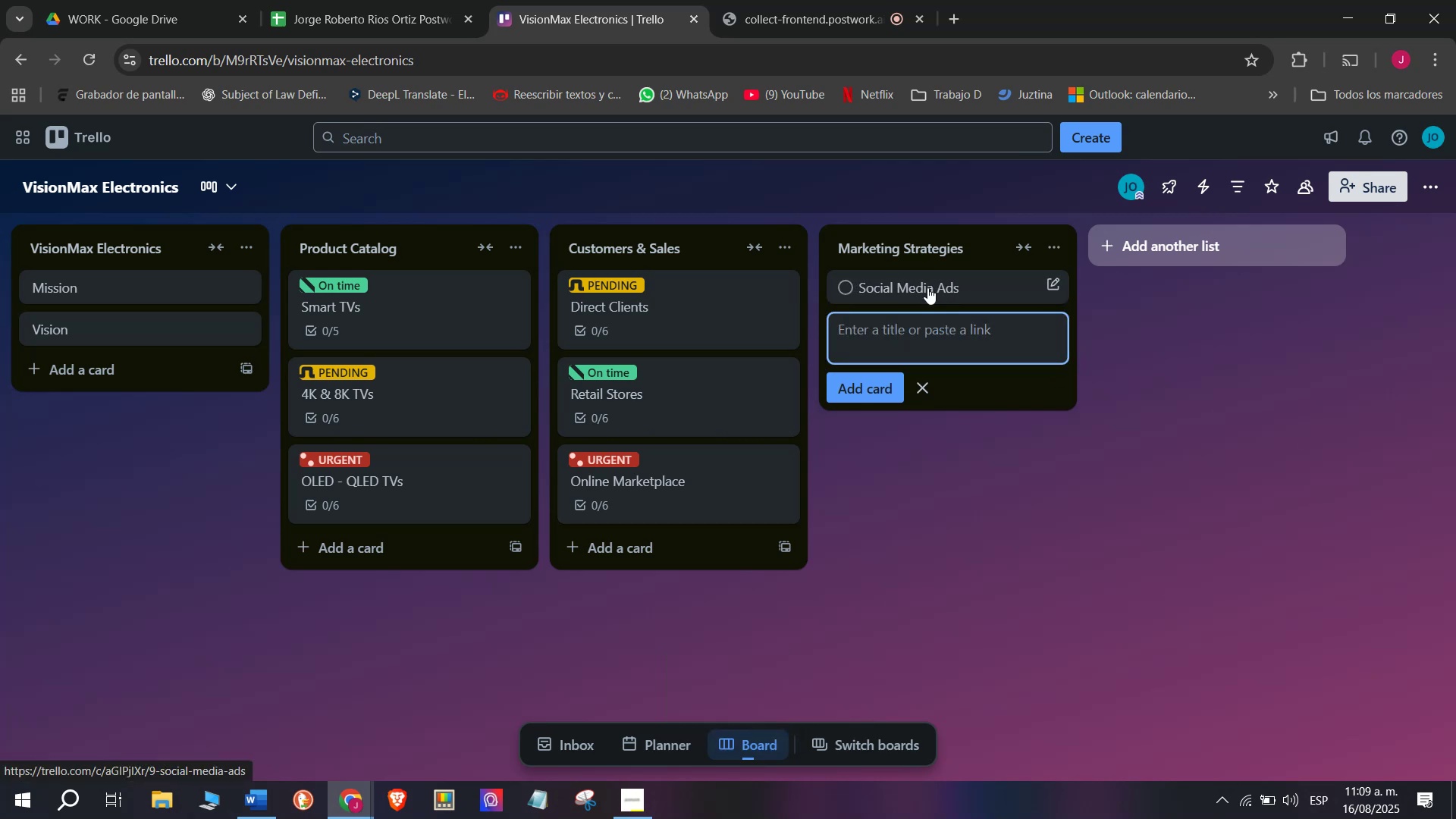 
left_click([927, 287])
 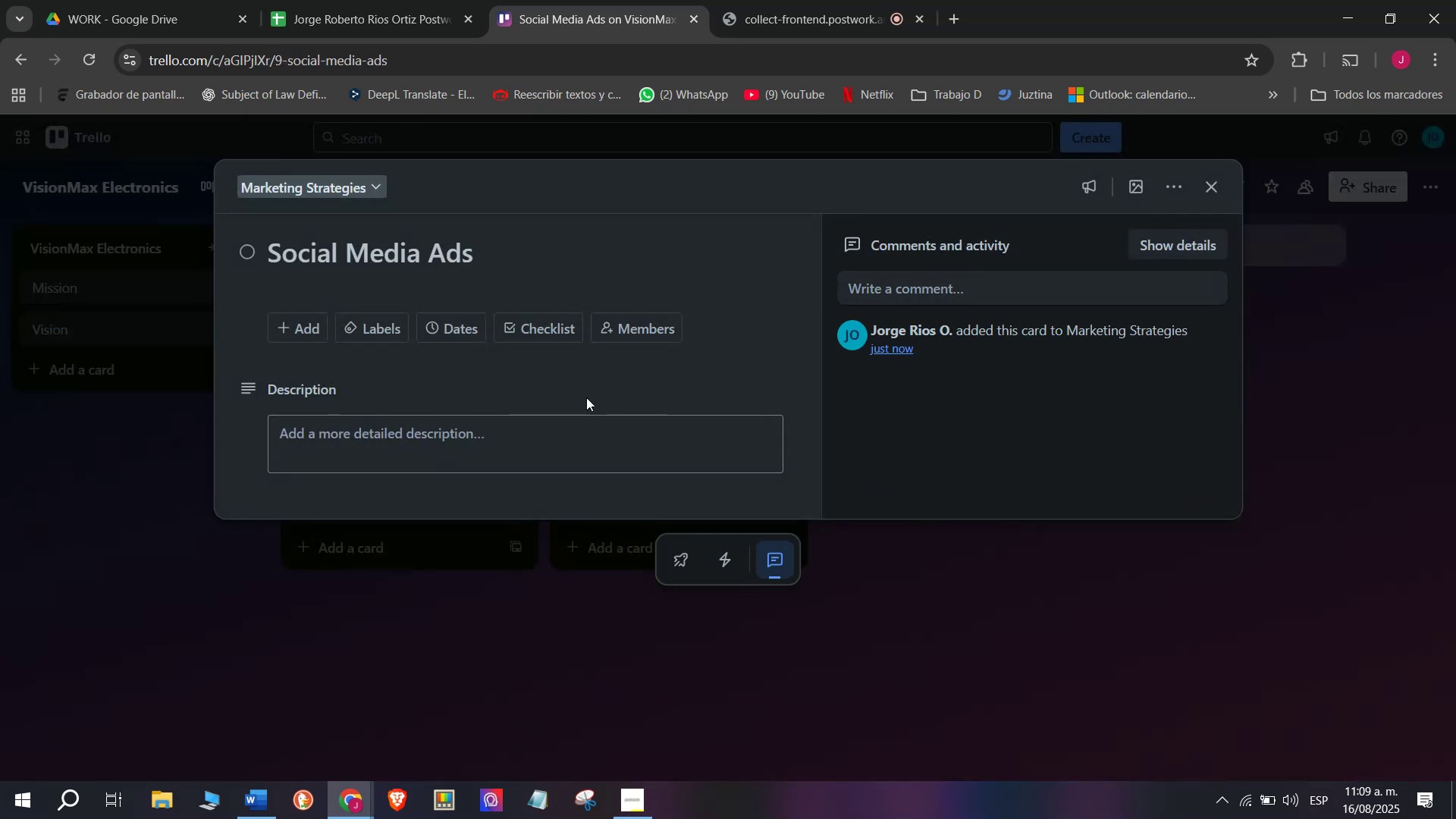 
left_click([525, 331])
 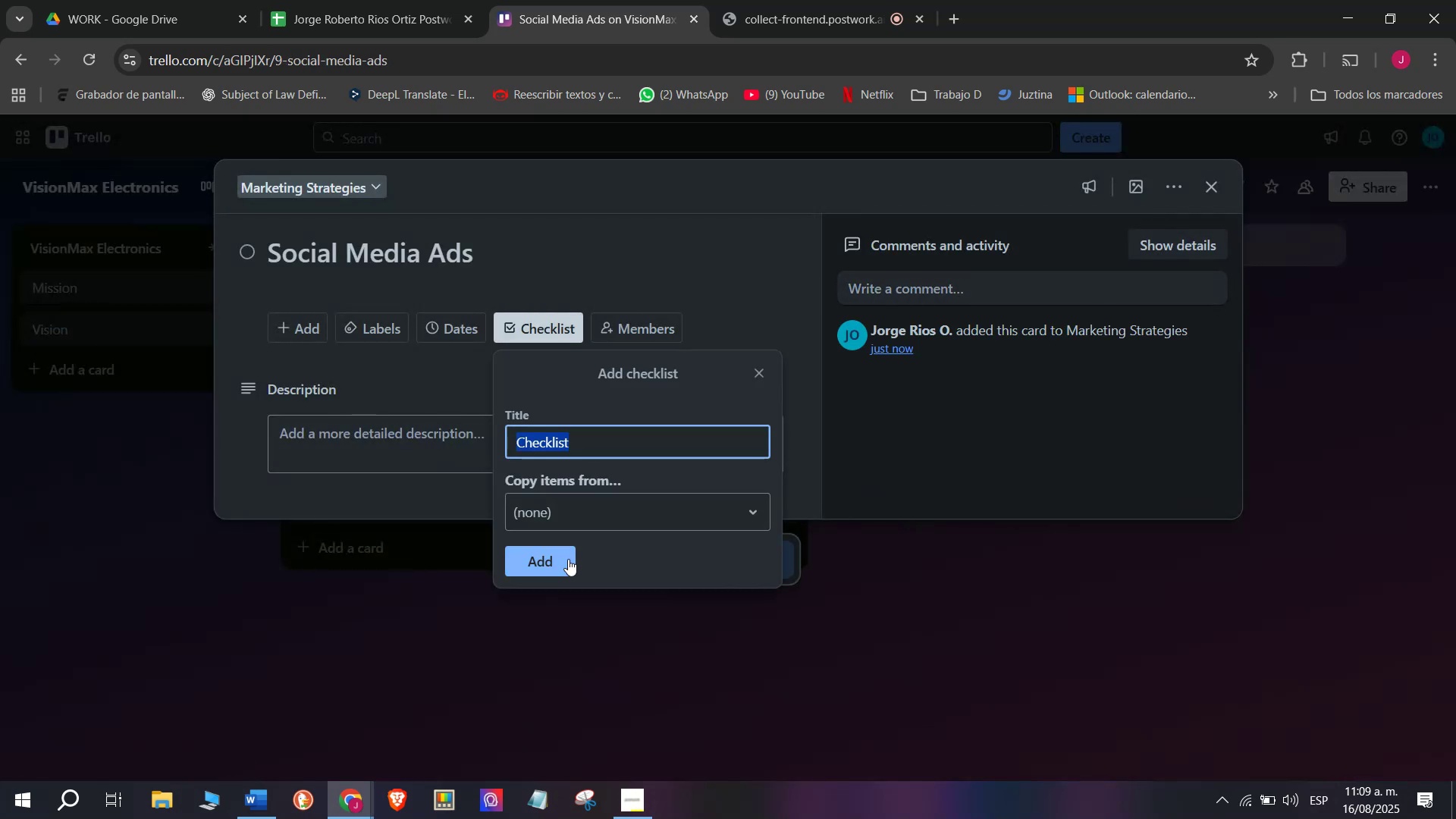 
left_click([568, 559])
 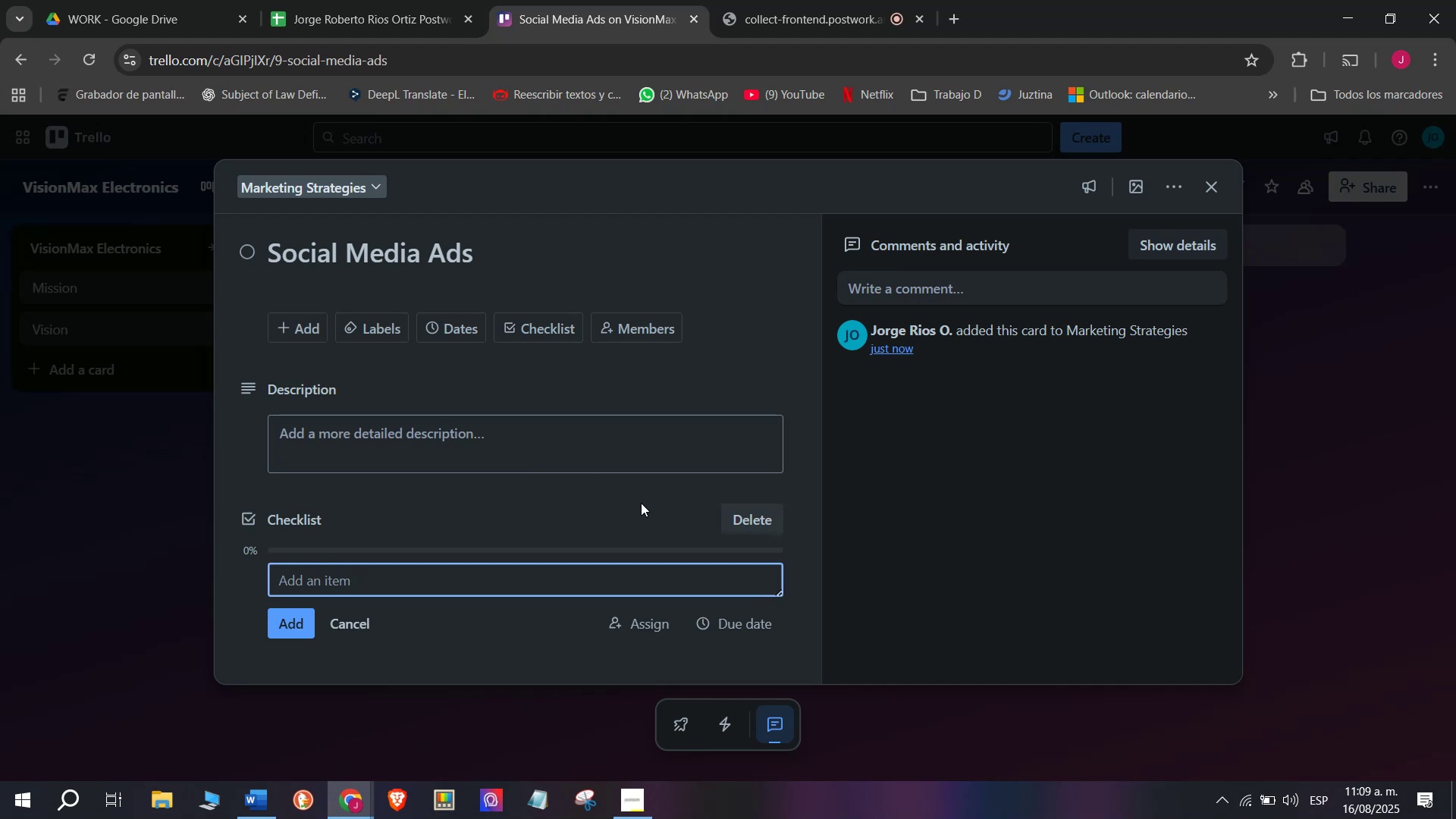 
type(Launch)
 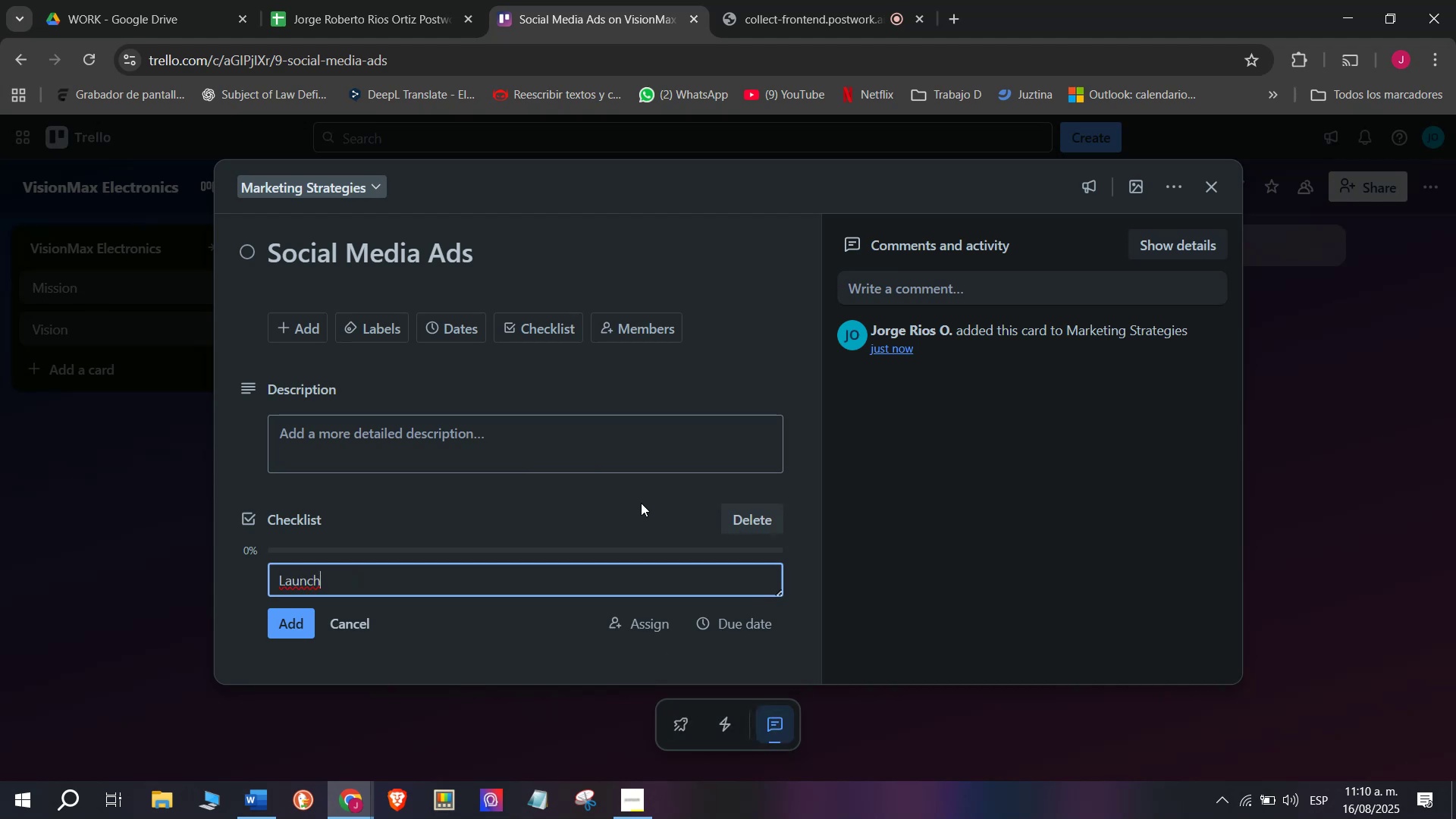 
type(facebook)
 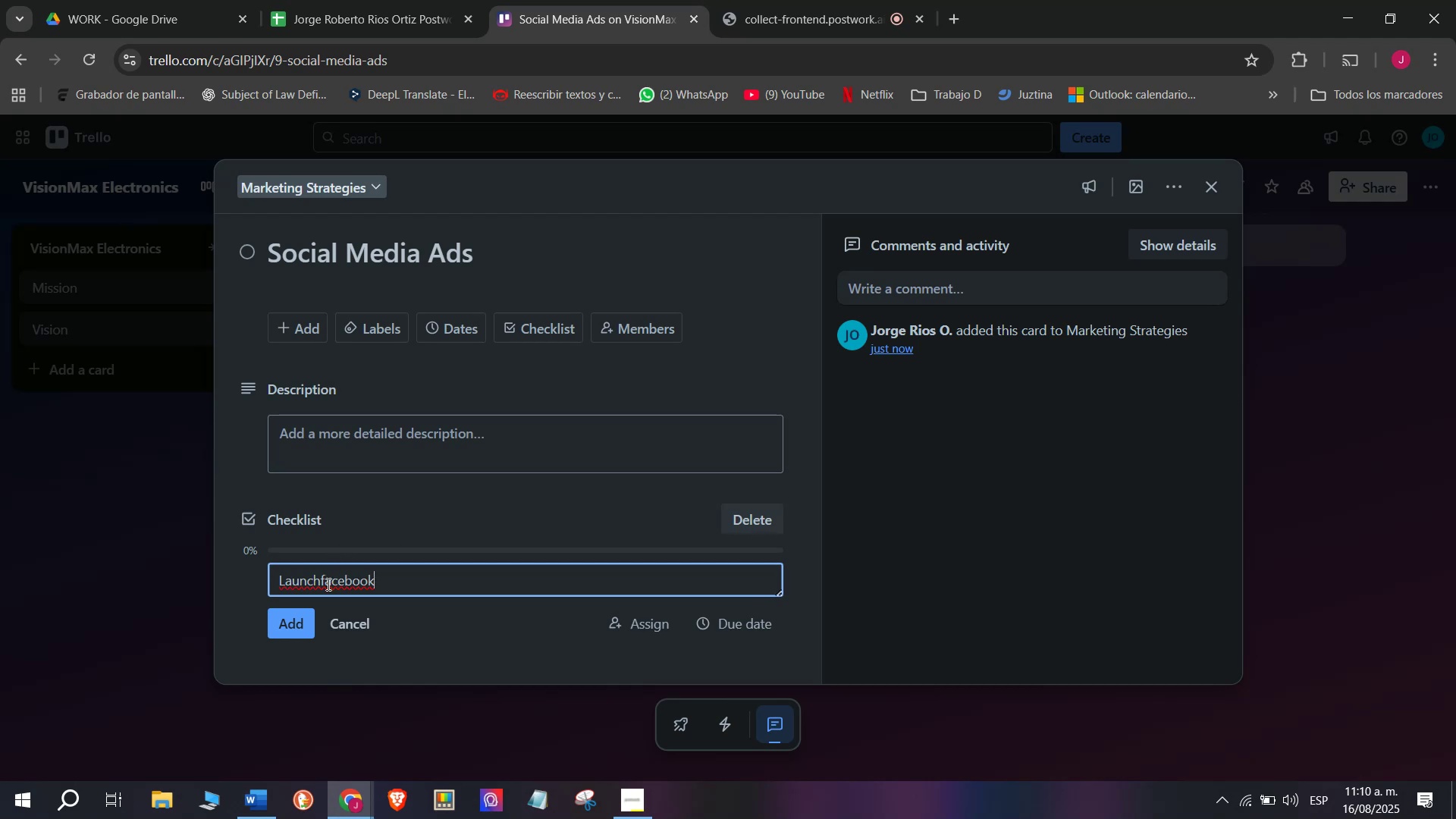 
left_click([322, 580])
 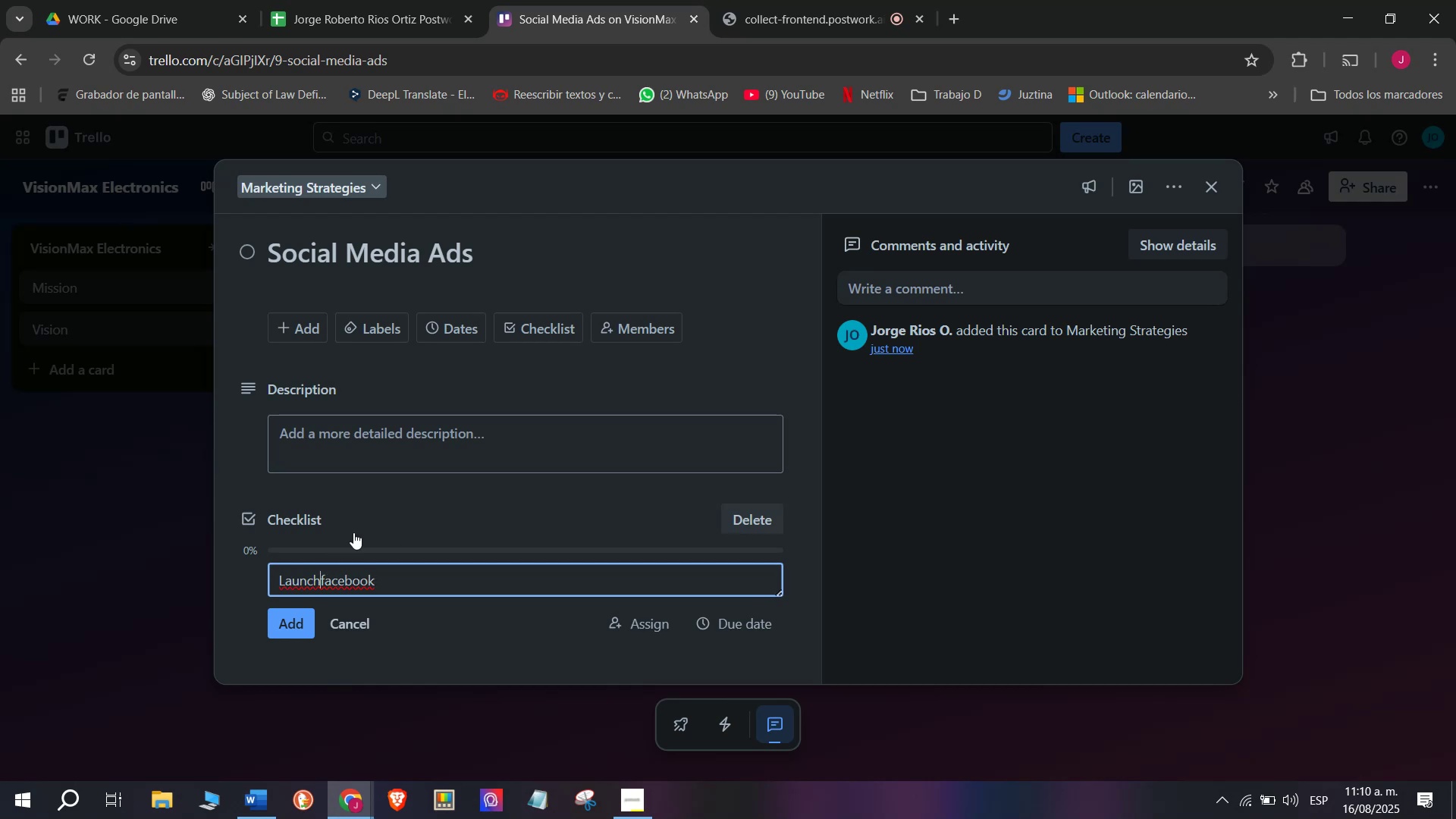 
key(Space)
 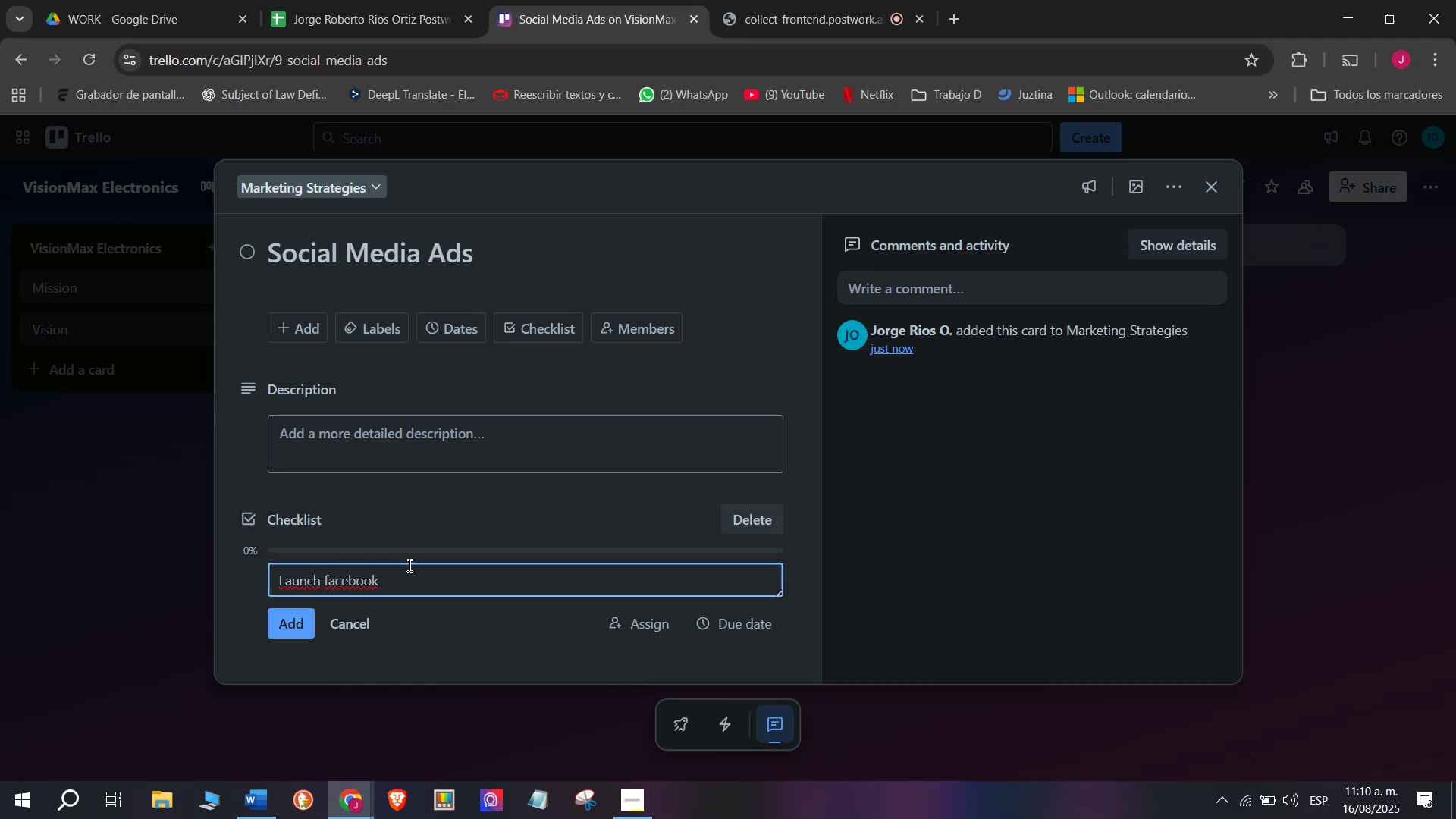 
left_click([421, 574])
 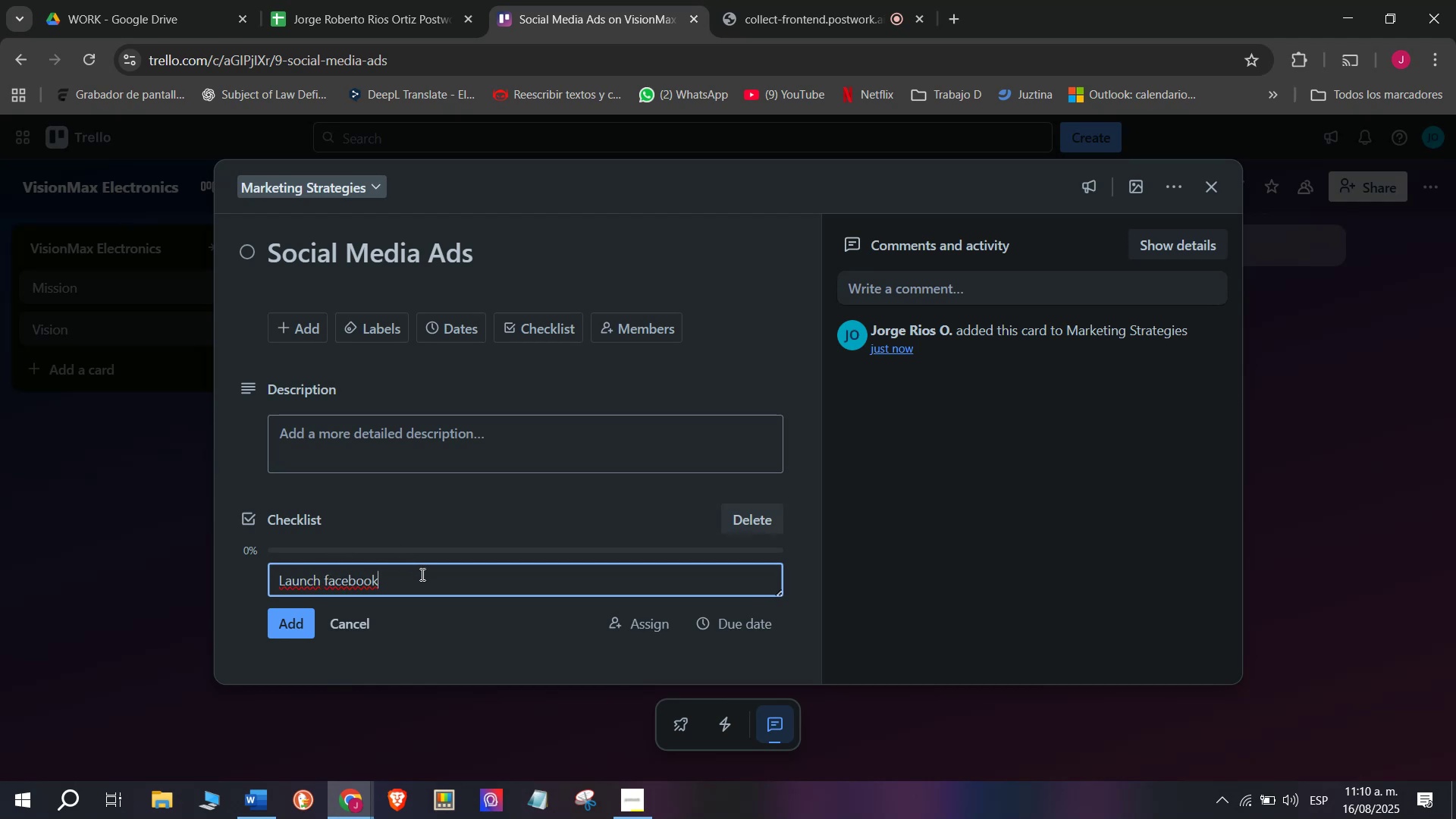 
type( campain)
key(Backspace)
type(gns)
 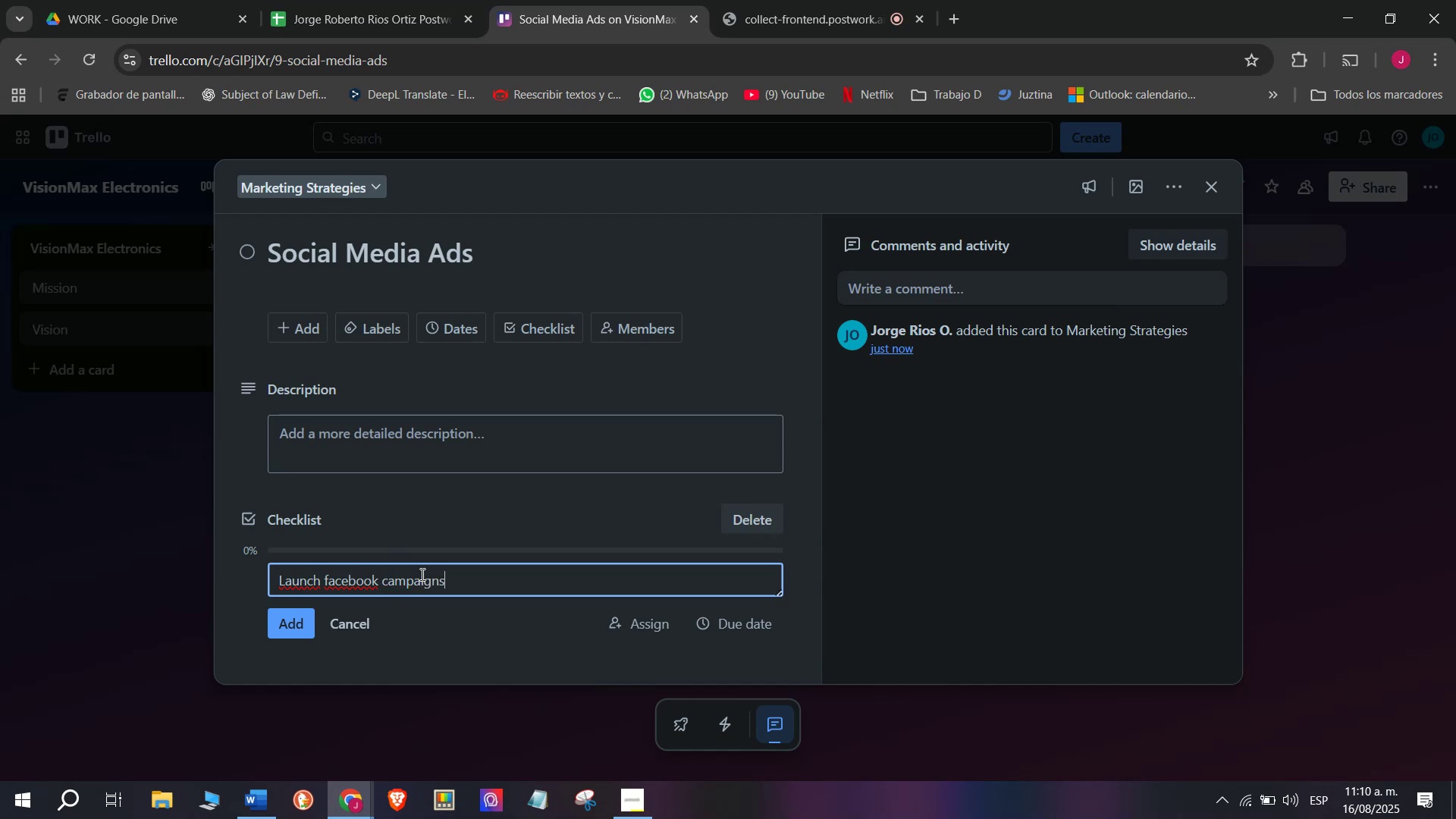 
key(Enter)
 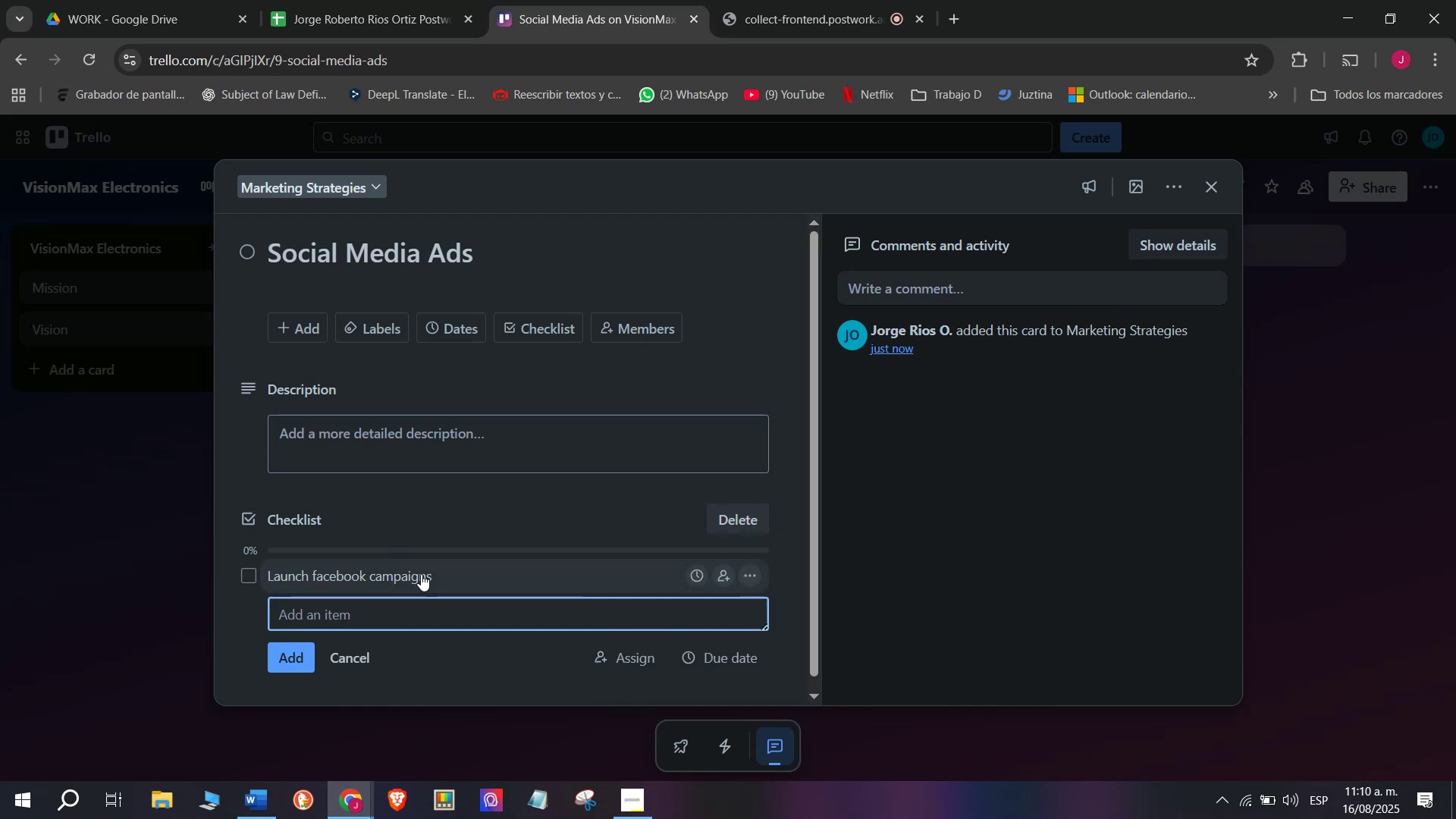 
type(Share product videos)
 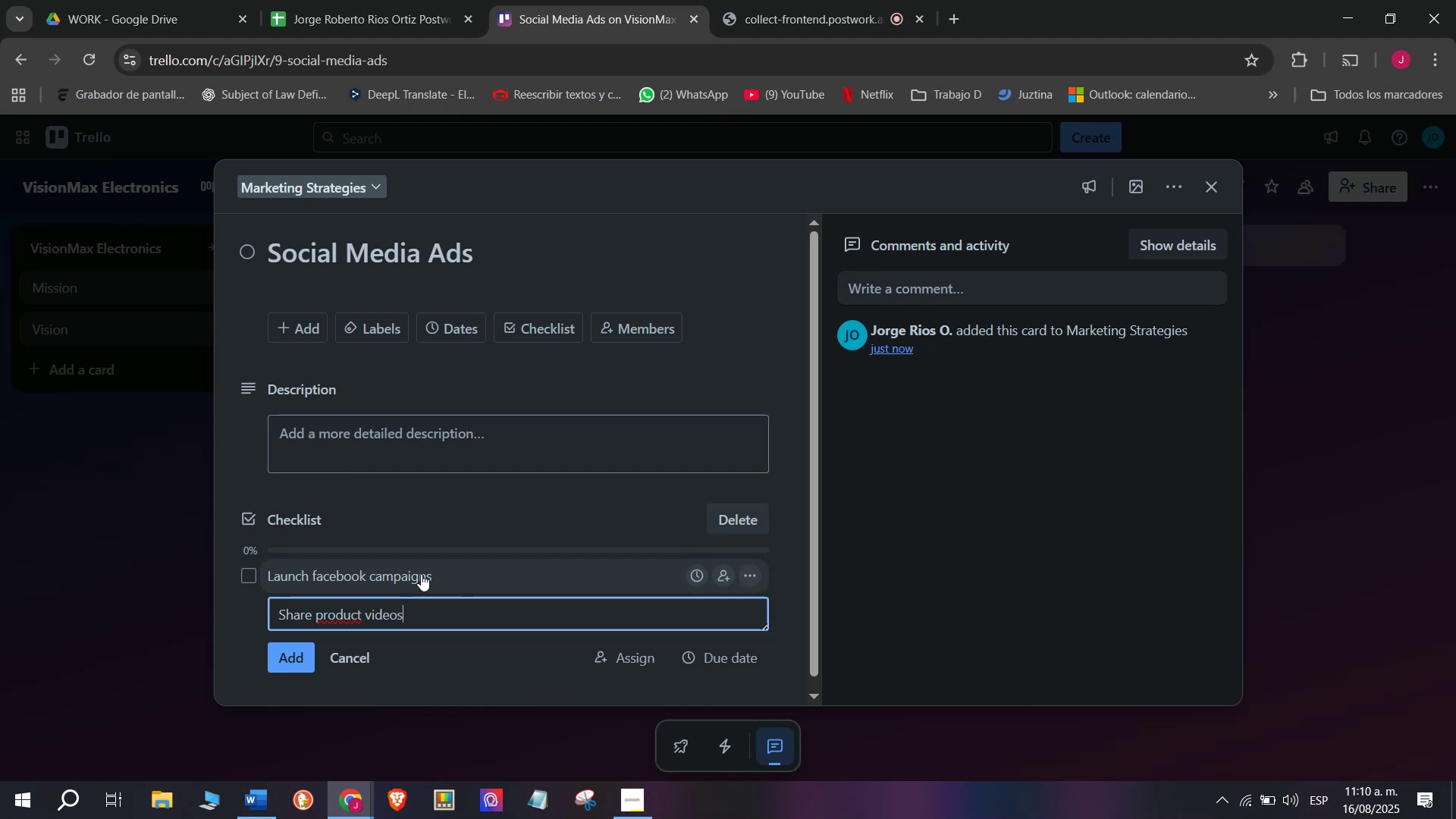 
key(Enter)
 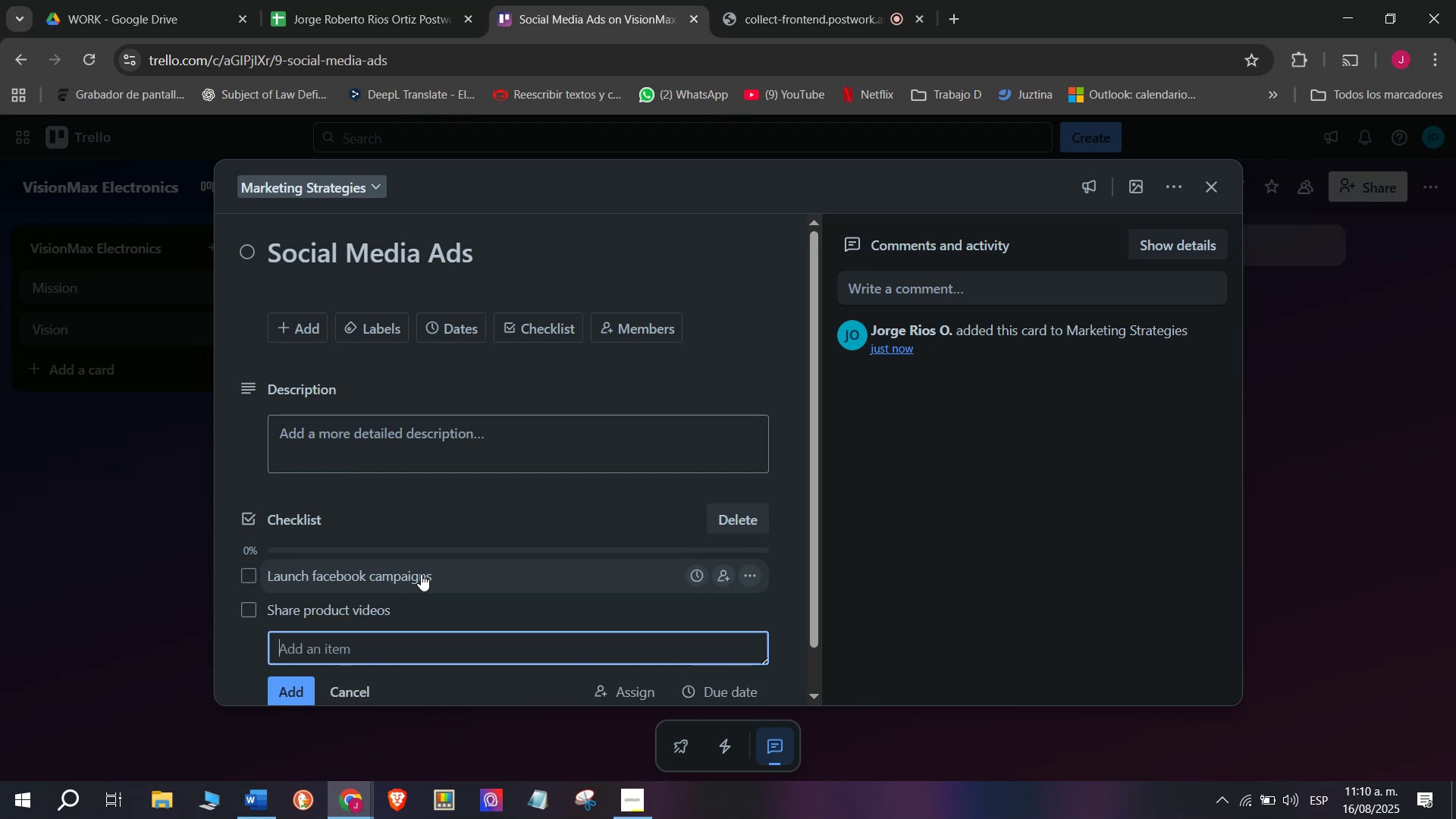 
type(Posa)
key(Backspace)
type(r)
key(Backspace)
type(t seas)
 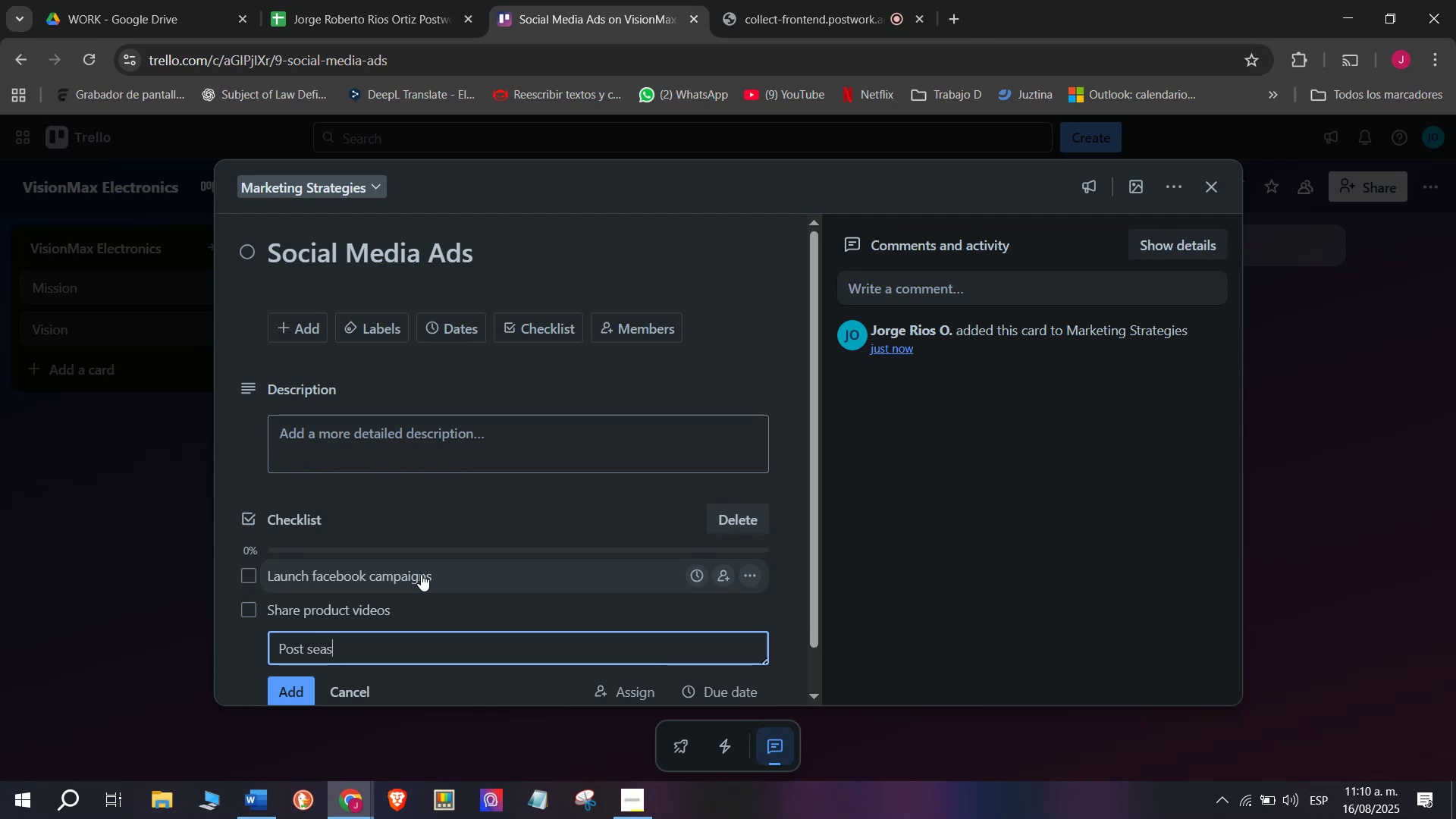 
type(onal promotions)
 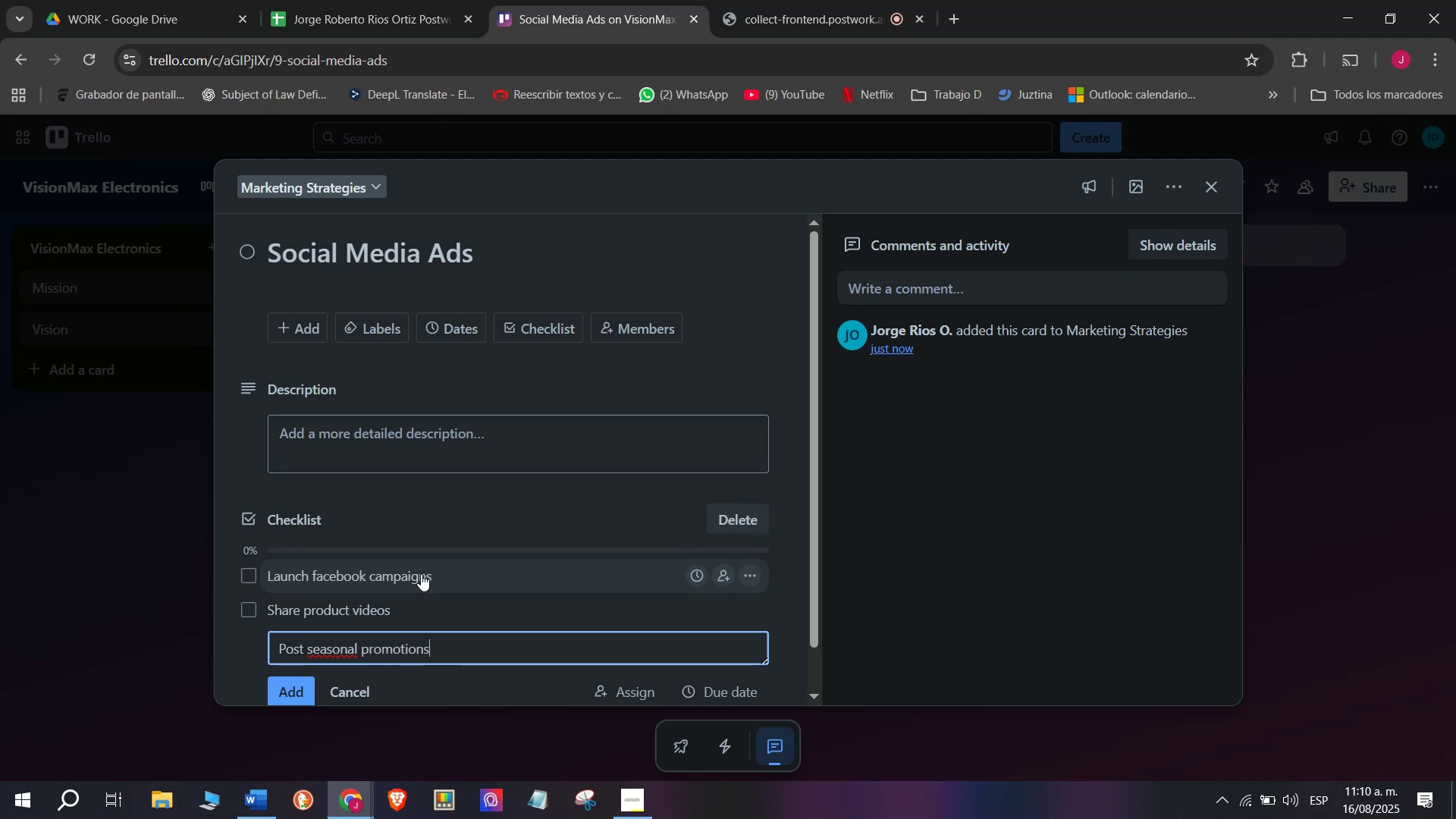 
key(Enter)
 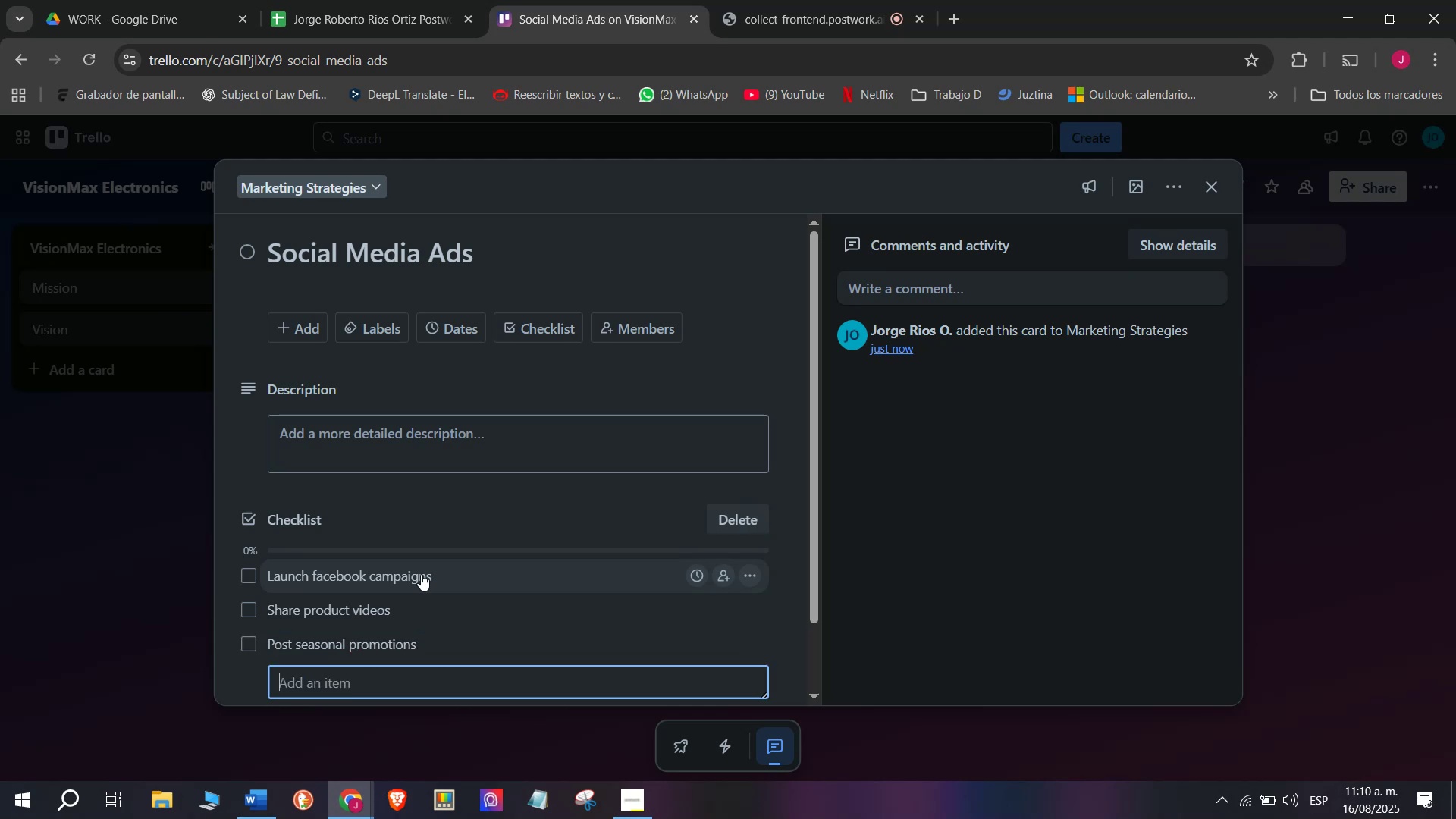 
type(Collabore)
 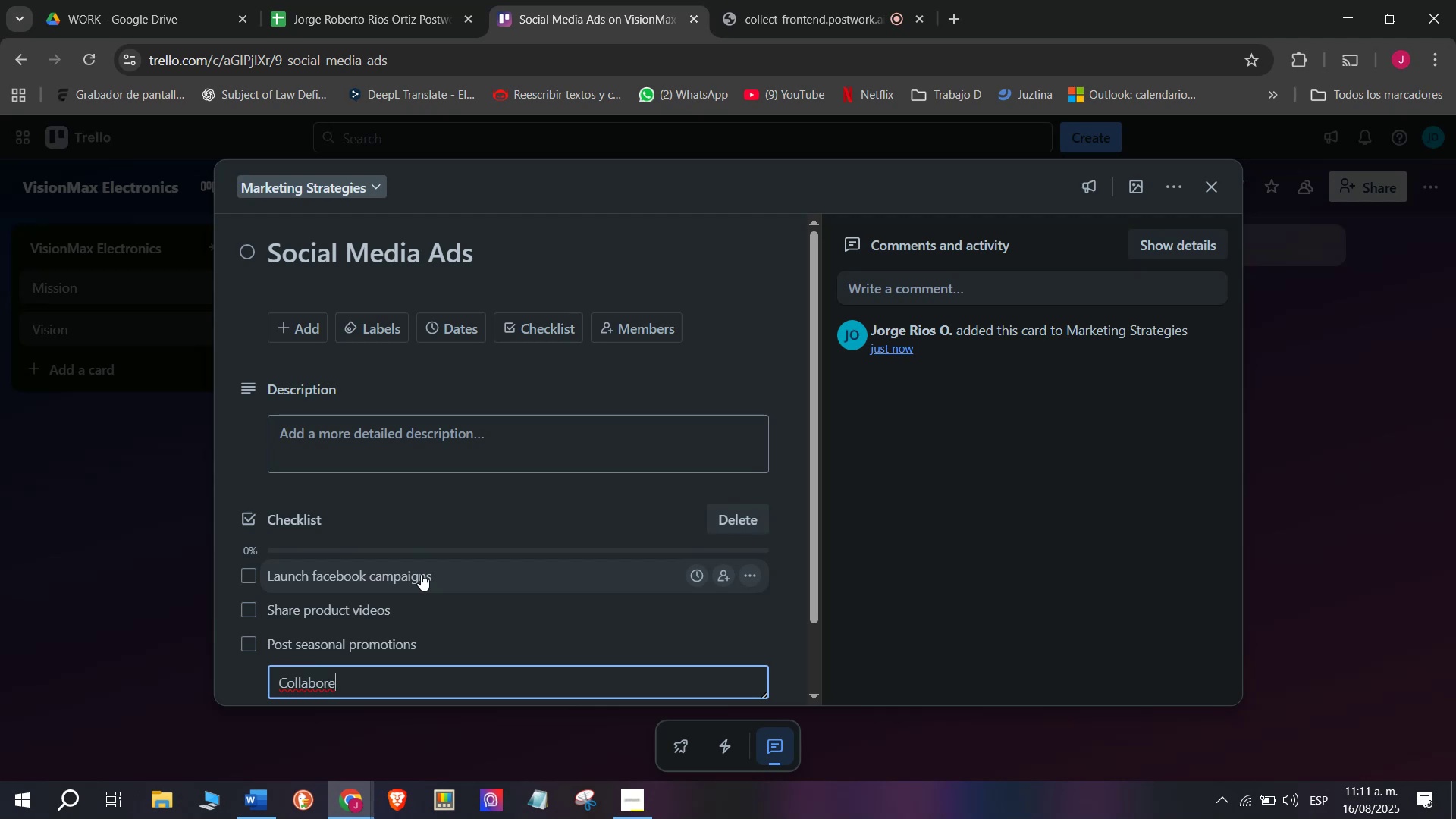 
key(Backspace)
type(ate with influencers)
 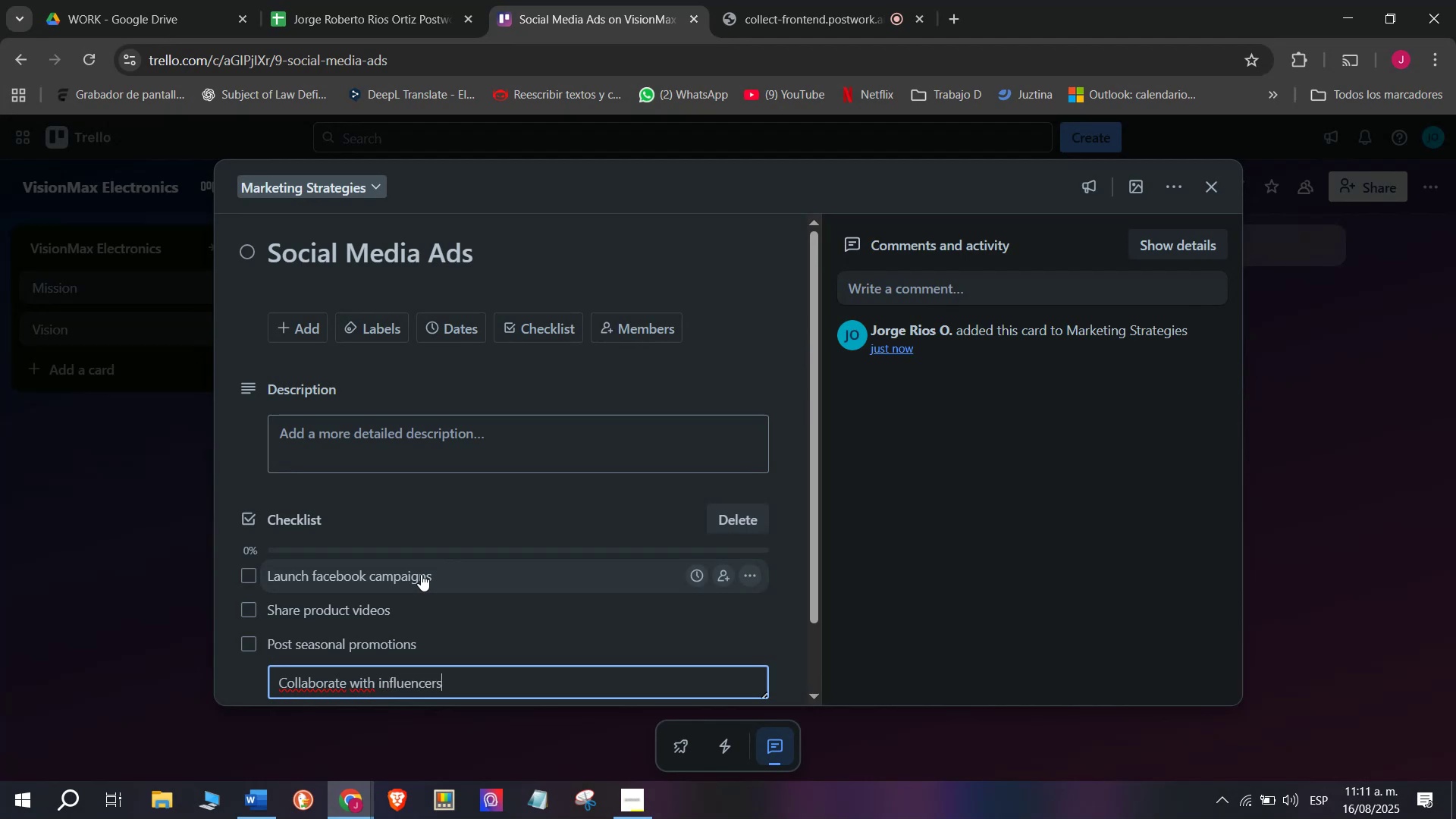 
key(Enter)
 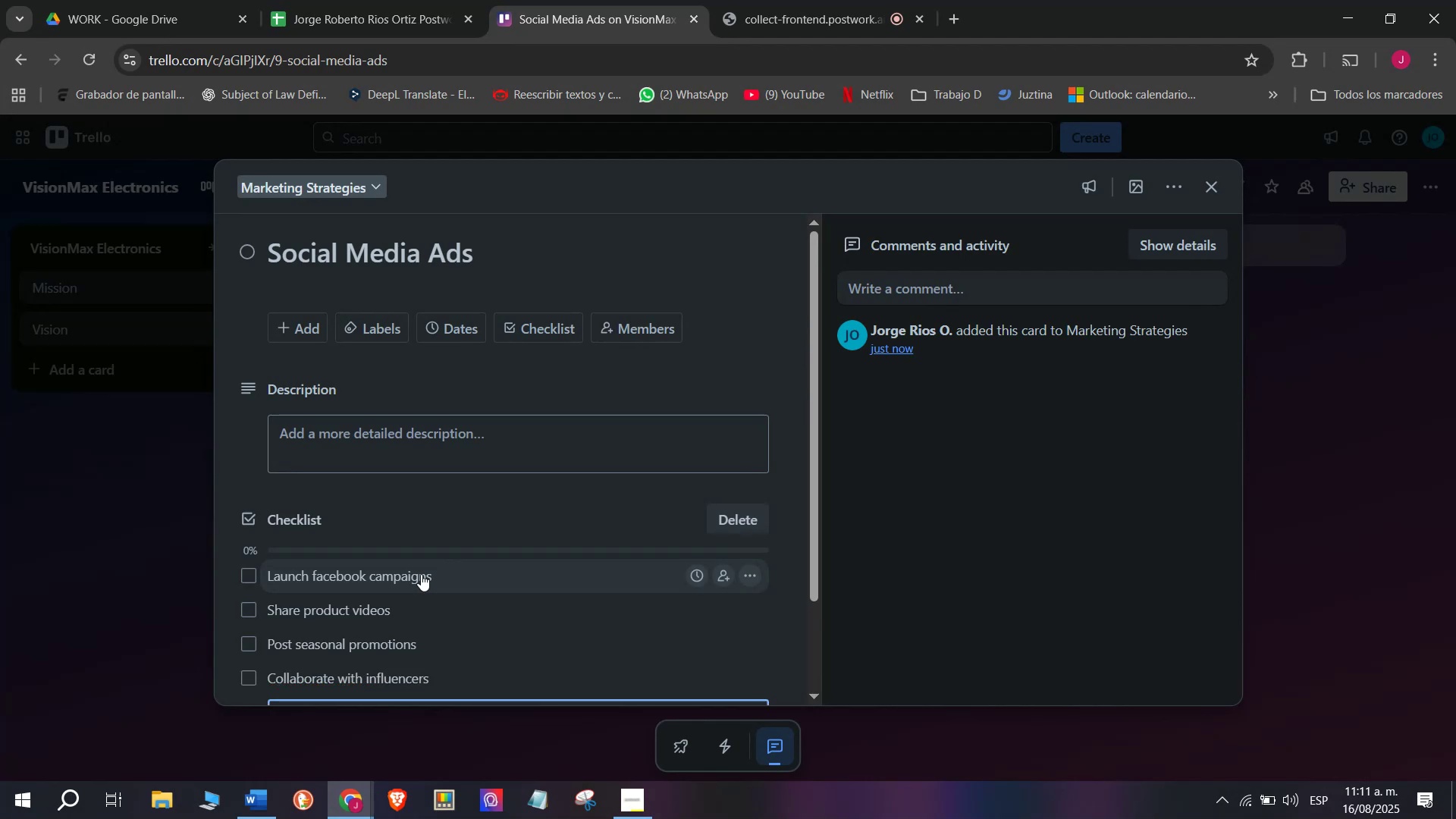 
type(Track click- )
key(Backspace)
type(through rates)
 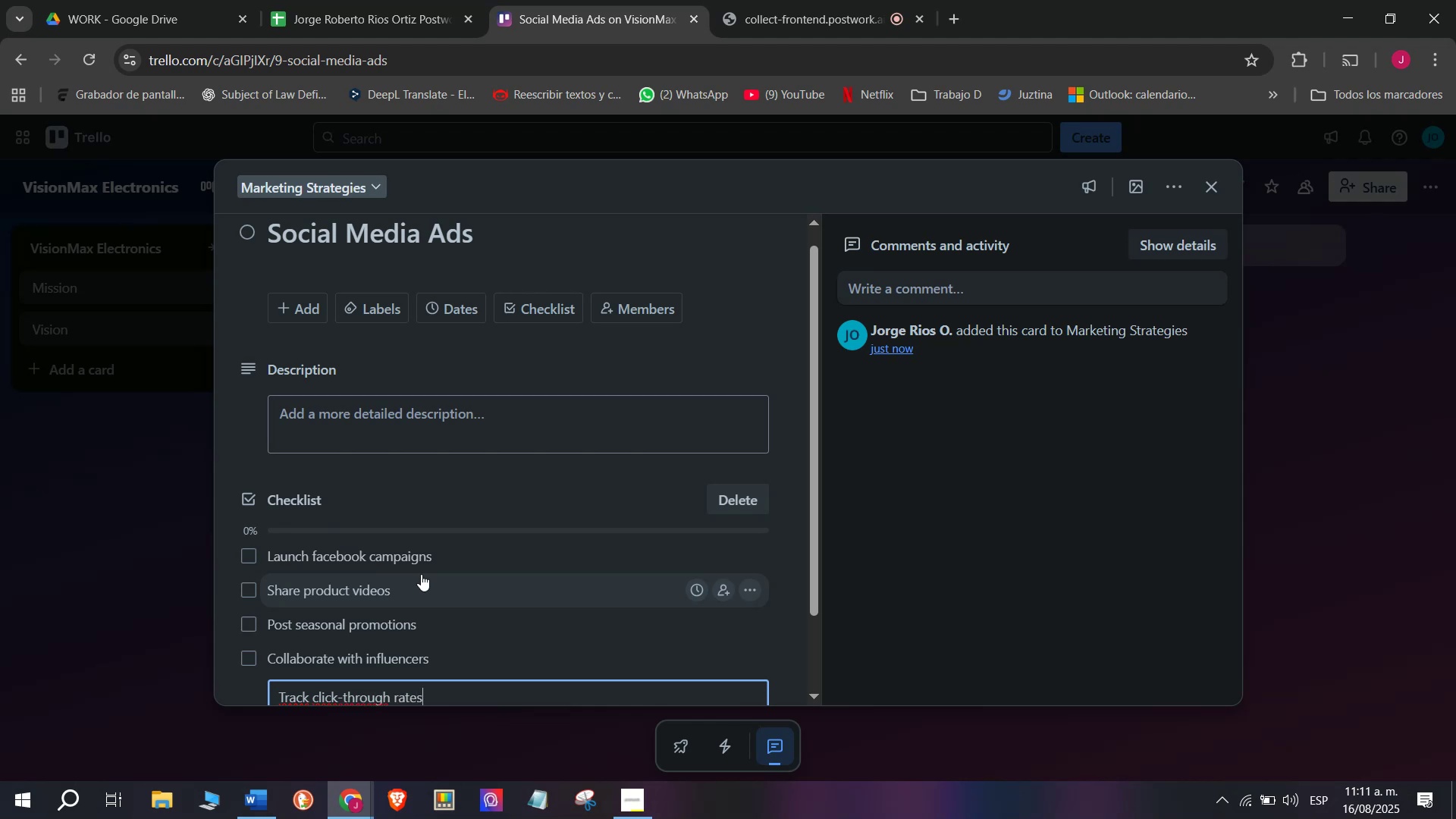 
key(Enter)
 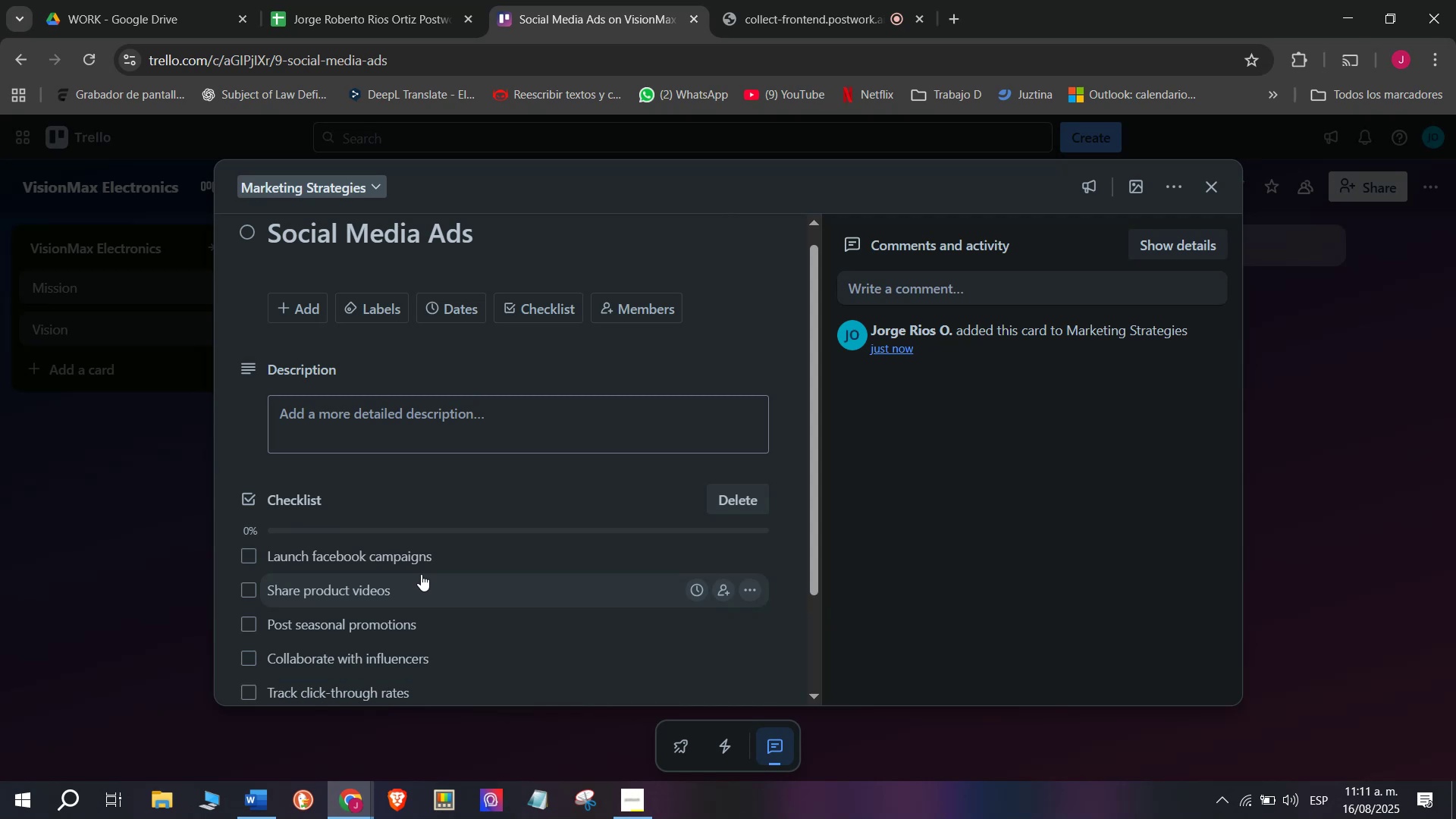 
scroll: coordinate [421, 574], scroll_direction: down, amount: 2.0
 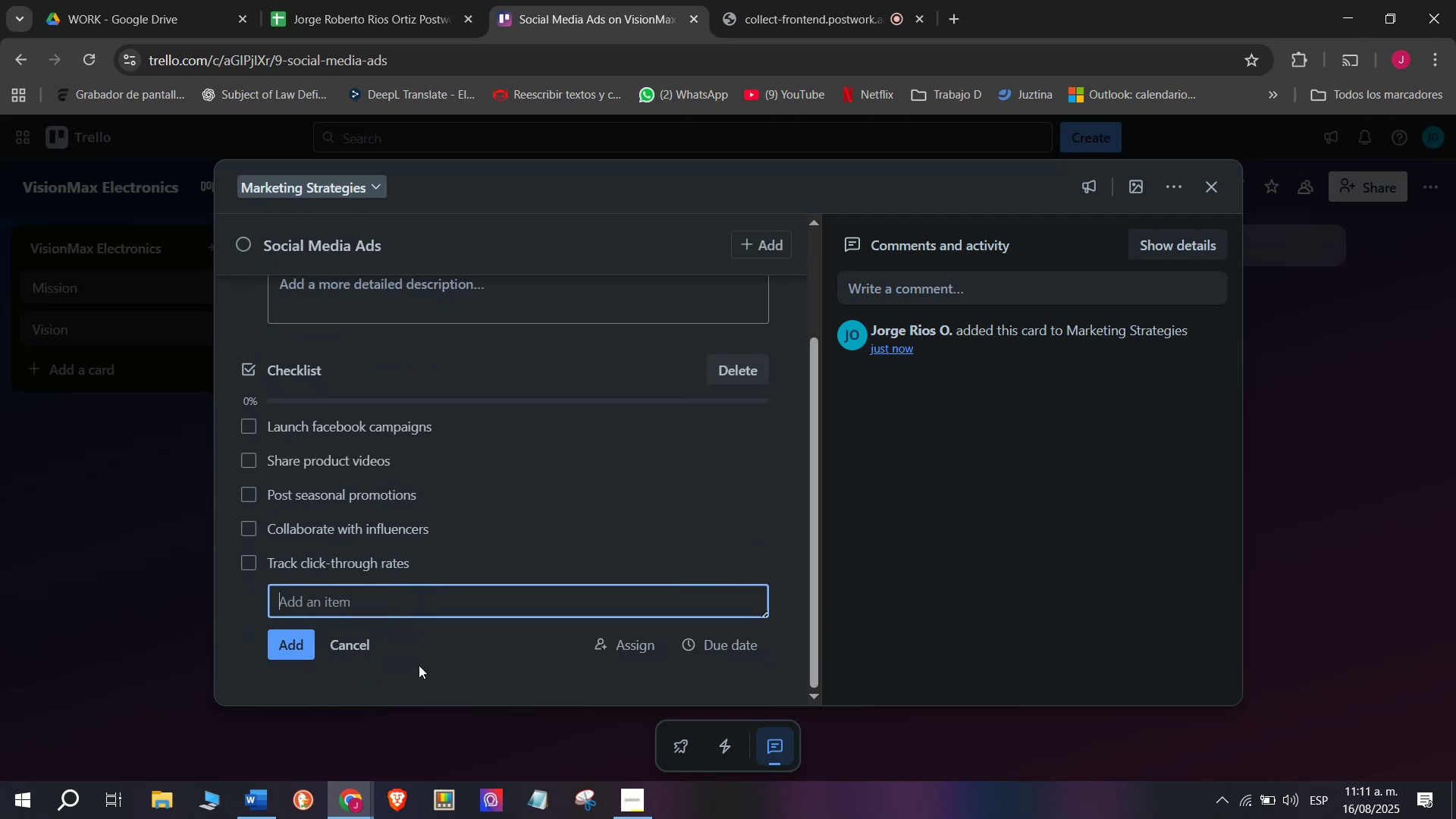 
type(Optimize targwe)
key(Backspace)
key(Backspace)
type(eting)
 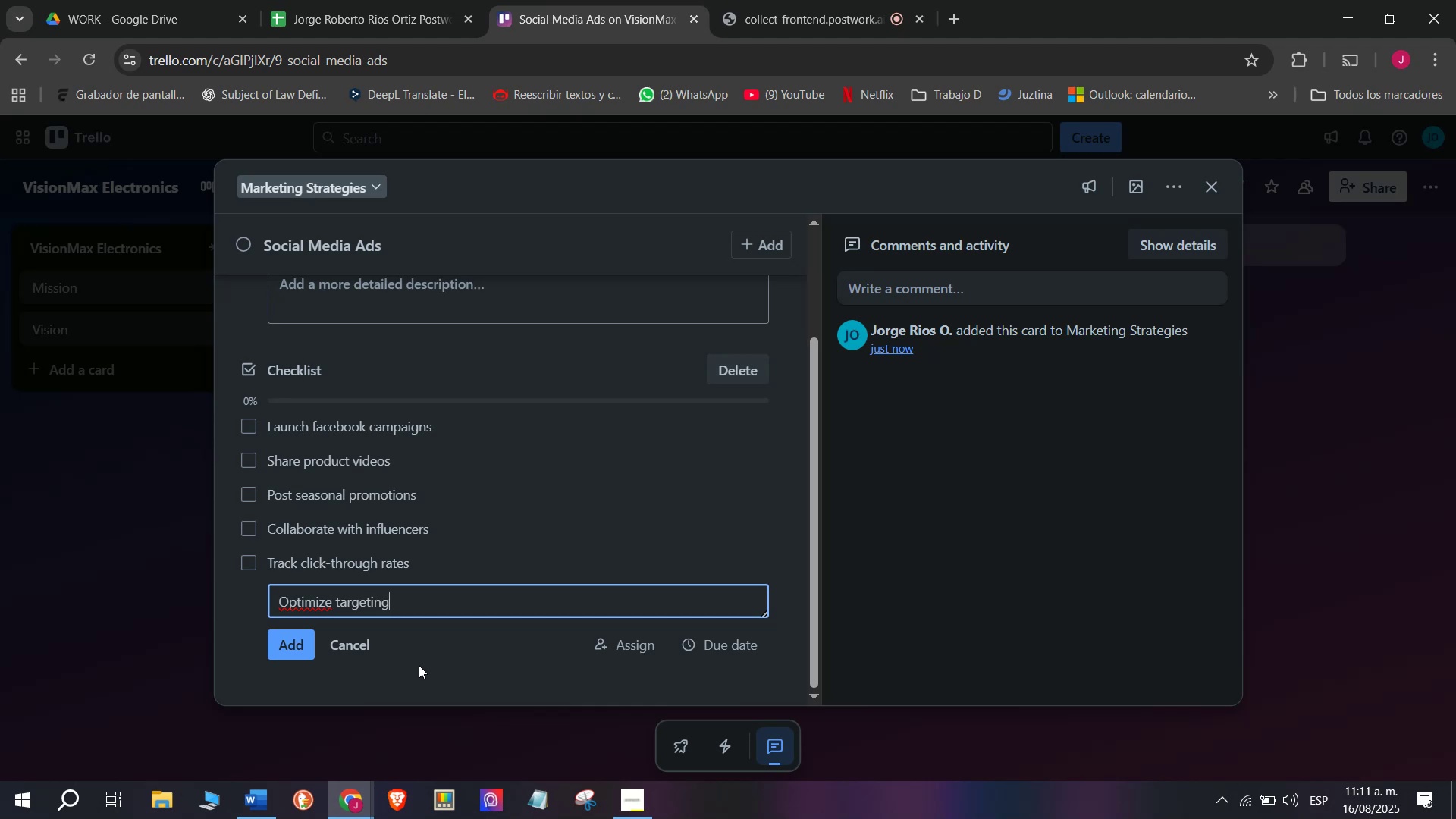 
key(Enter)
 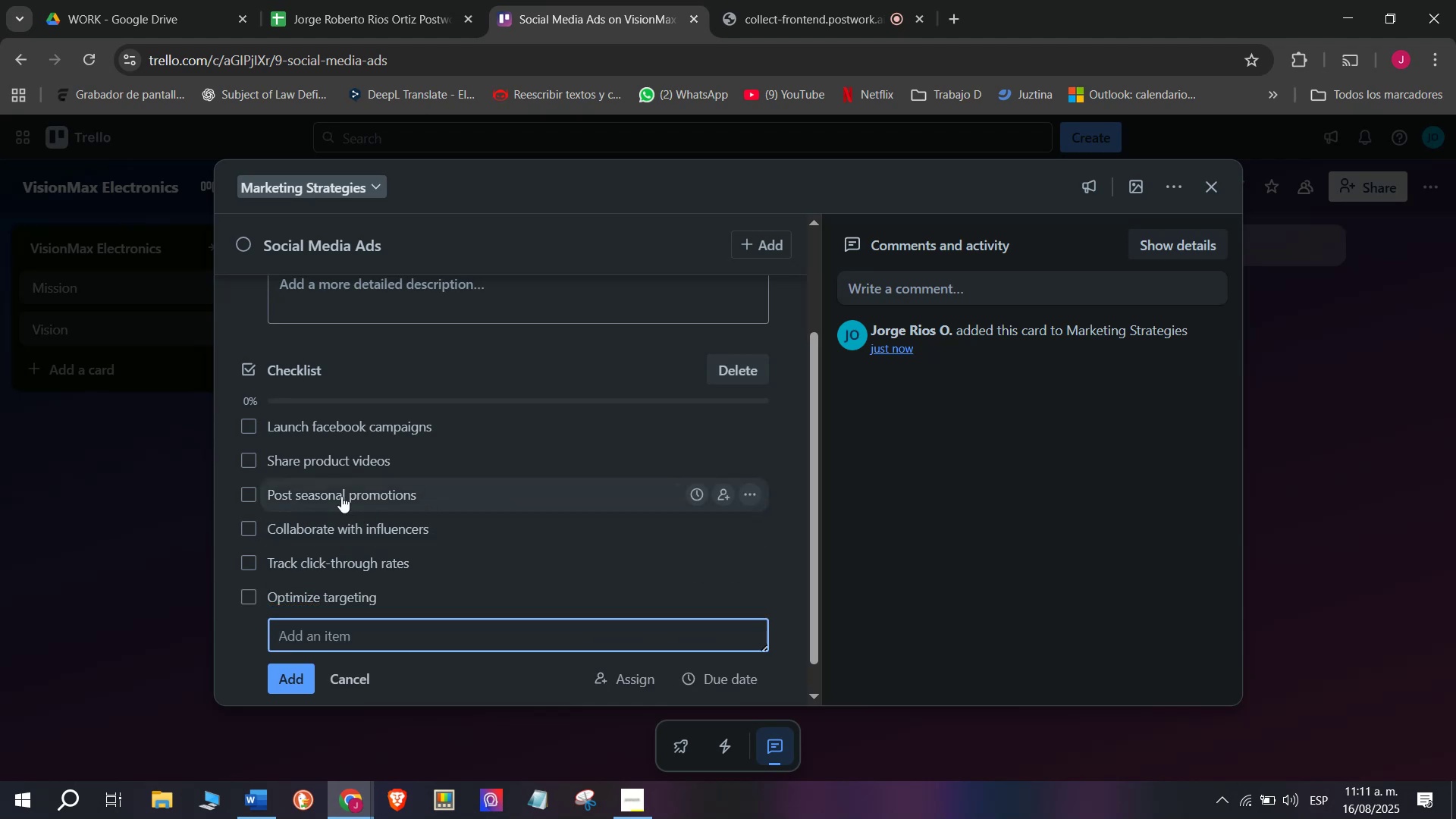 
scroll: coordinate [340, 421], scroll_direction: up, amount: 5.0
 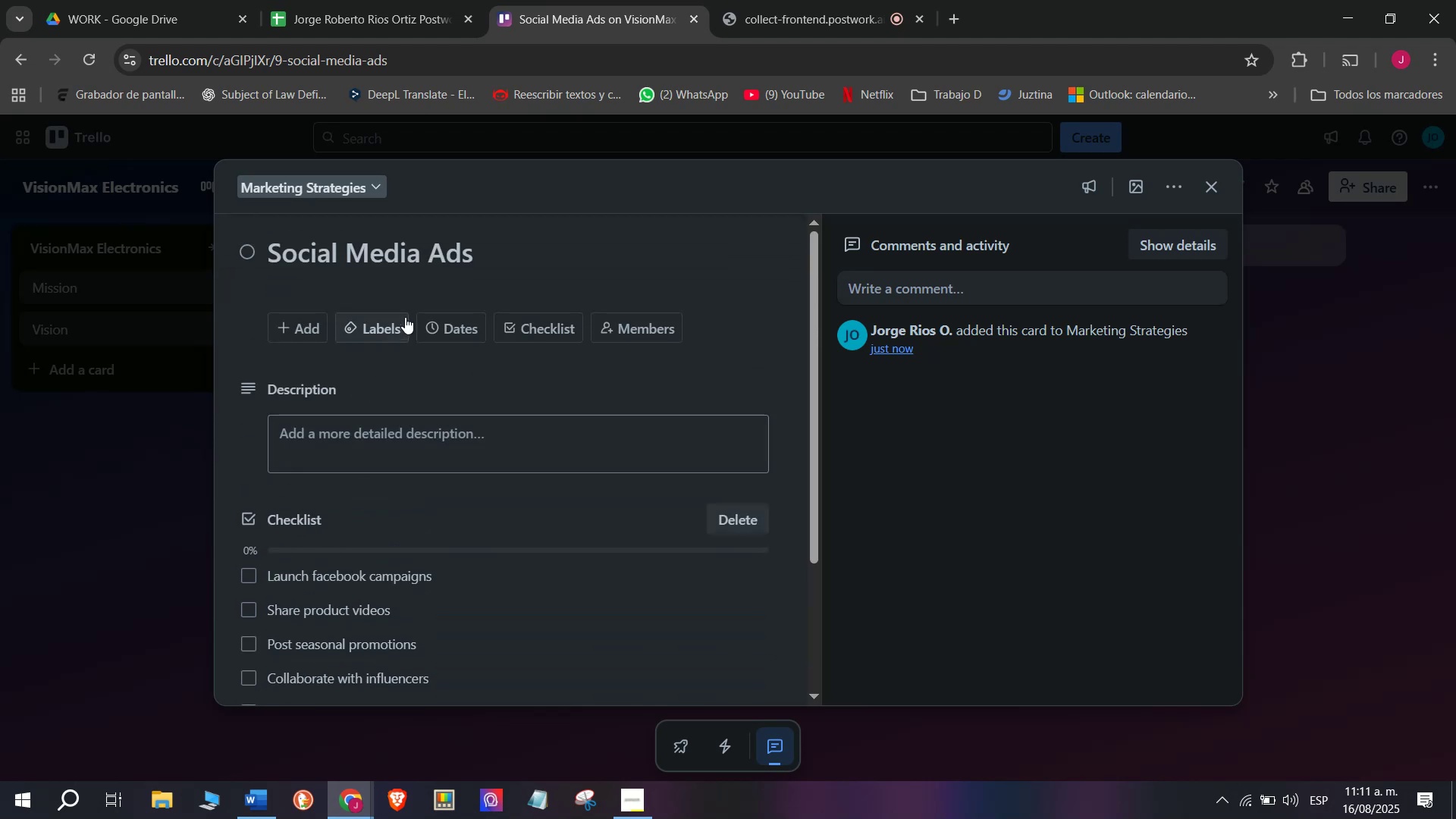 
left_click([405, 317])
 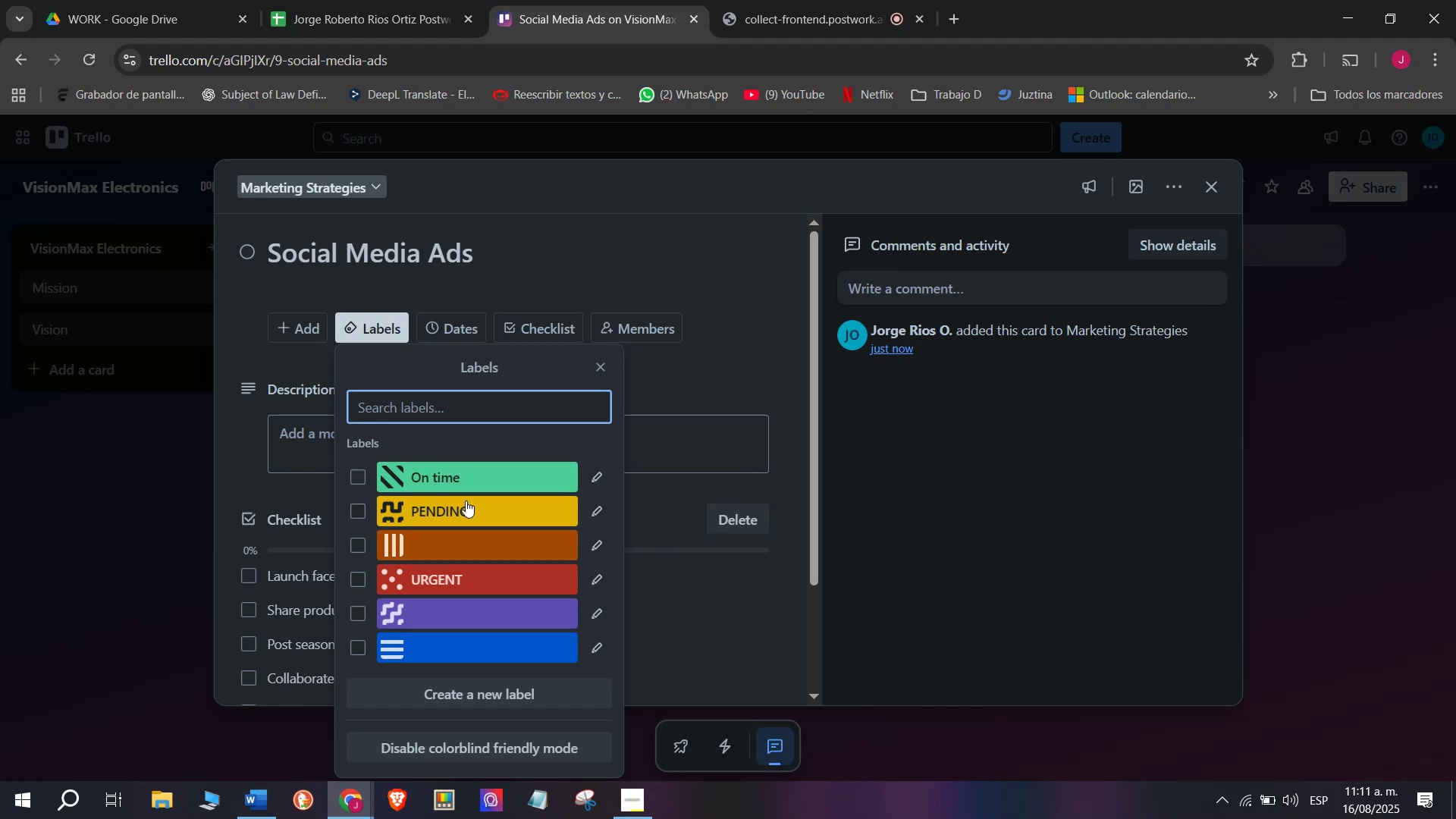 
left_click([474, 514])
 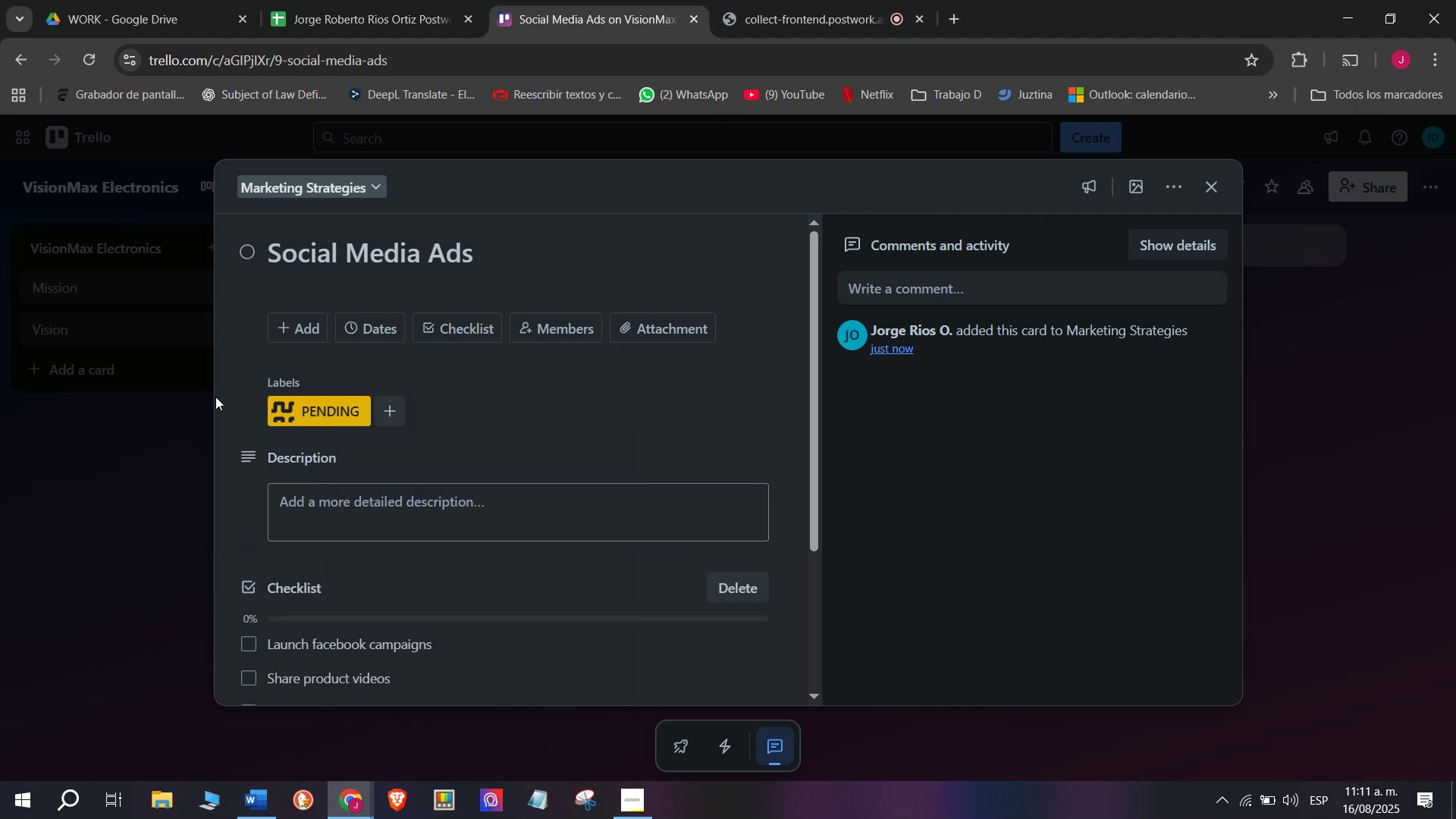 
double_click([154, 488])
 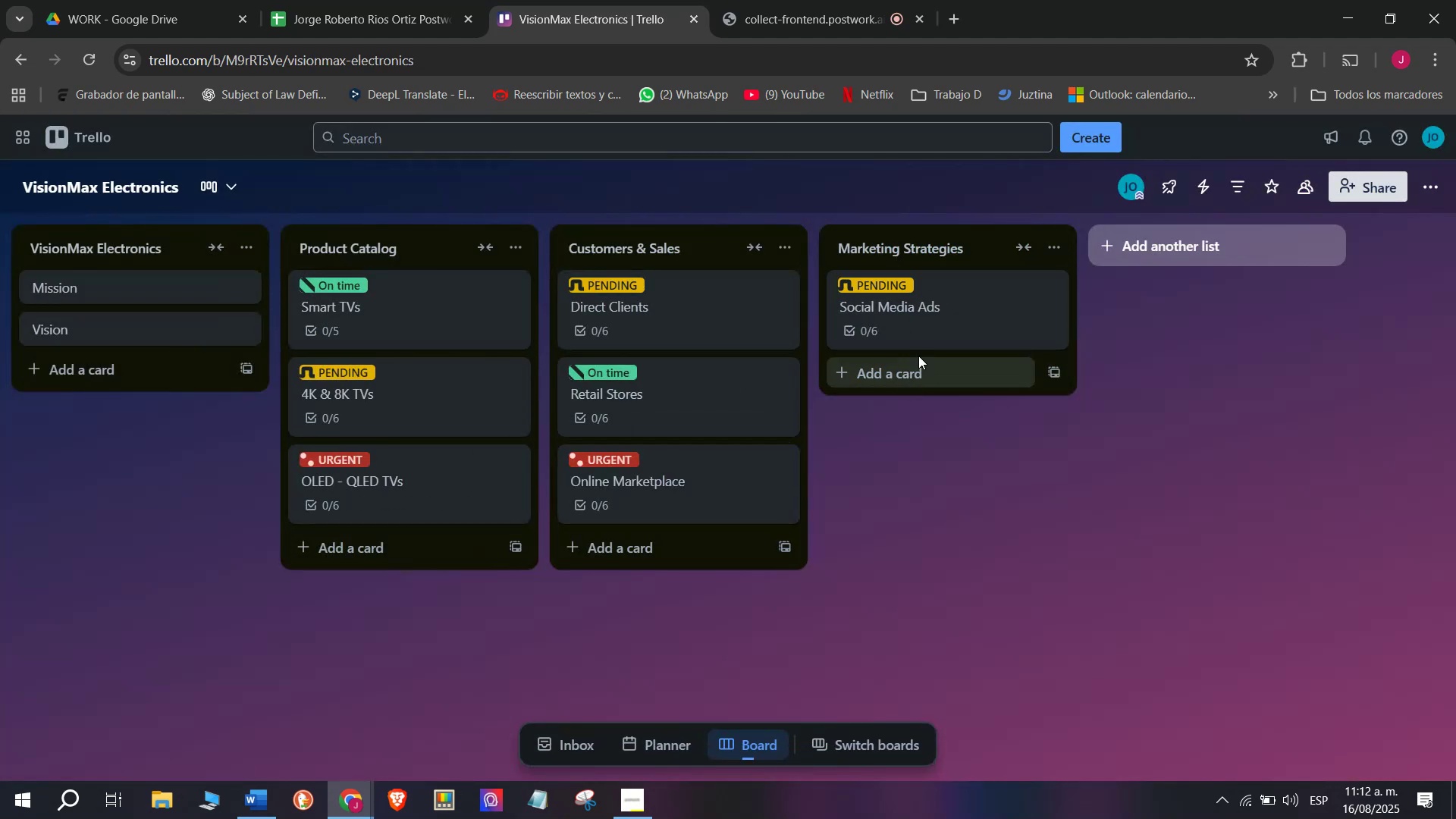 
left_click([935, 374])
 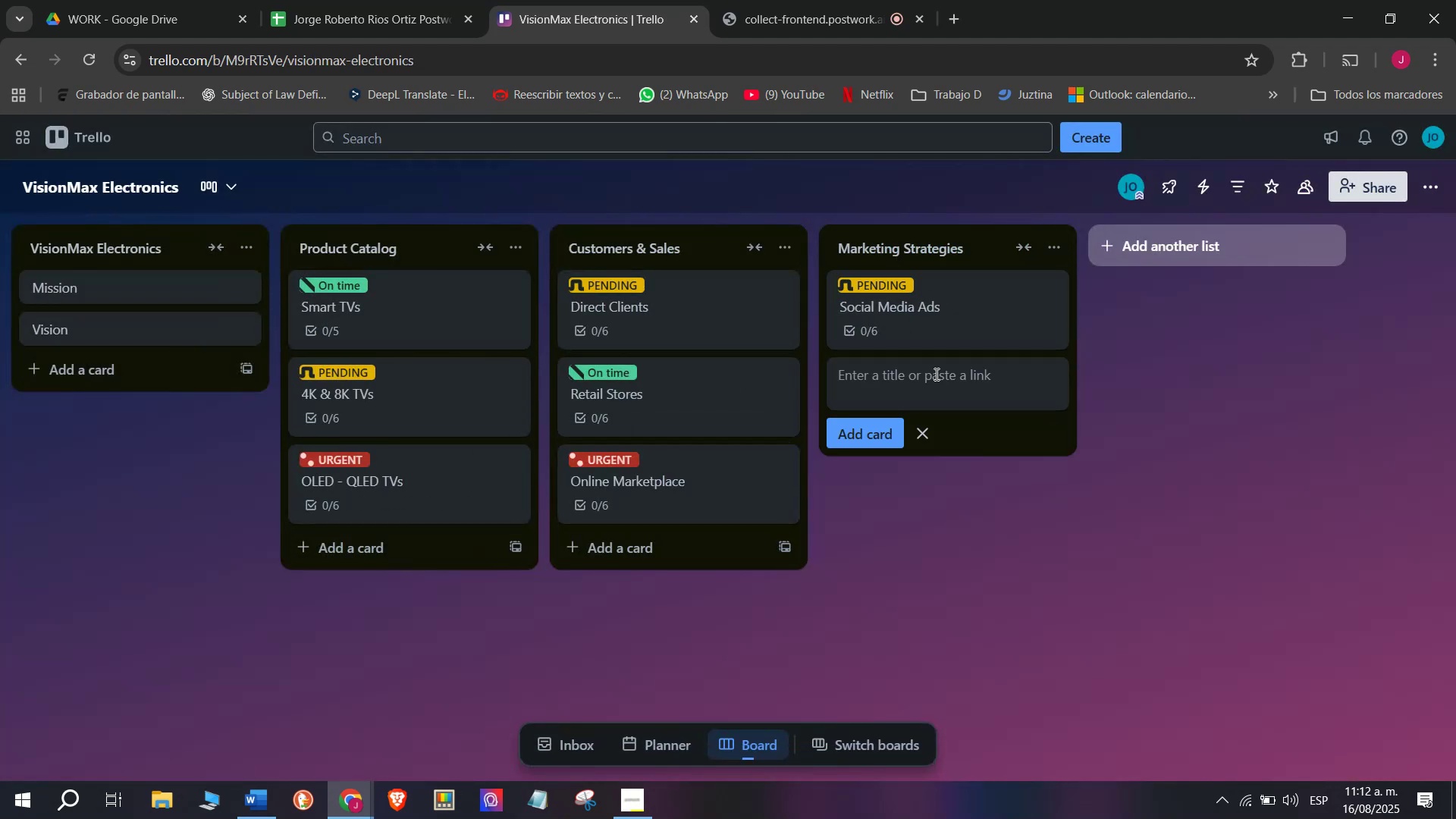 
wait(5.01)
 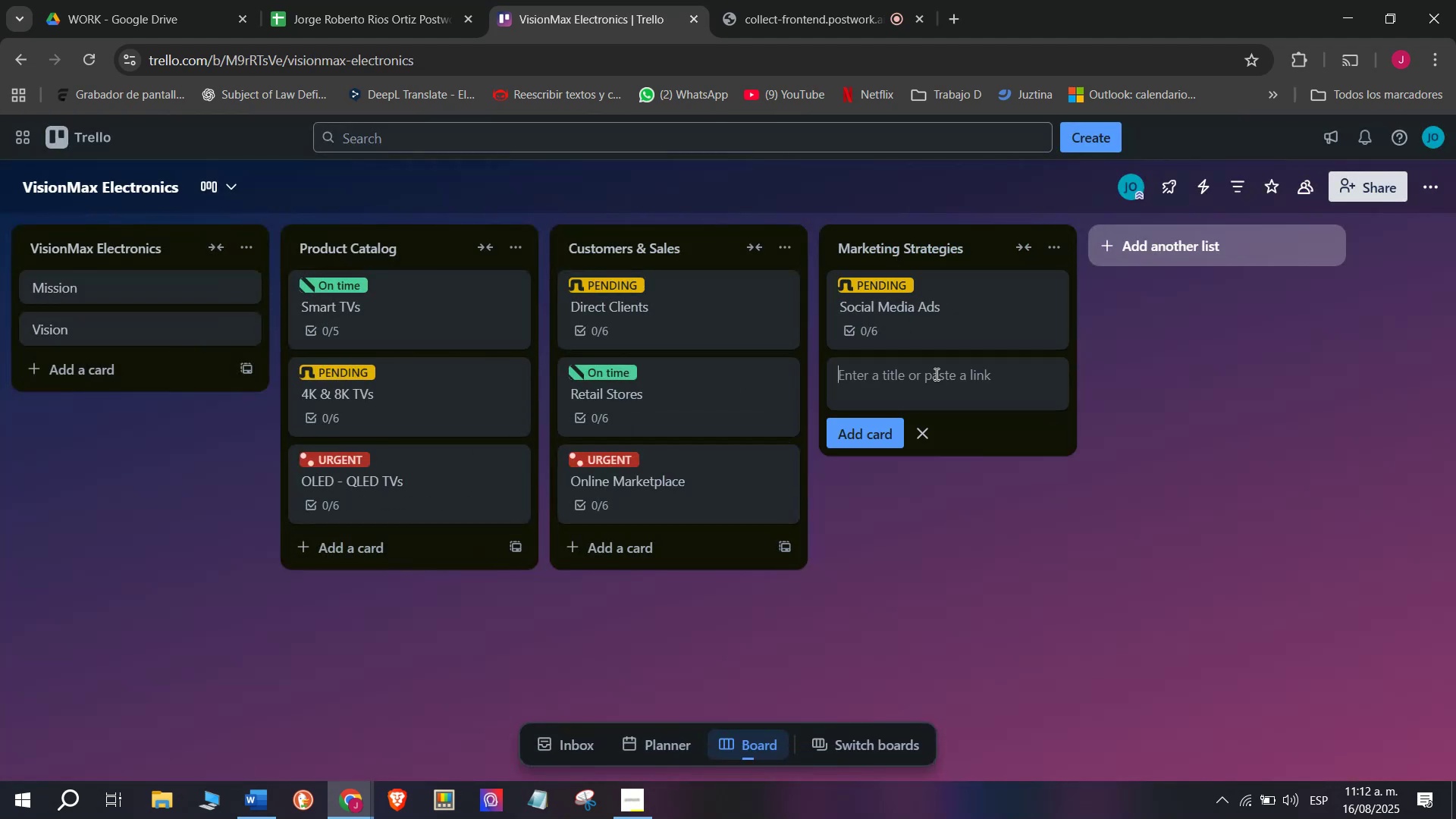 
type(Holidf)
key(Backspace)
type(ay Promotionsd)
key(Backspace)
type(d)
key(Backspace)
 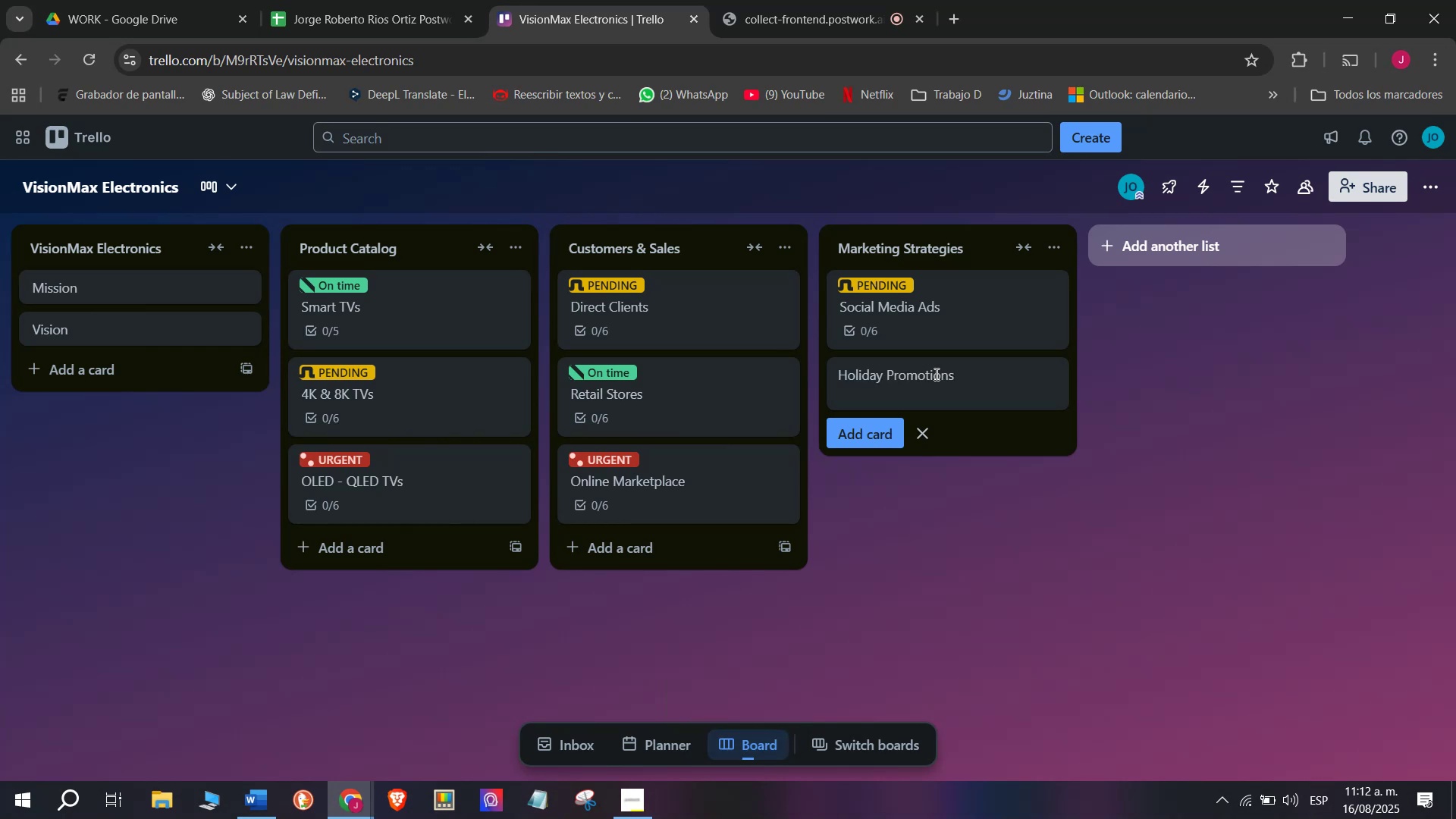 
key(Enter)
 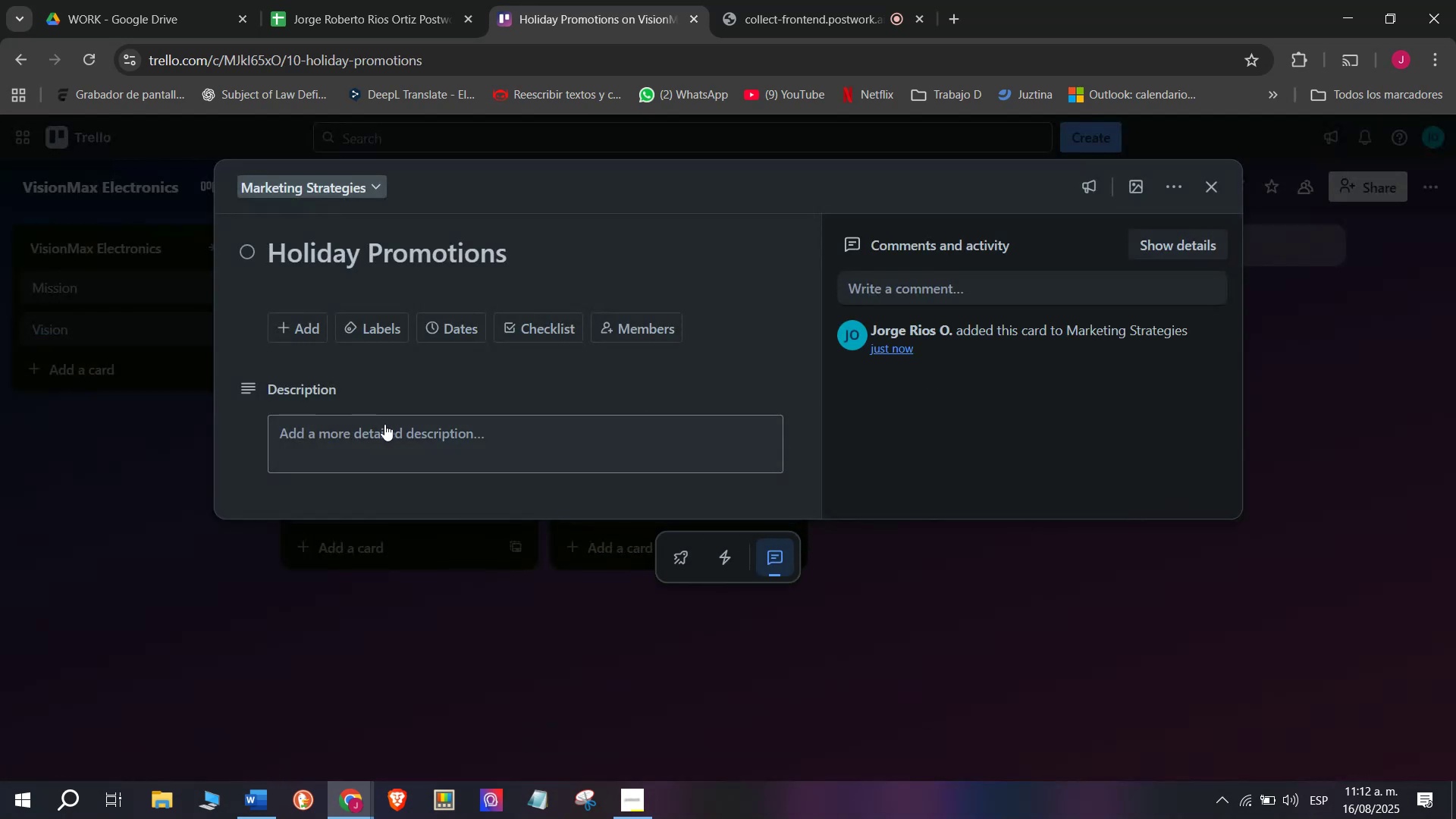 
left_click([531, 322])
 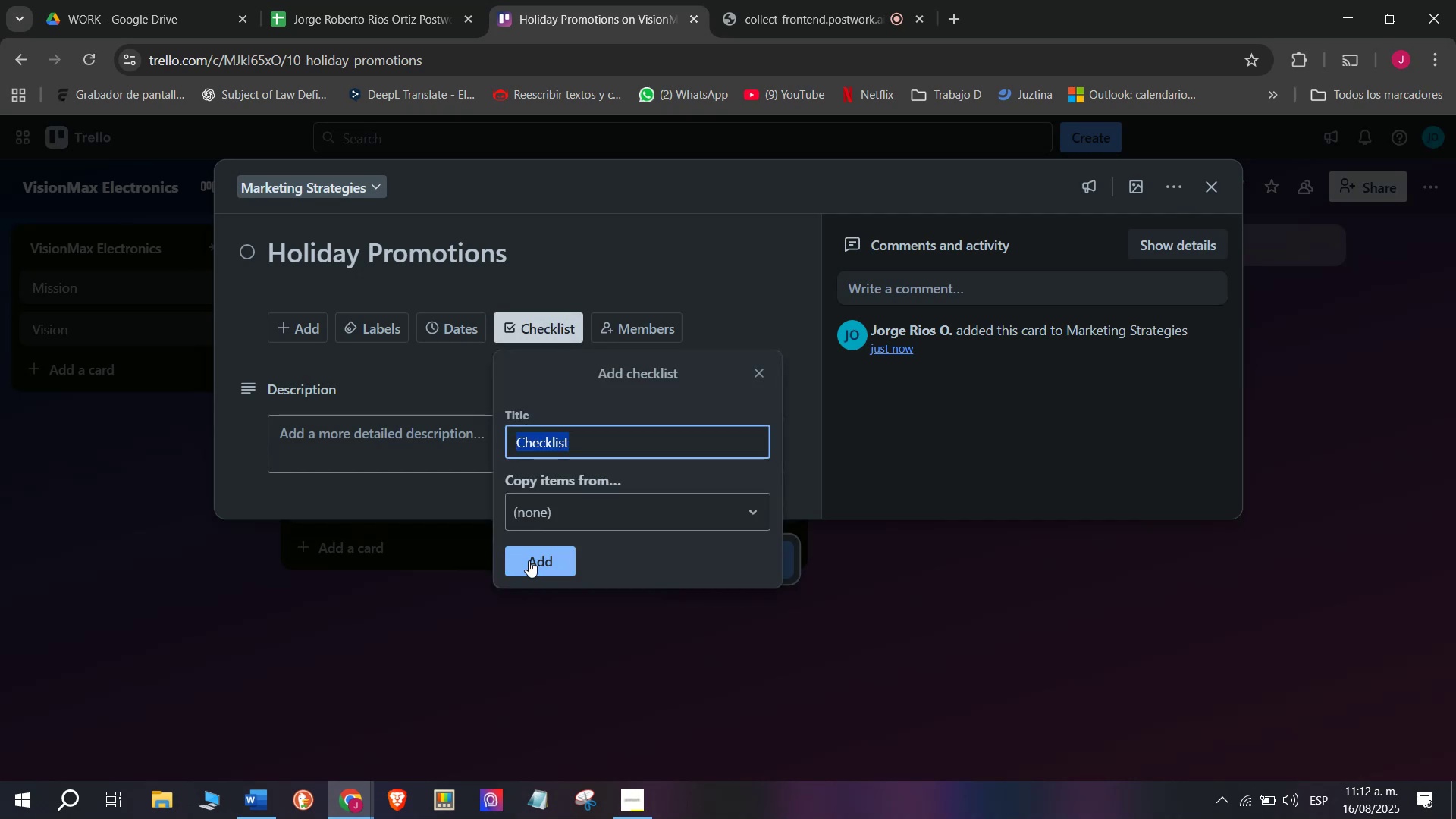 
left_click([529, 561])
 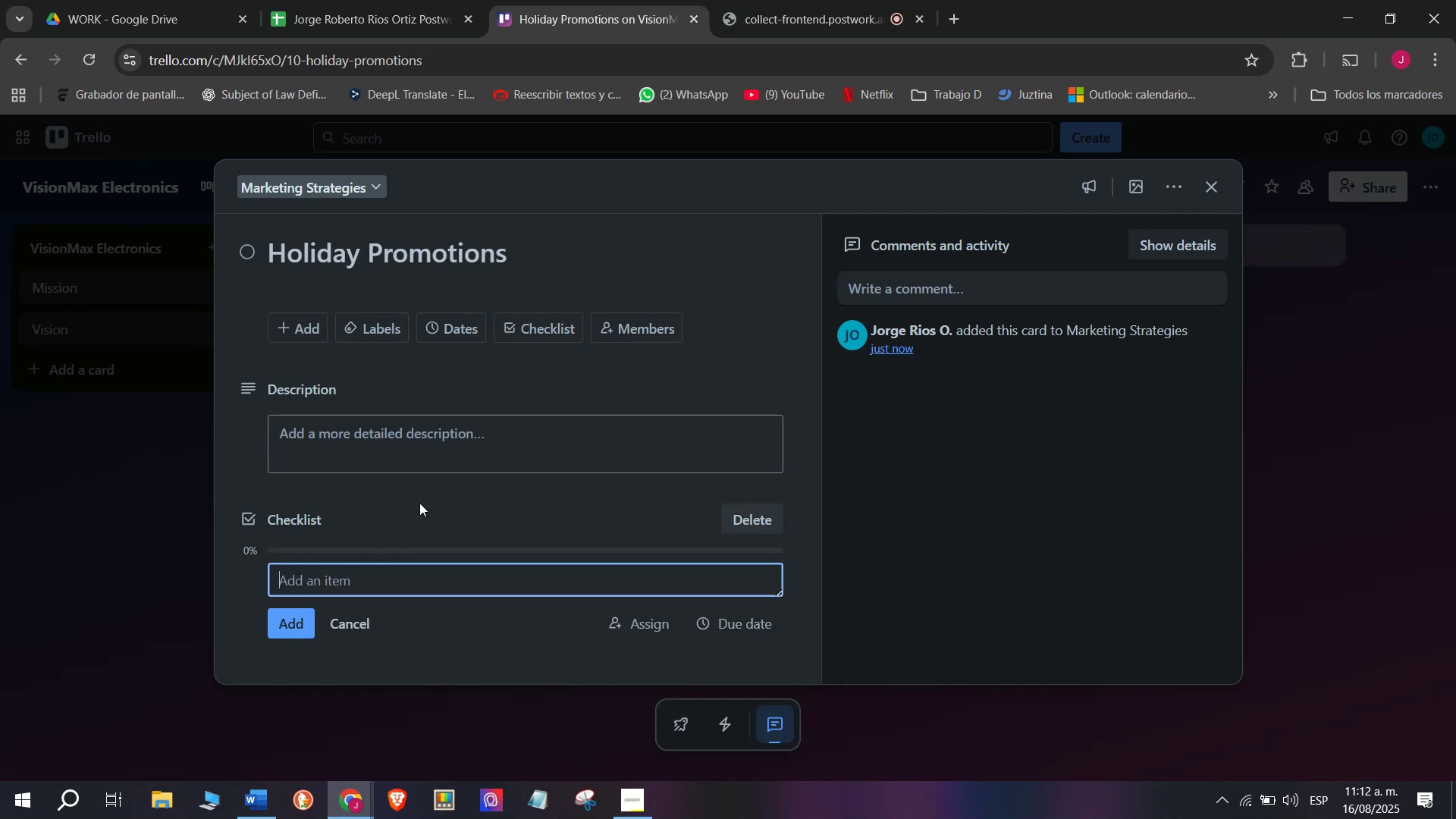 
type(Black Friday Pr)
key(Backspace)
key(Backspace)
type(planning)
 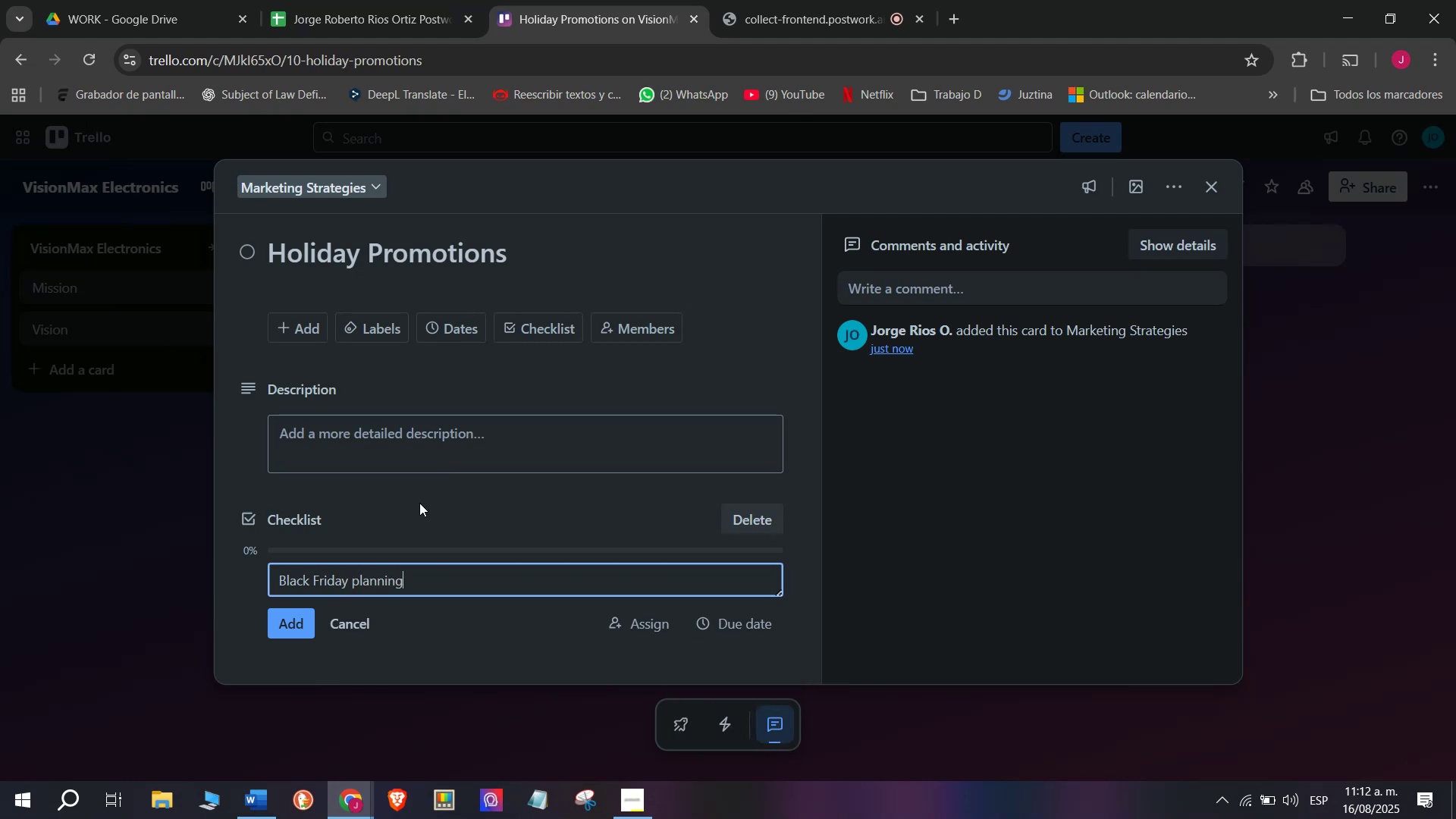 
key(Enter)
 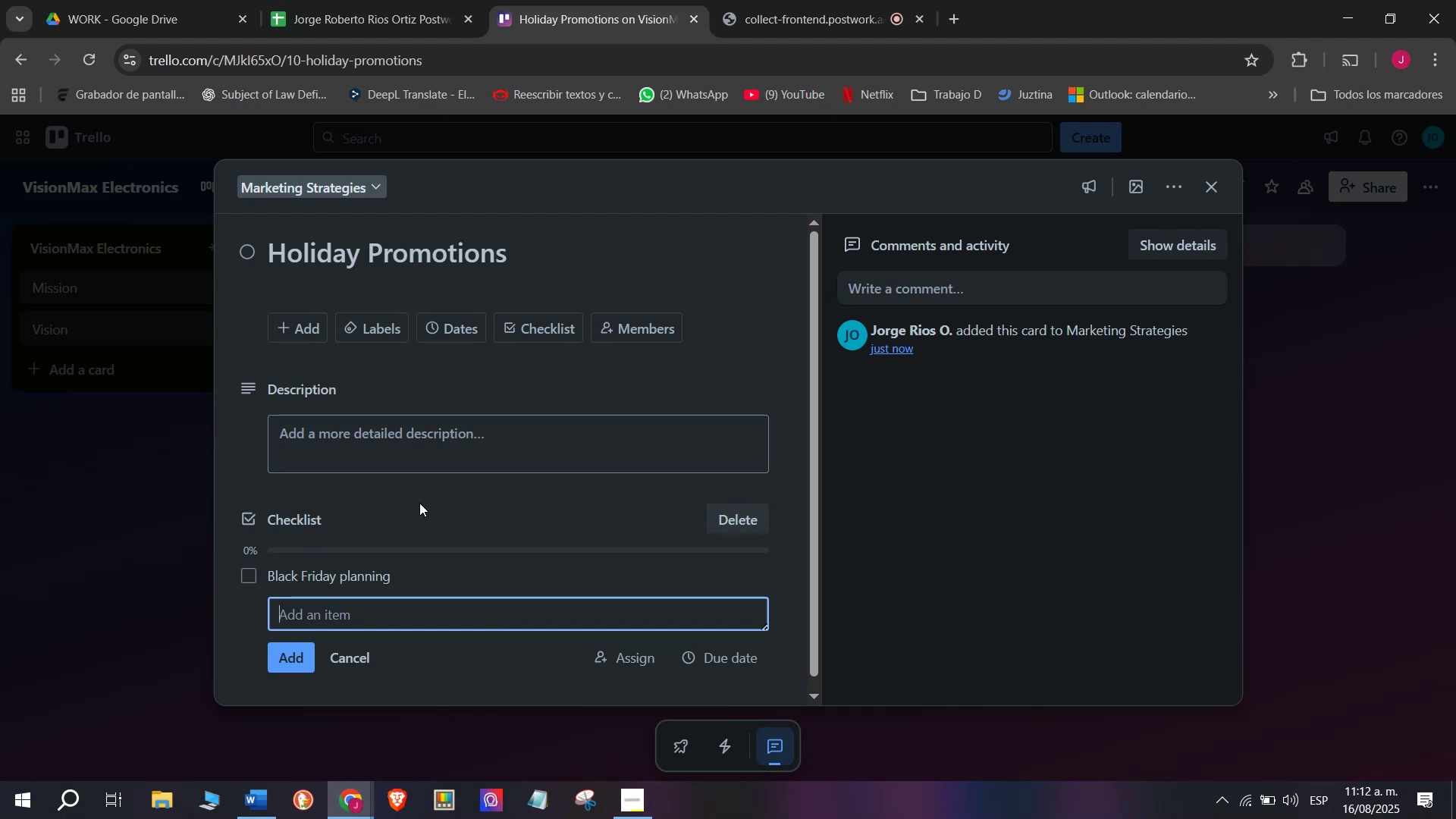 
type(Christmas bundles)
 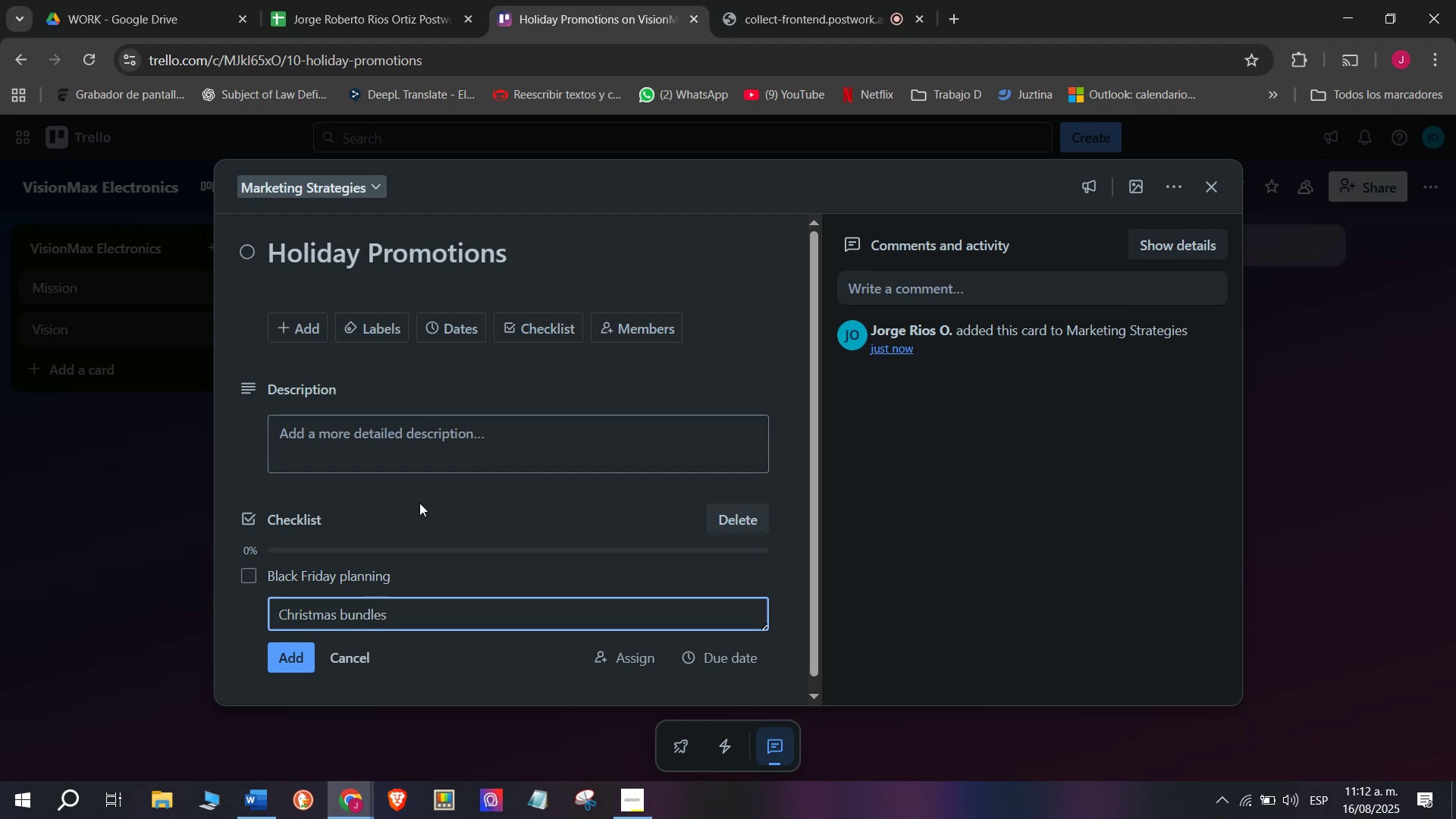 
key(Enter)
 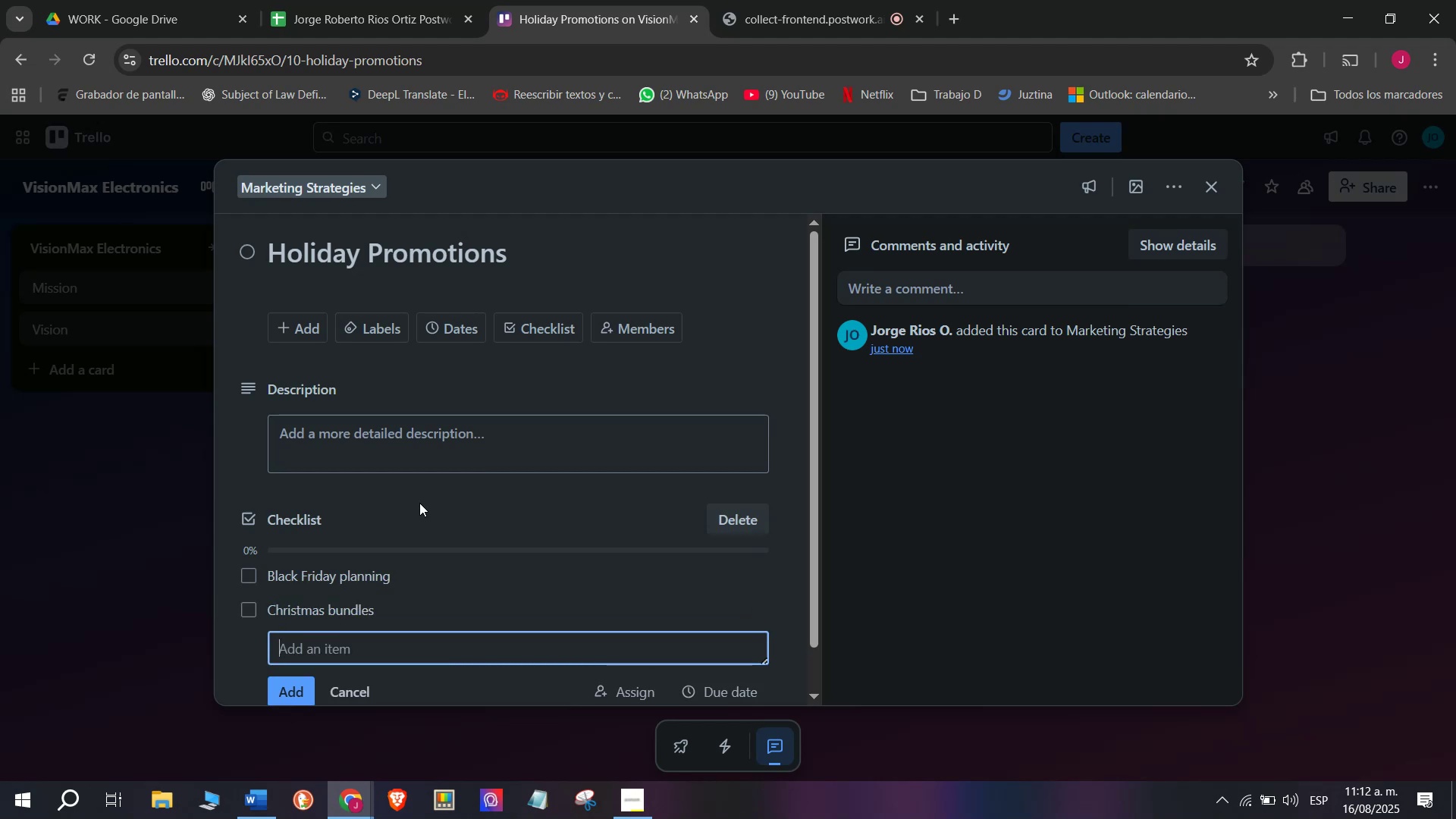 
type(Design promotional na)
key(Backspace)
key(Backspace)
key(Backspace)
type(banner)
key(Backspace)
key(Backspace)
key(Backspace)
key(Backspace)
key(Backspace)
key(Backspace)
type( banners)
 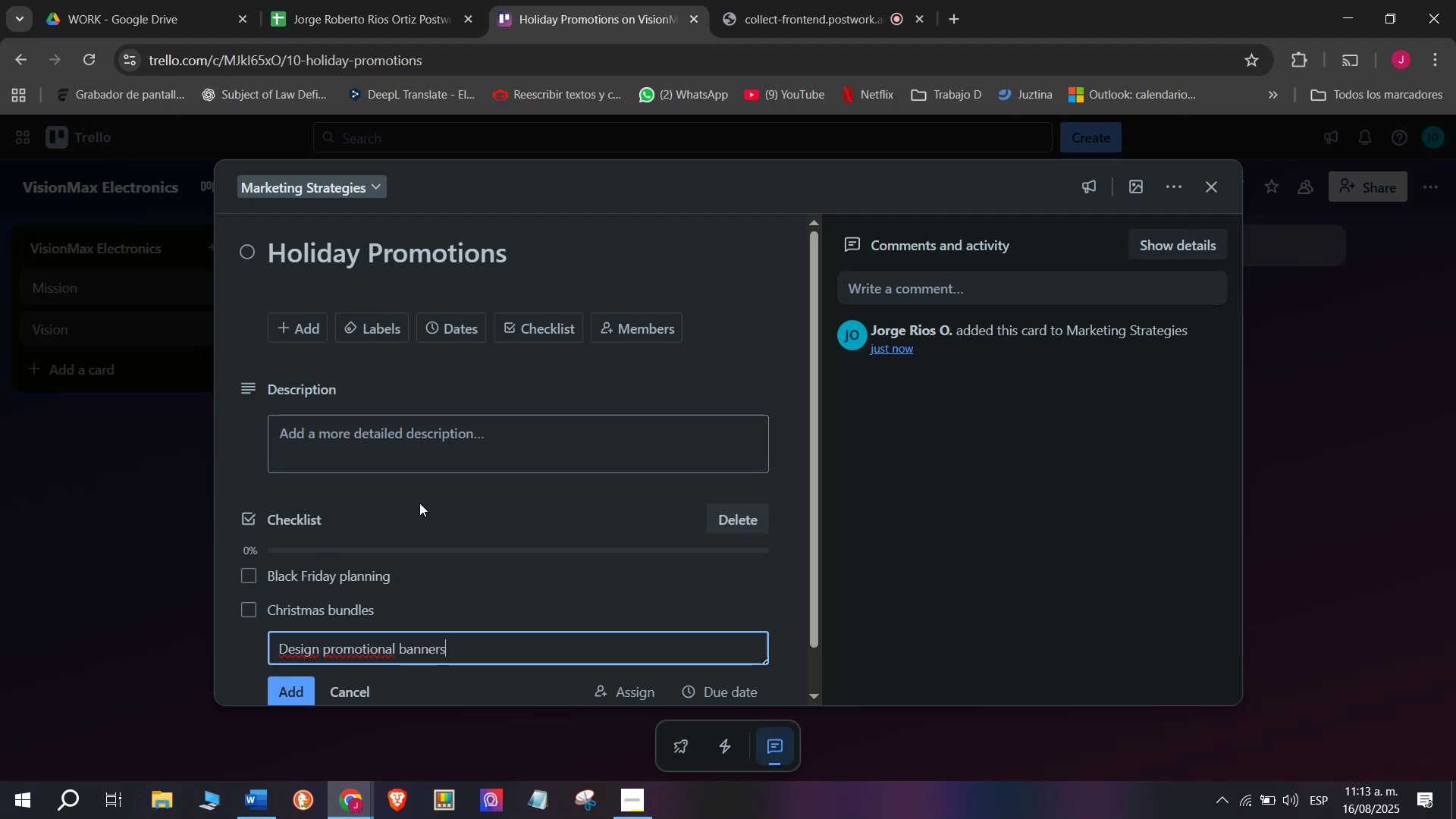 
key(Enter)
 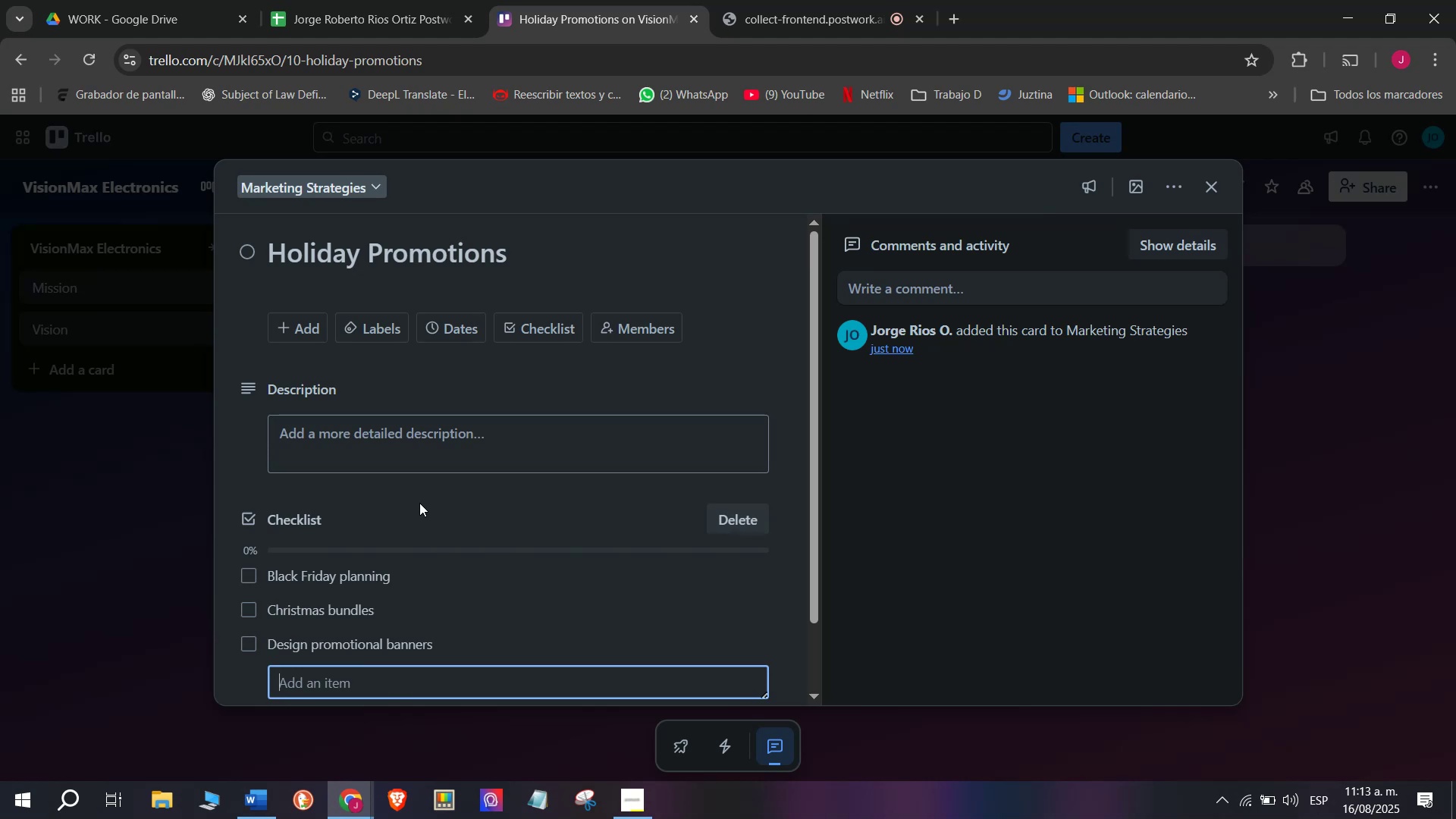 
type(Preparw)
key(Backspace)
type(w)
key(Backspace)
type(e email campaigns)
 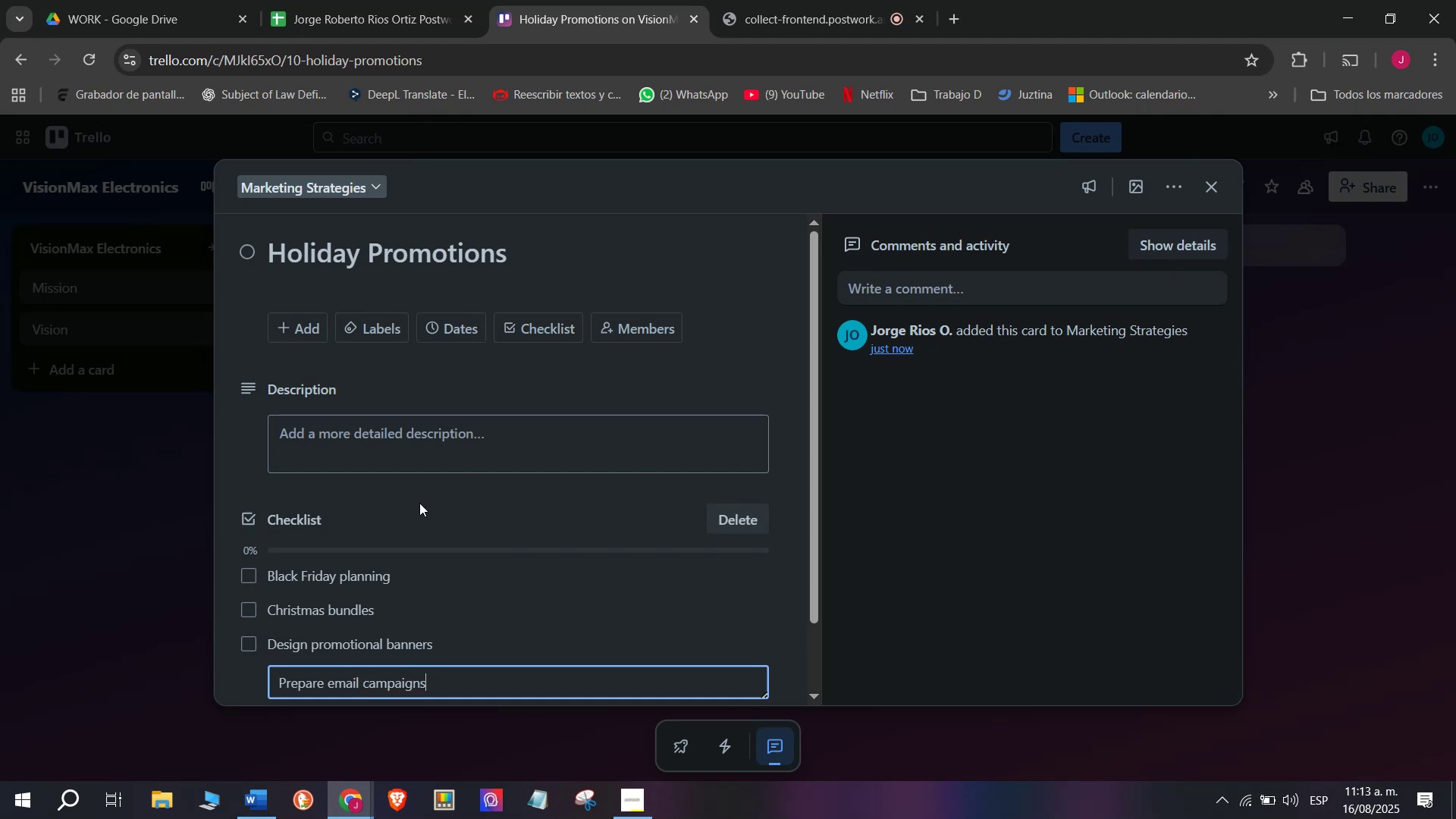 
key(Enter)
 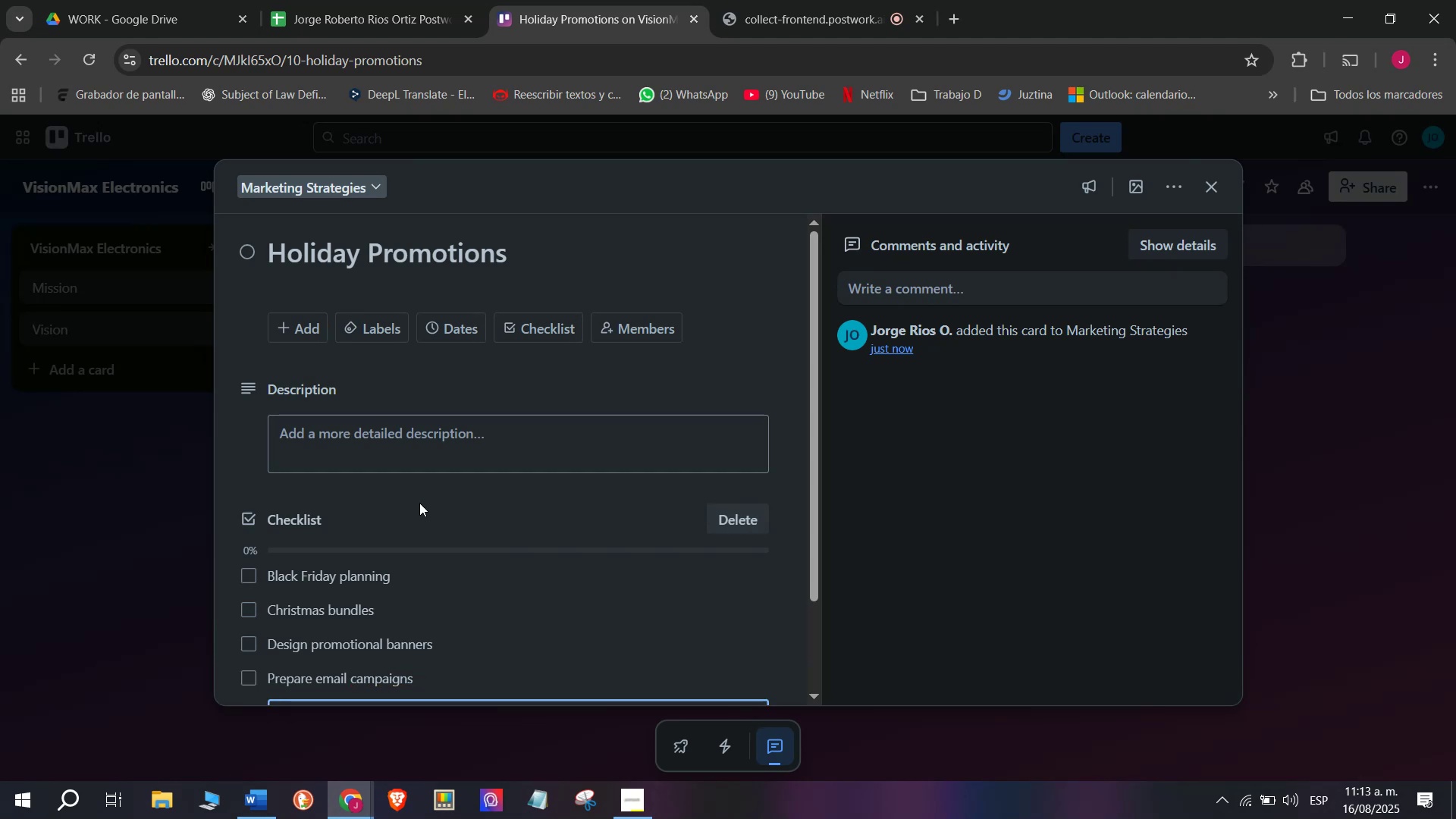 
type(Offert )
key(Backspace)
key(Backspace)
type( financvi)
key(Backspace)
key(Backspace)
 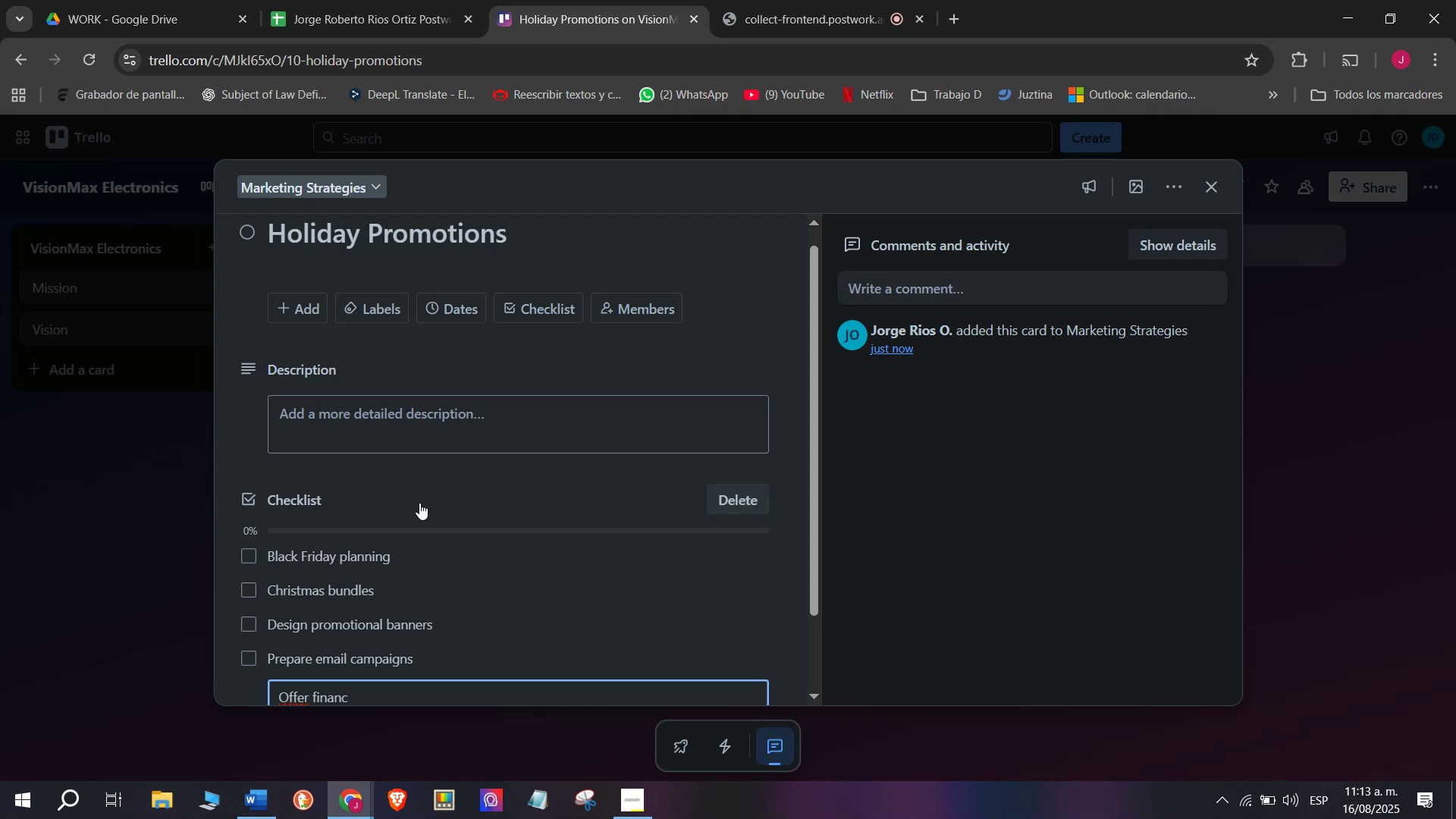 
type(ing Deals)
 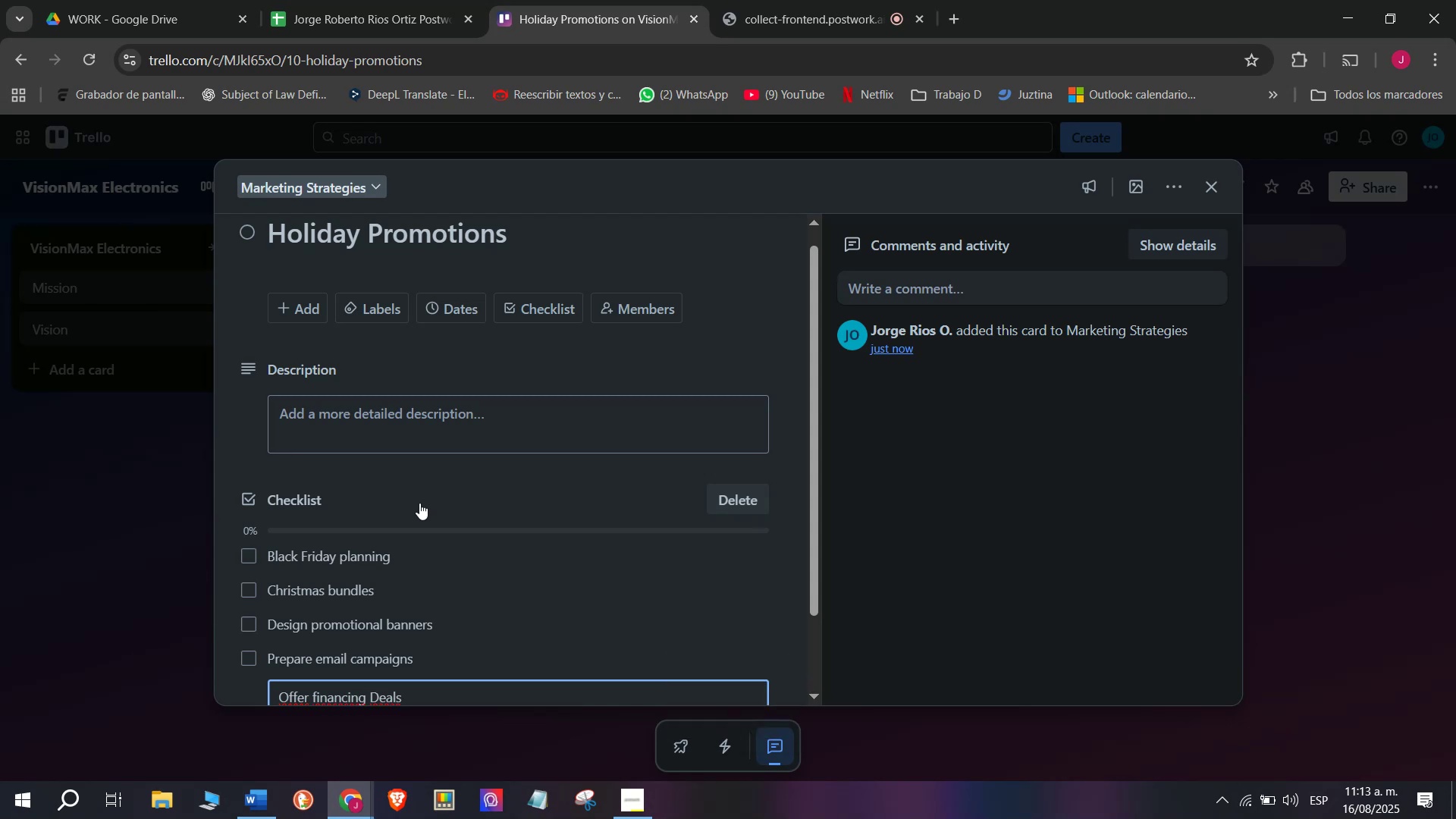 
key(Enter)
 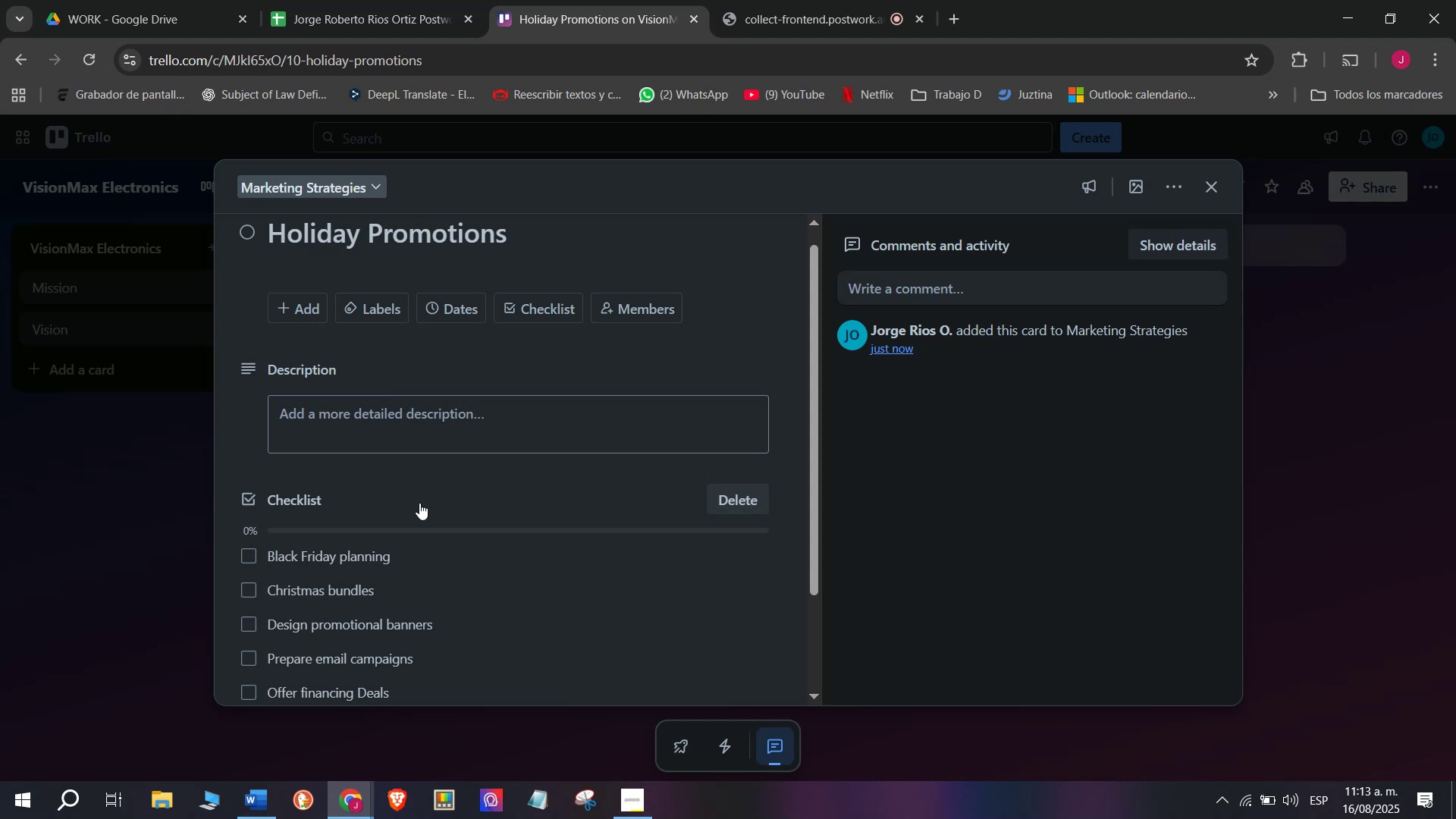 
scroll: coordinate [419, 503], scroll_direction: down, amount: 2.0
 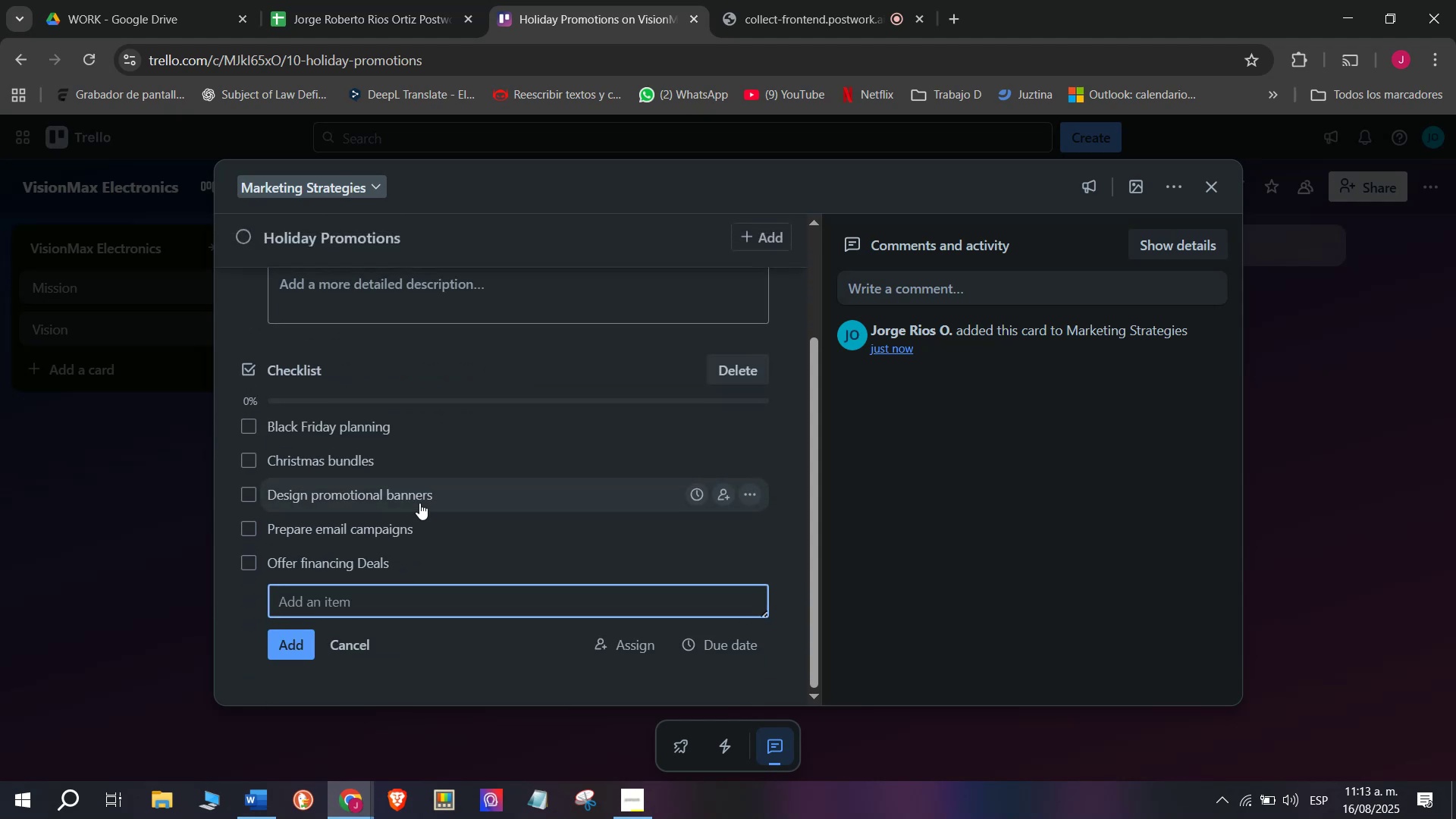 
type(Measure results)
 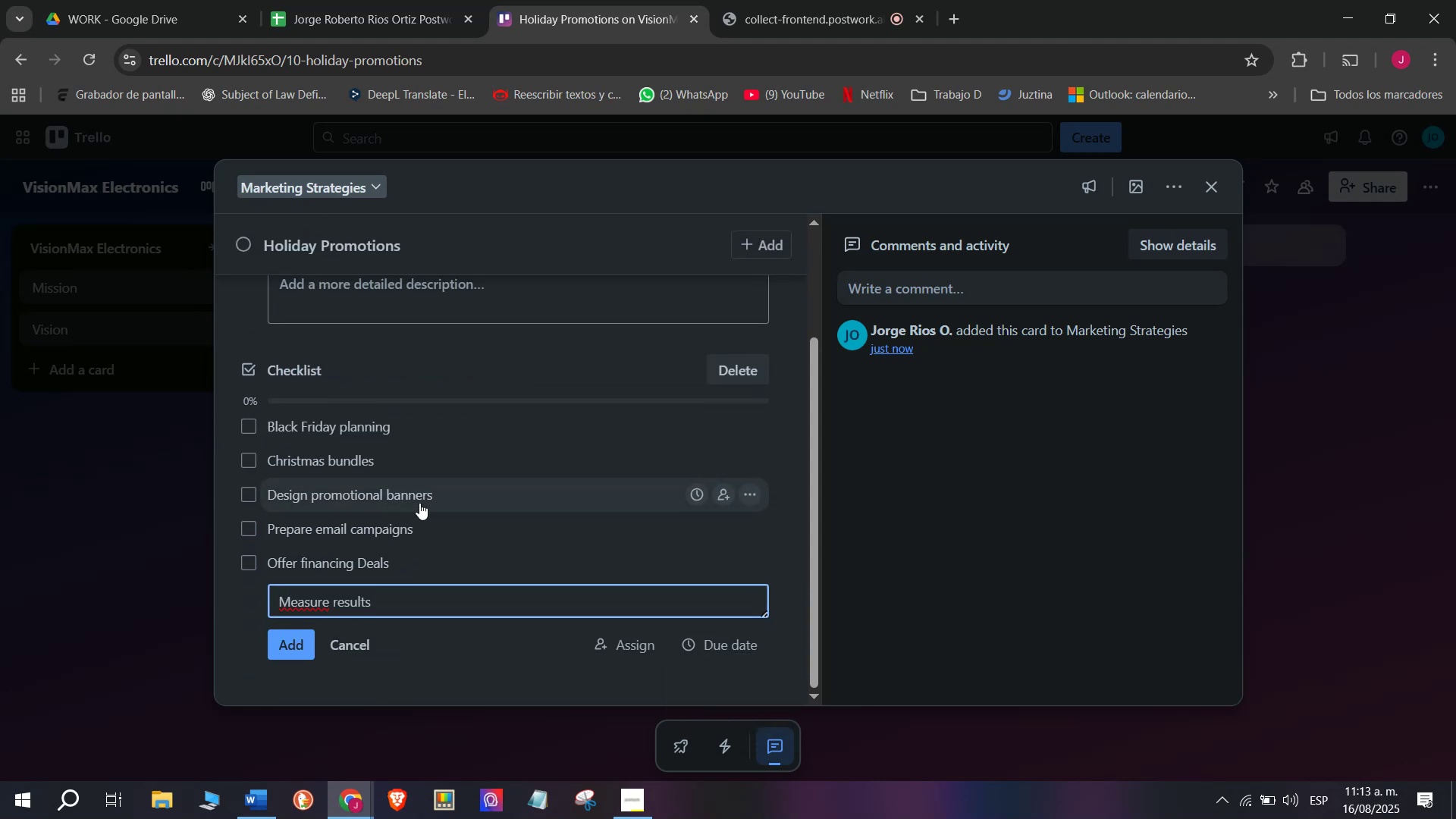 
key(Enter)
 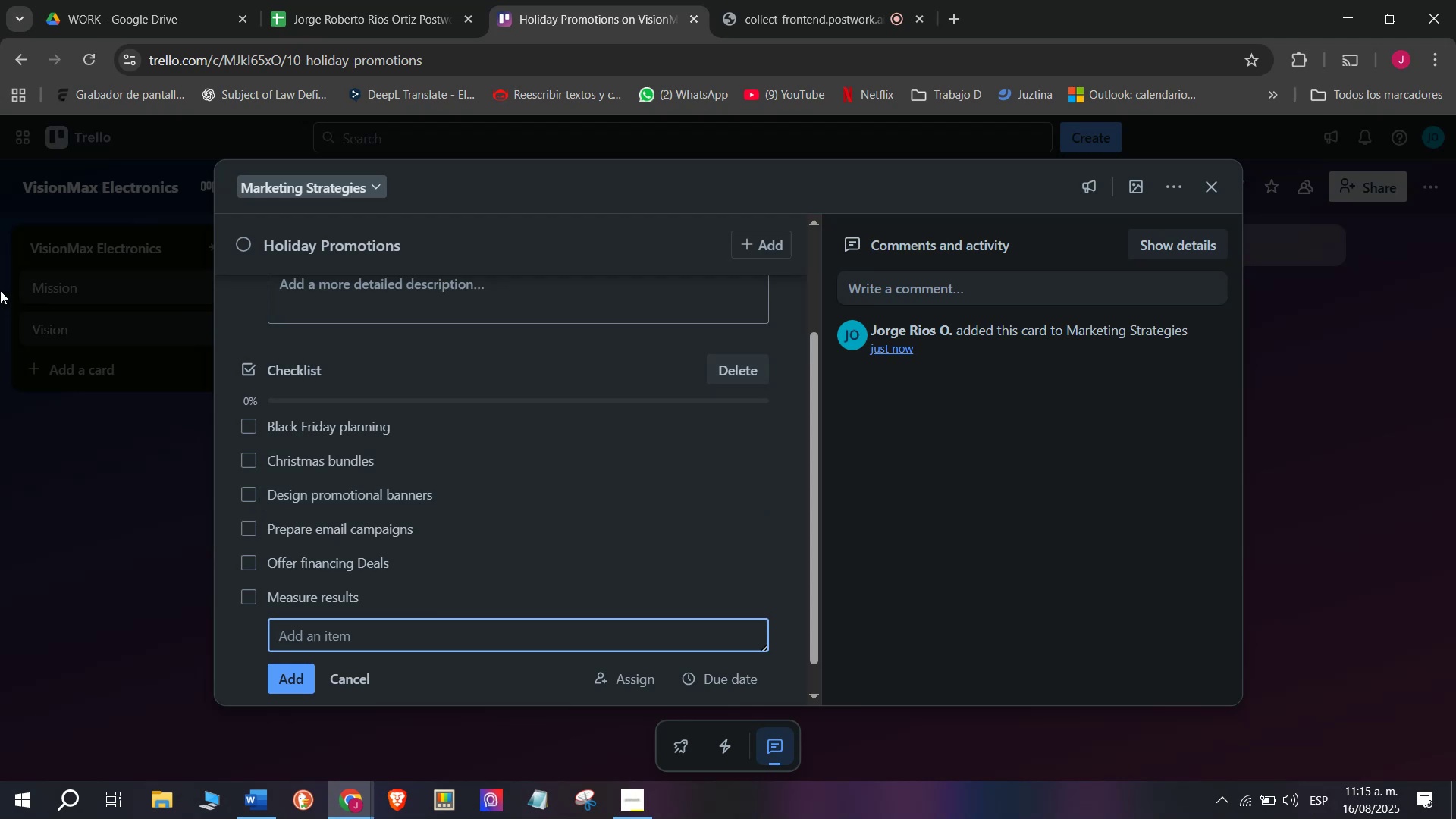 
wait(83.08)
 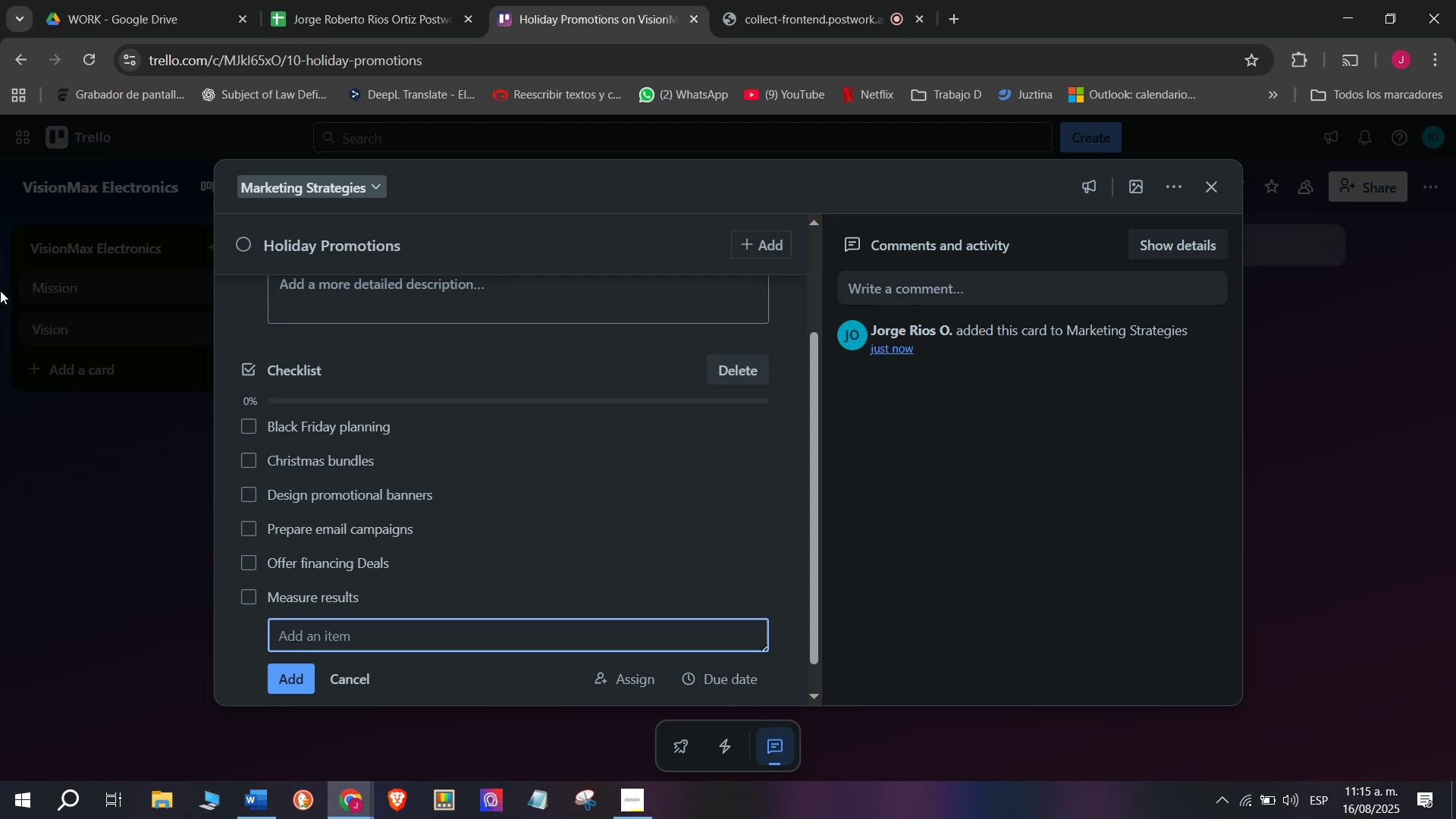 
left_click_drag(start_coordinate=[36, 455], to_coordinate=[54, 453])
 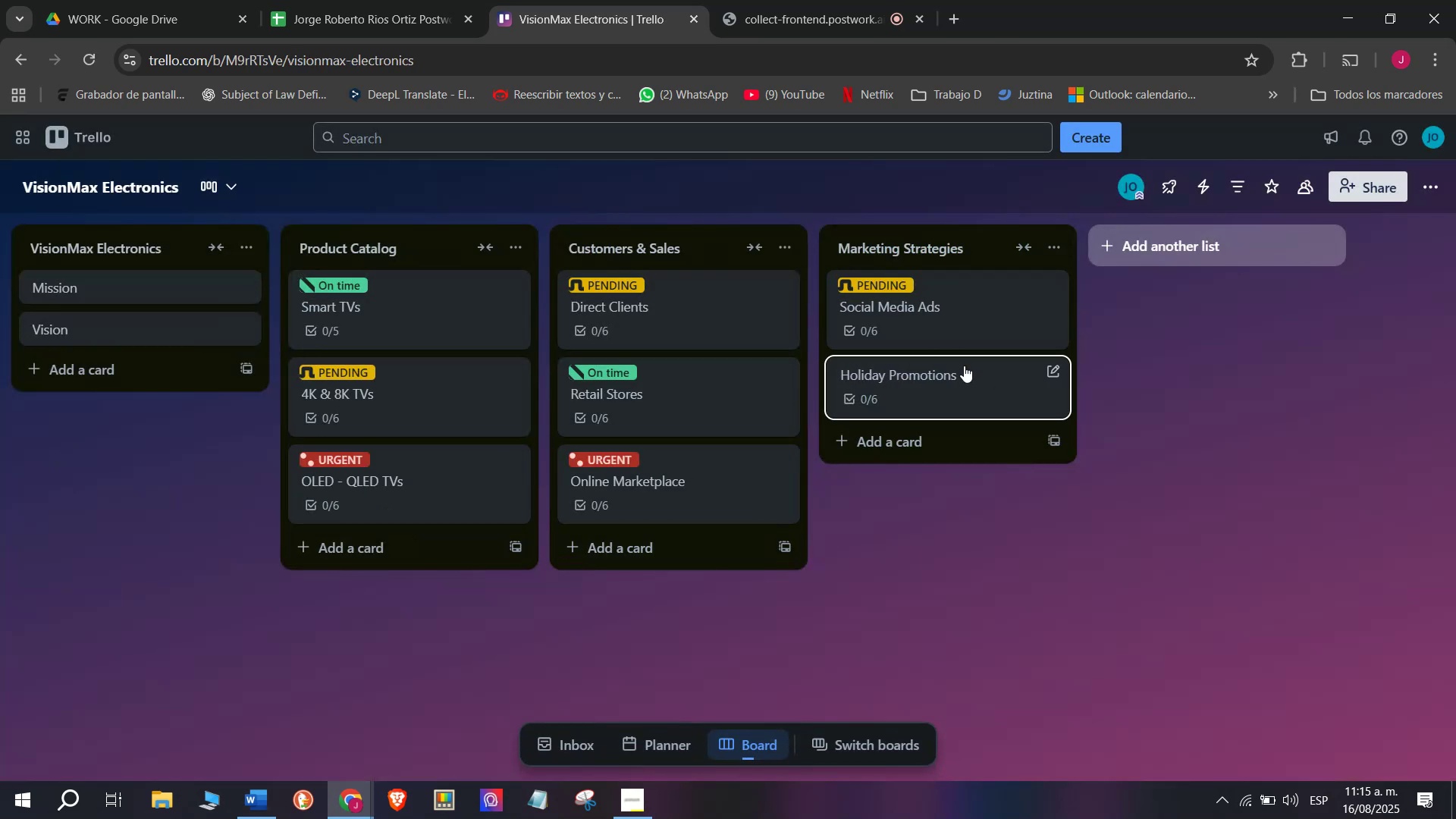 
left_click([930, 431])
 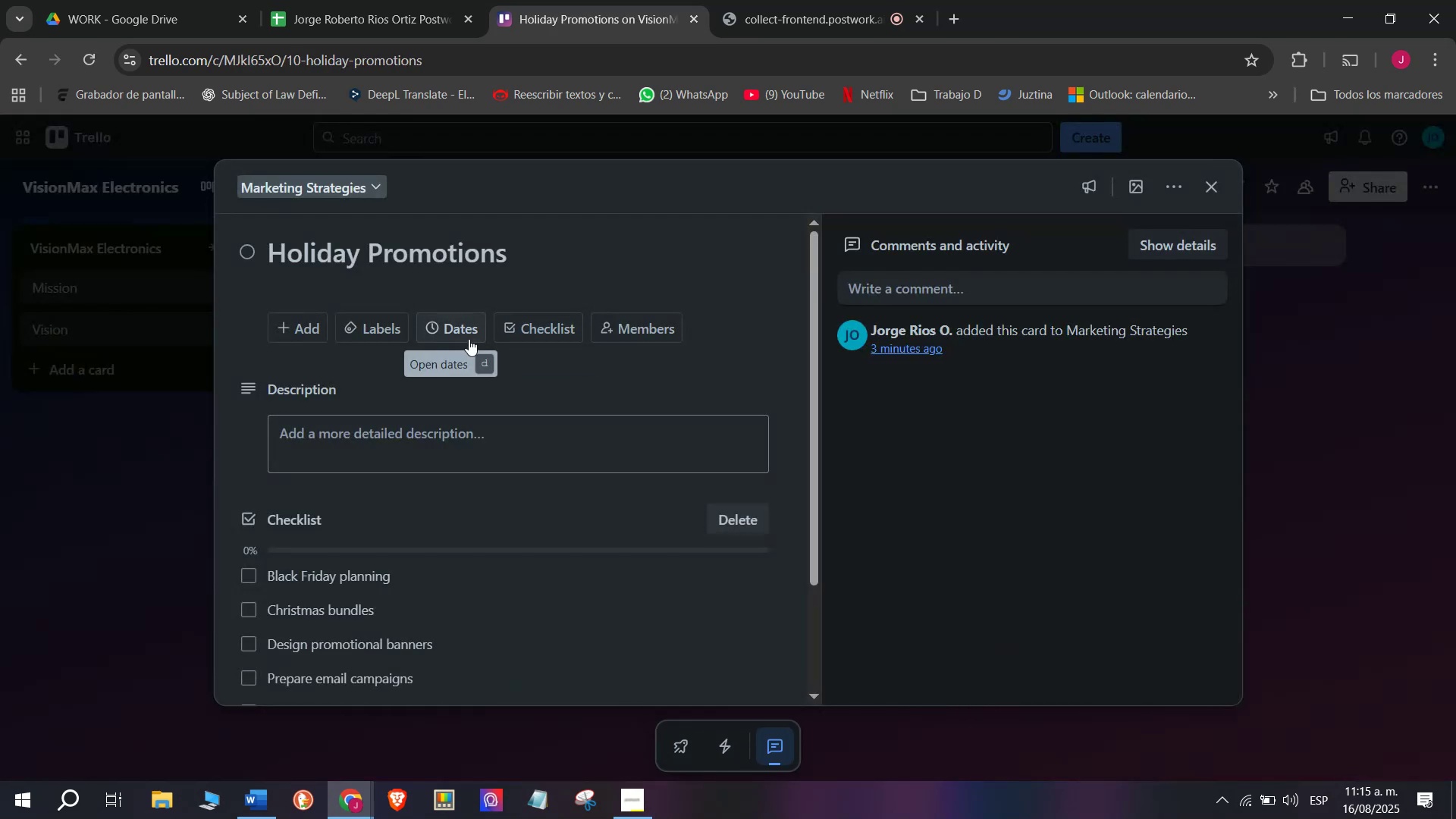 
left_click([388, 328])
 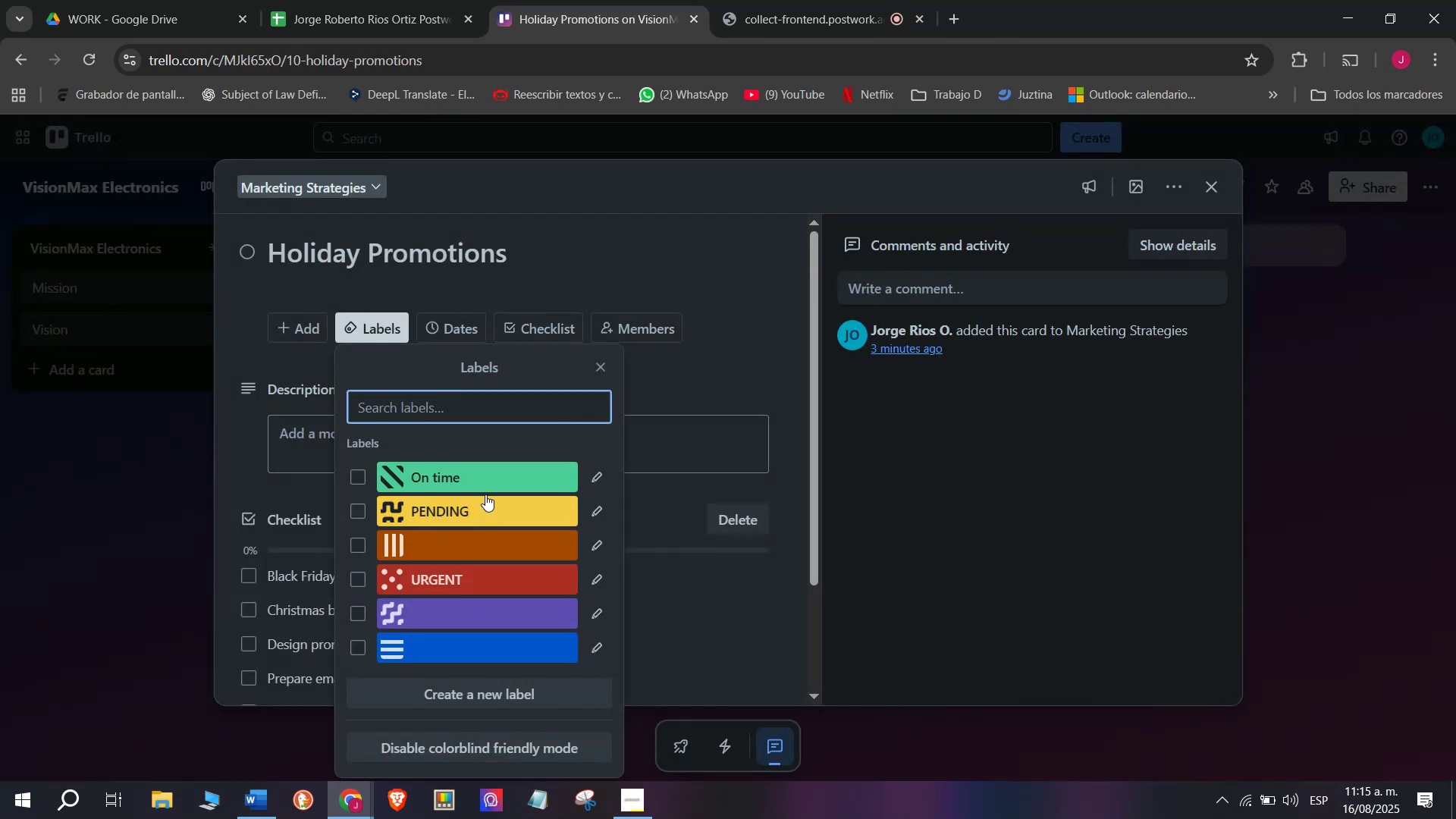 
left_click([487, 477])
 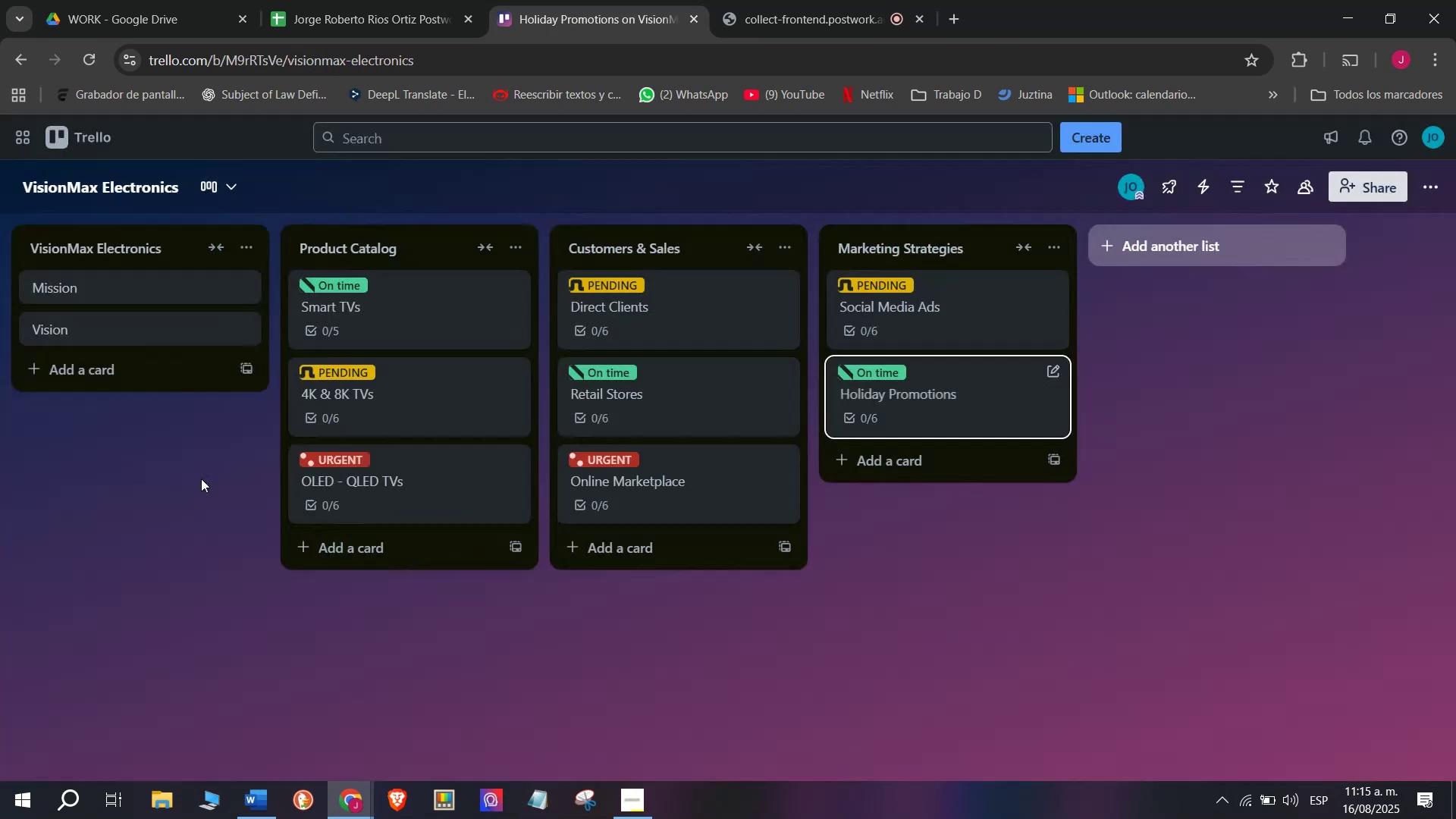 
left_click([913, 458])
 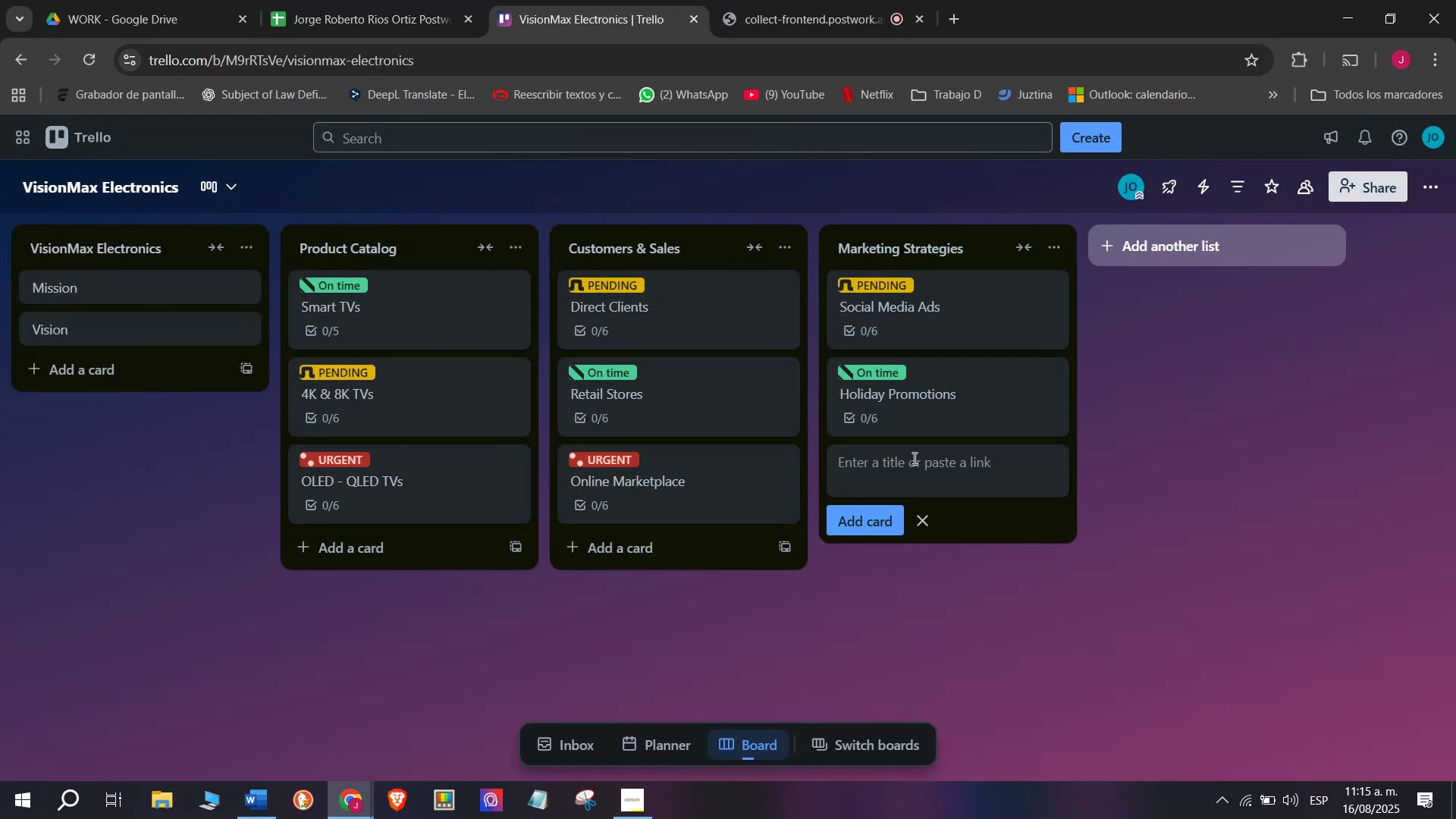 
wait(12.23)
 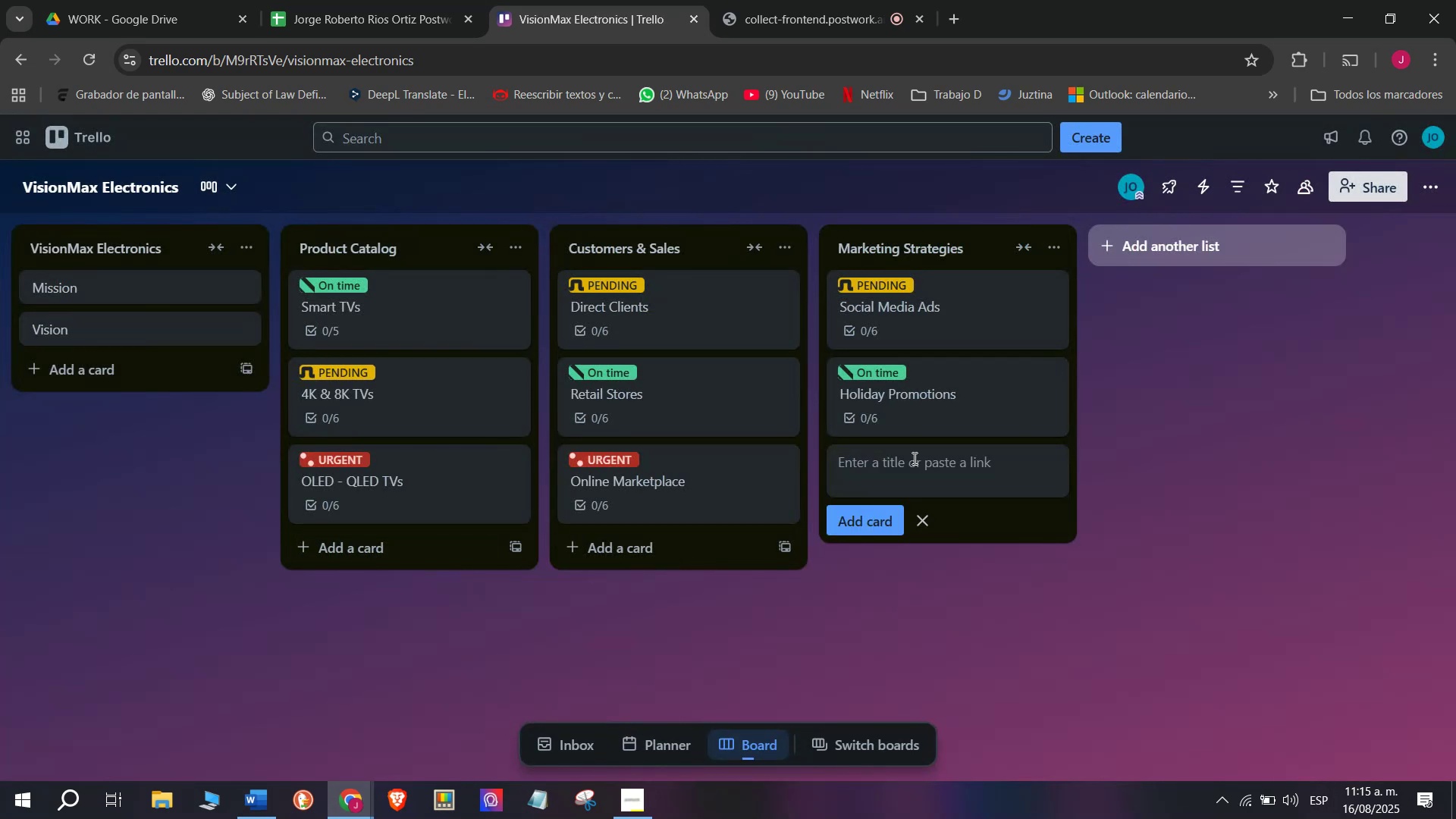 
type(Black)
 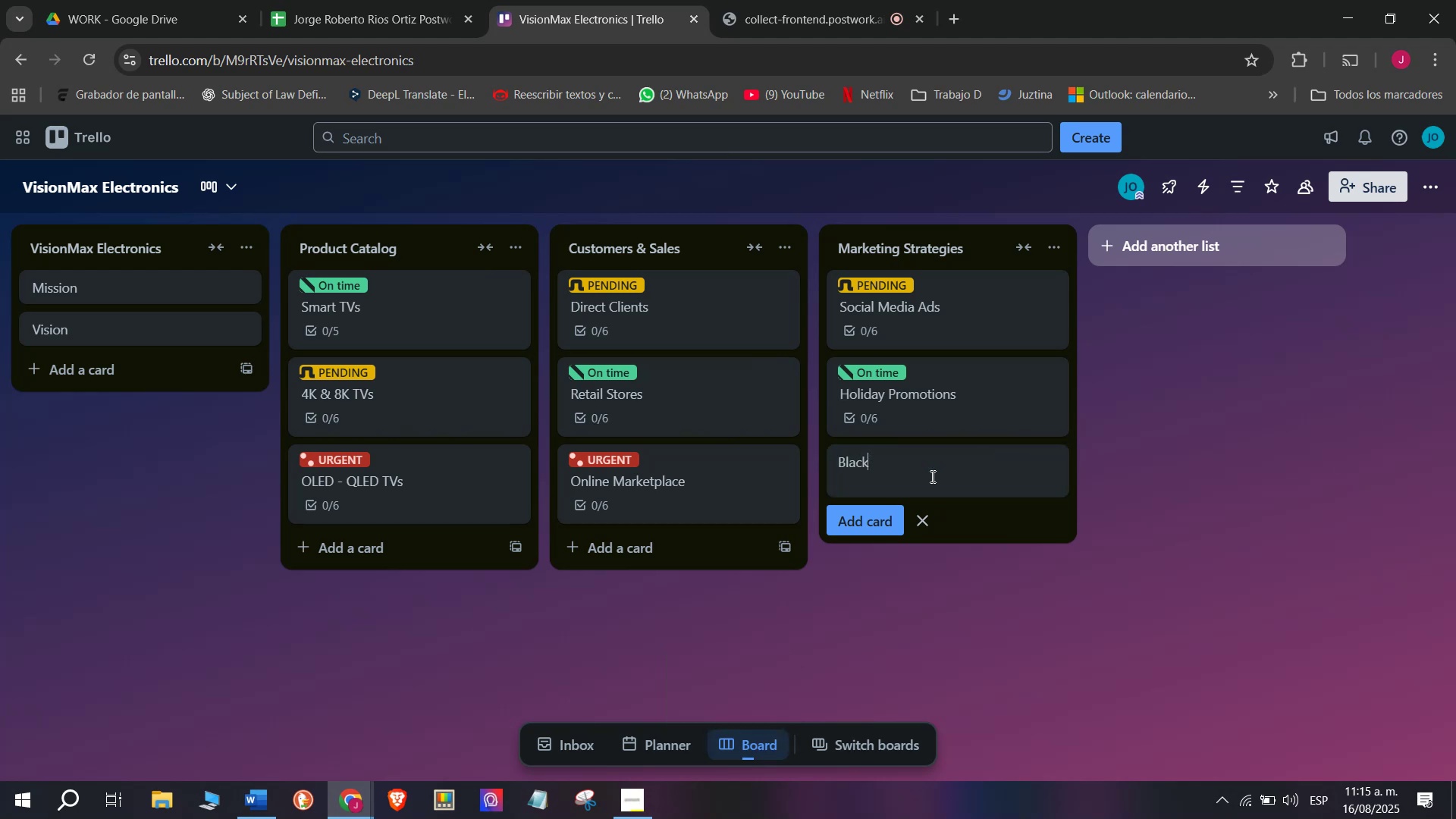 
key(Backspace)
key(Backspace)
key(Backspace)
key(Backspace)
key(Backspace)
type(Influencer Parte)
key(Backspace)
type(nerships)
 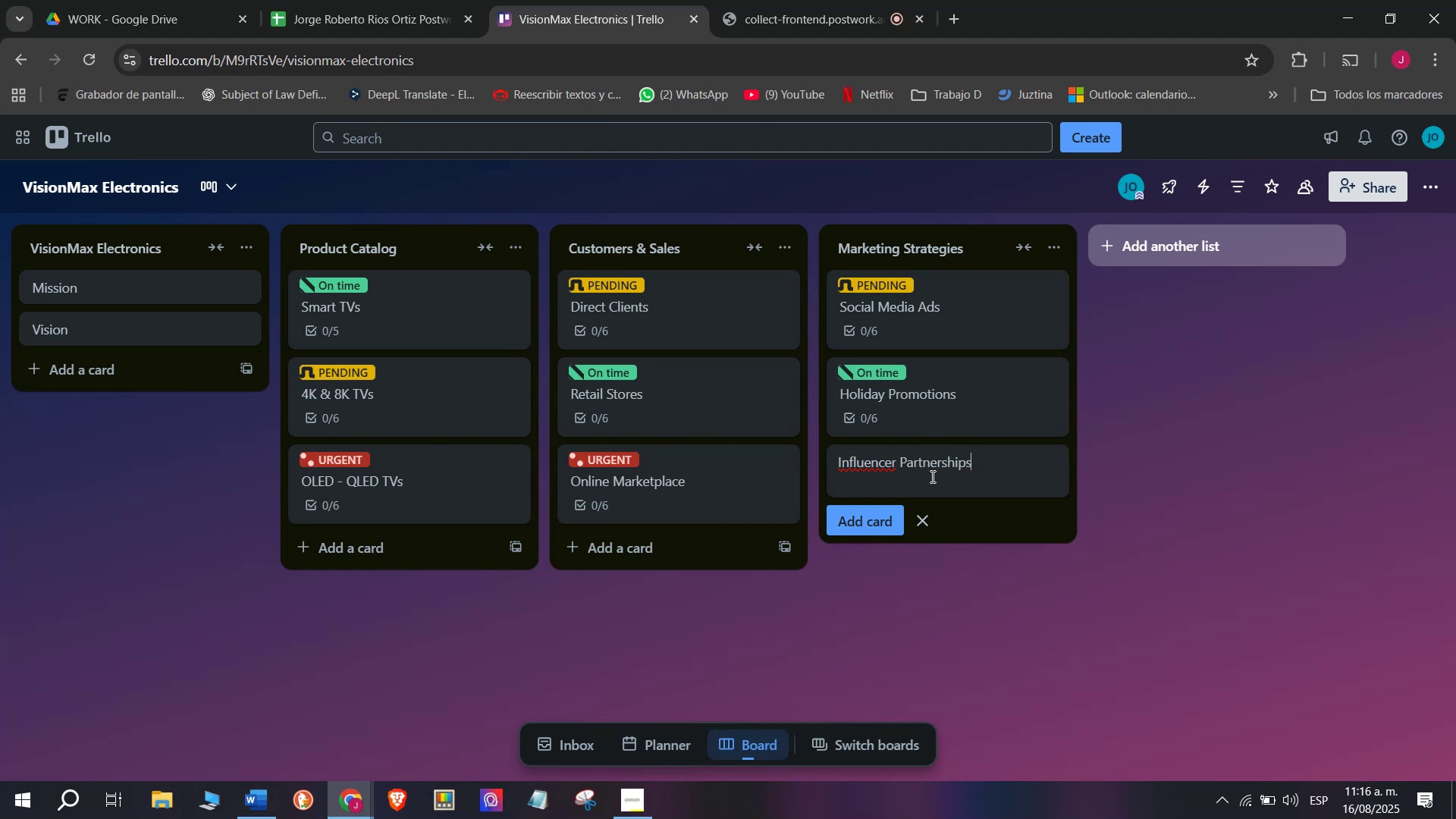 
key(Enter)
 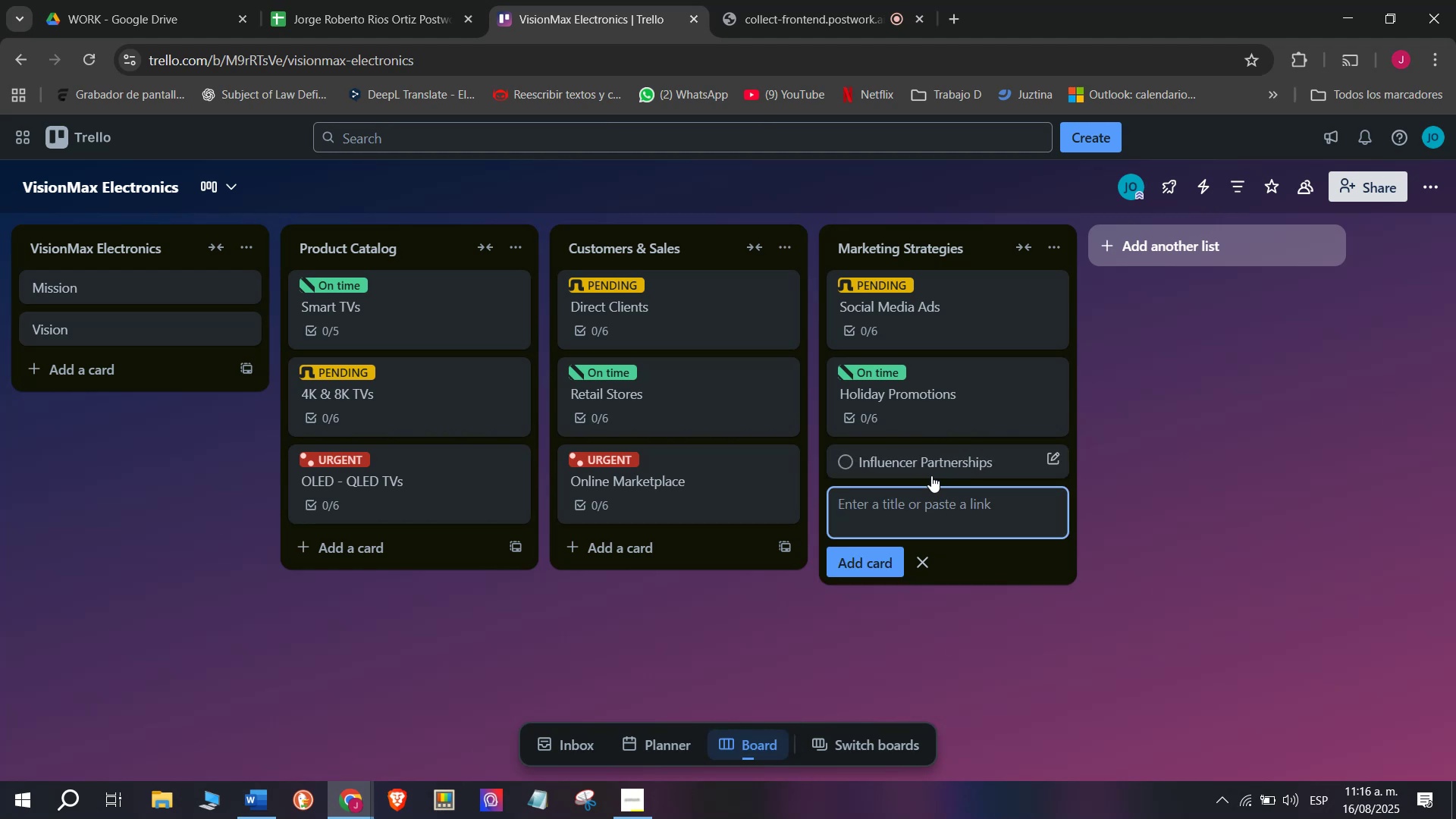 
left_click([931, 475])
 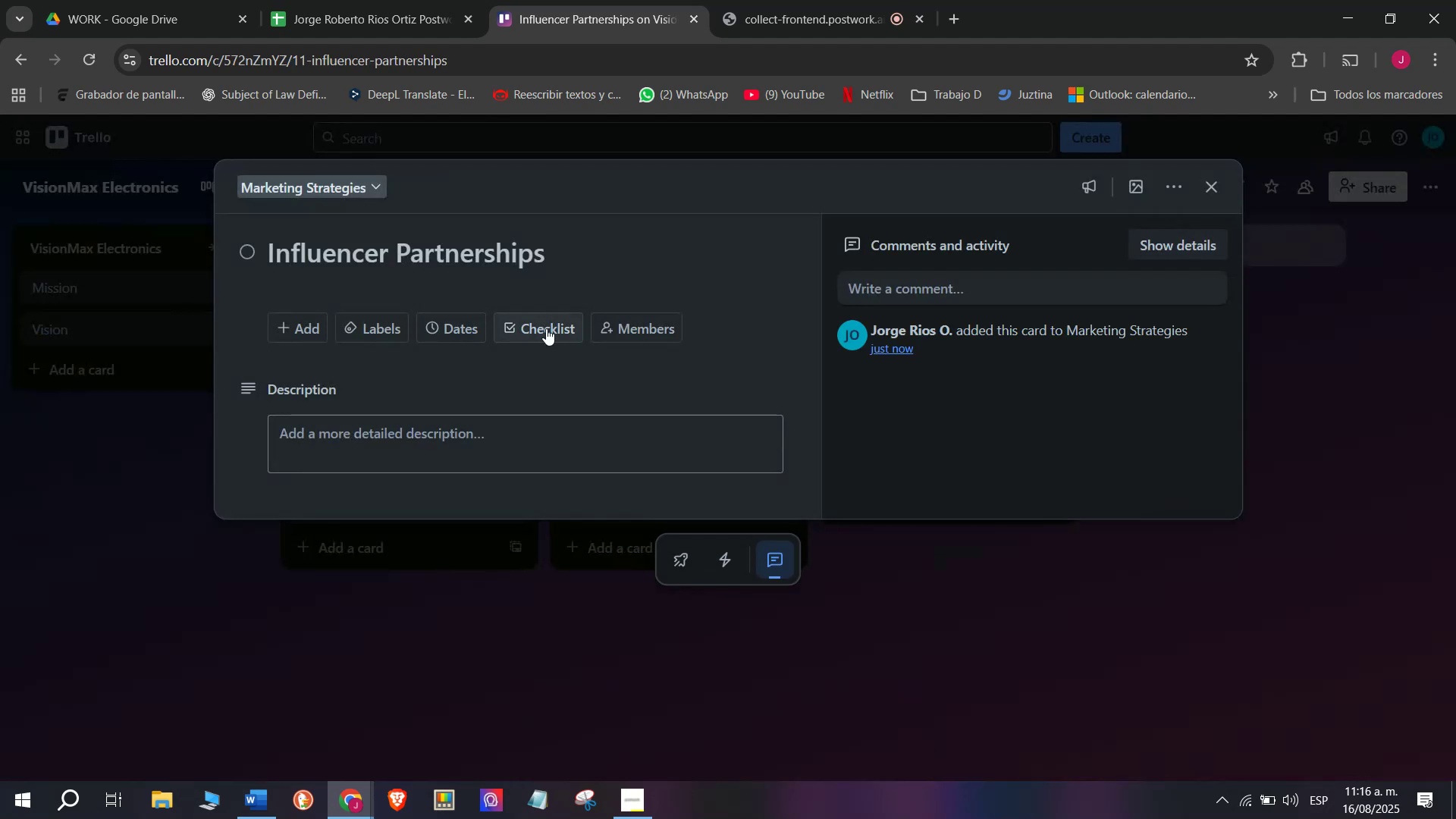 
left_click([548, 325])
 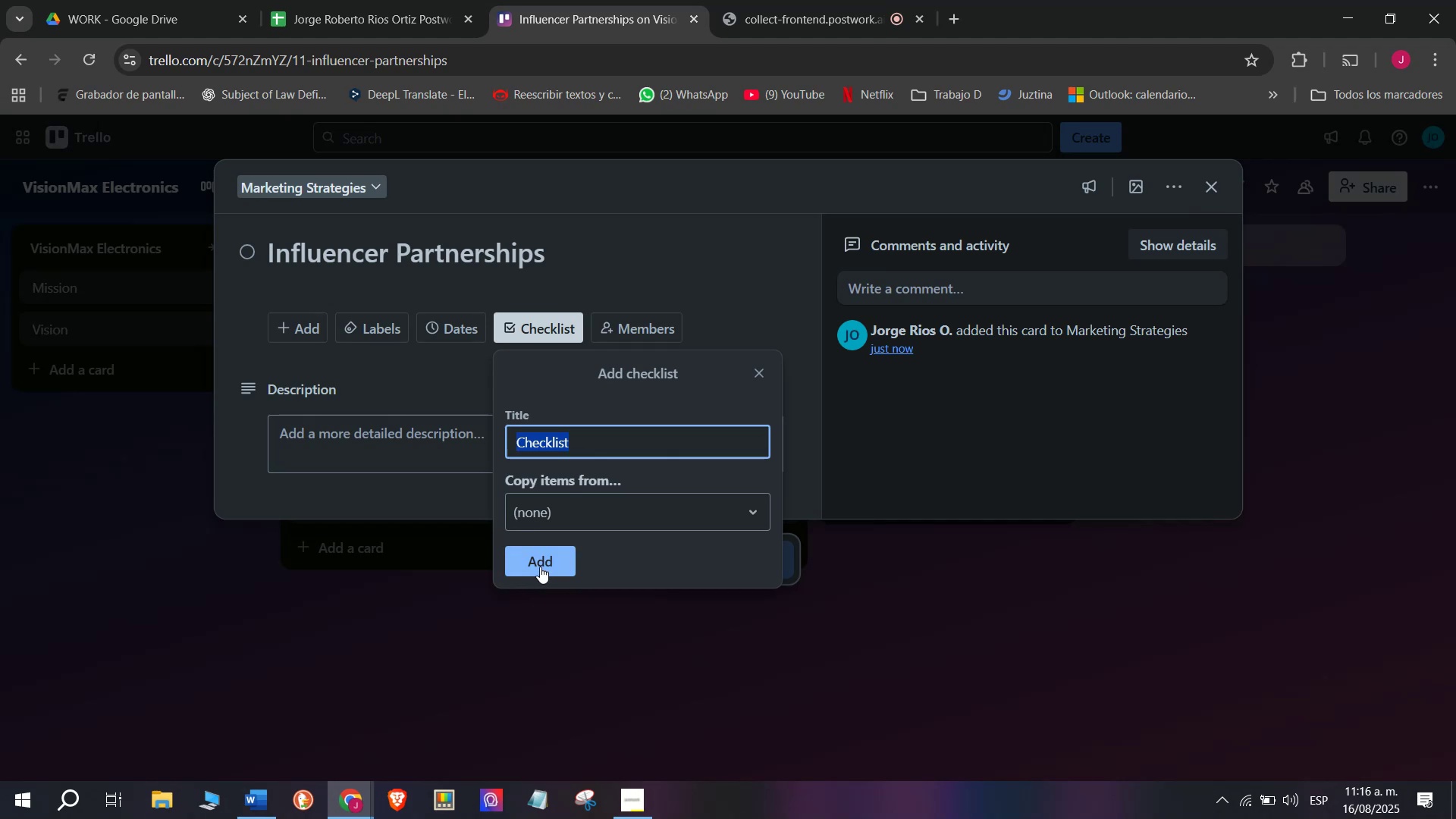 
left_click([552, 541])
 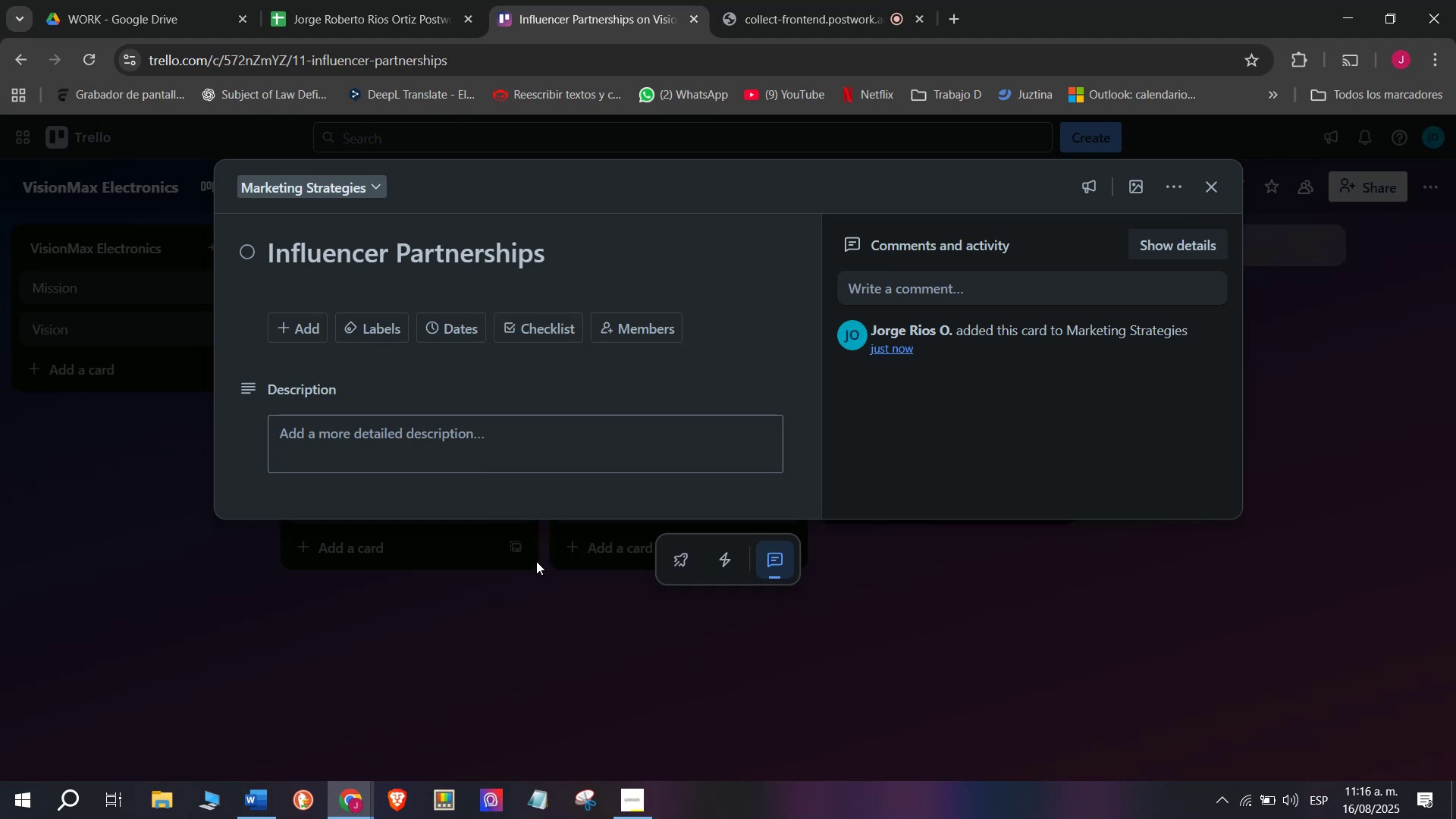 
scroll: coordinate [457, 637], scroll_direction: down, amount: 4.0
 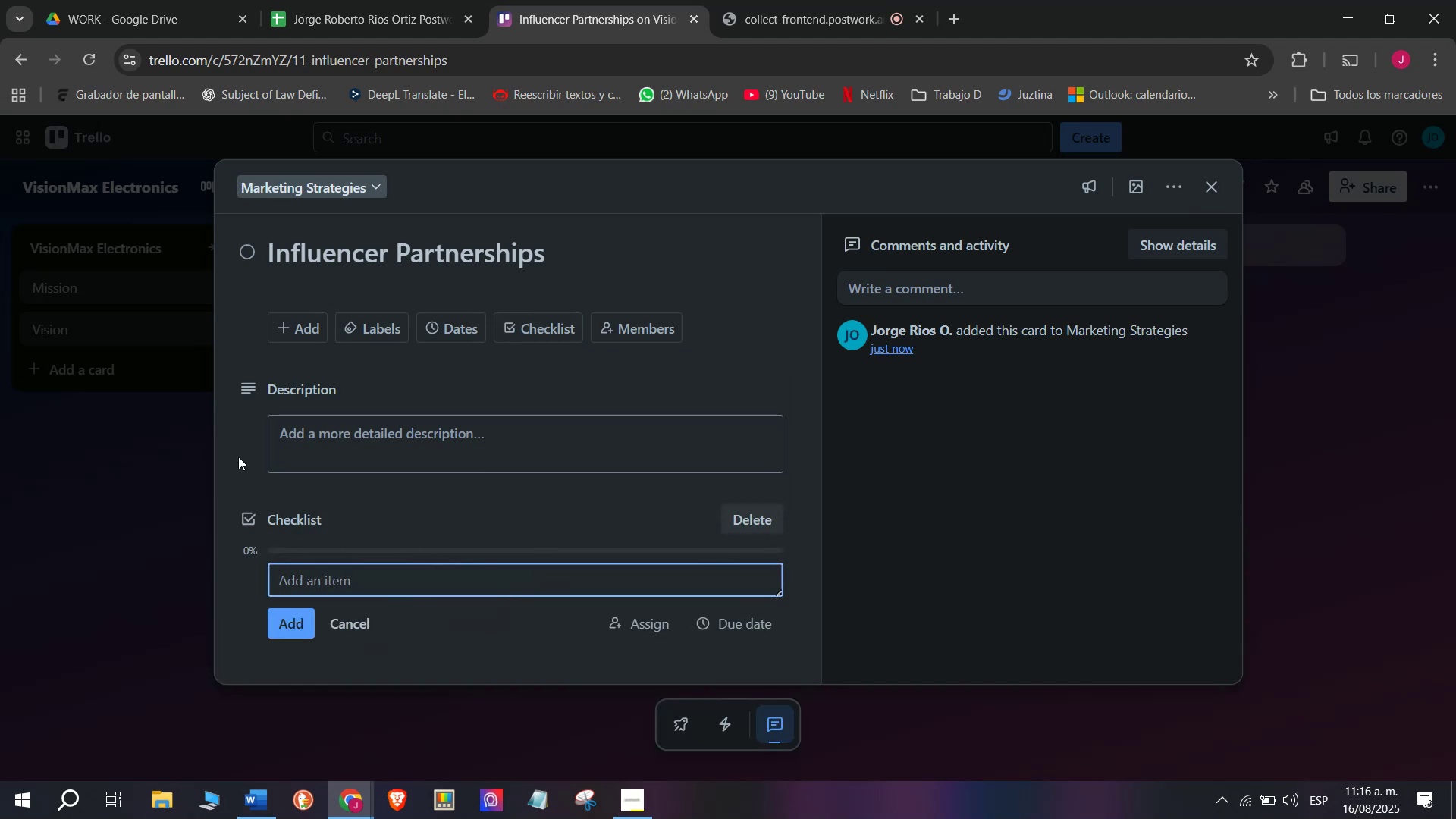 
wait(7.76)
 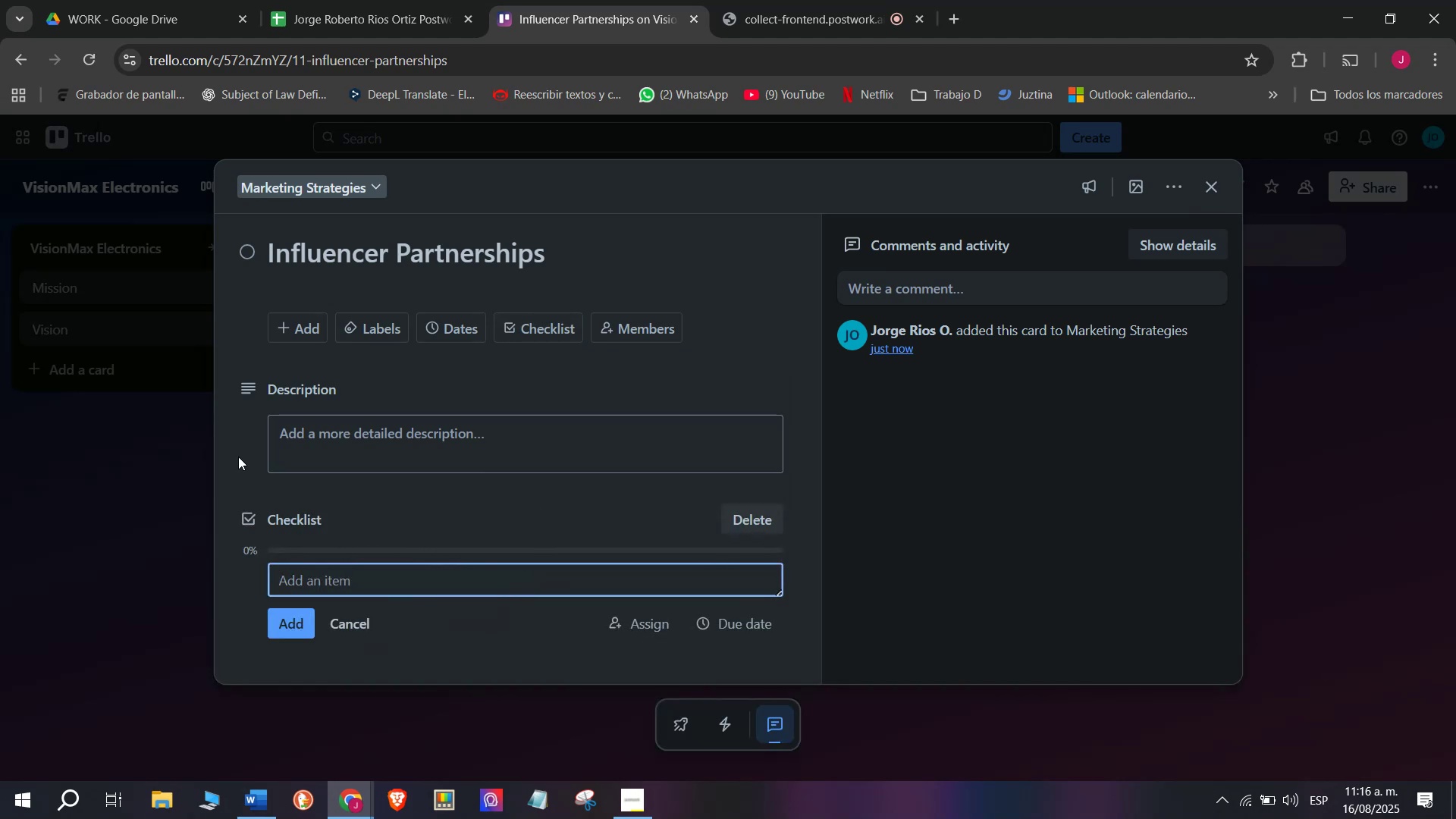 
type(Sele)
 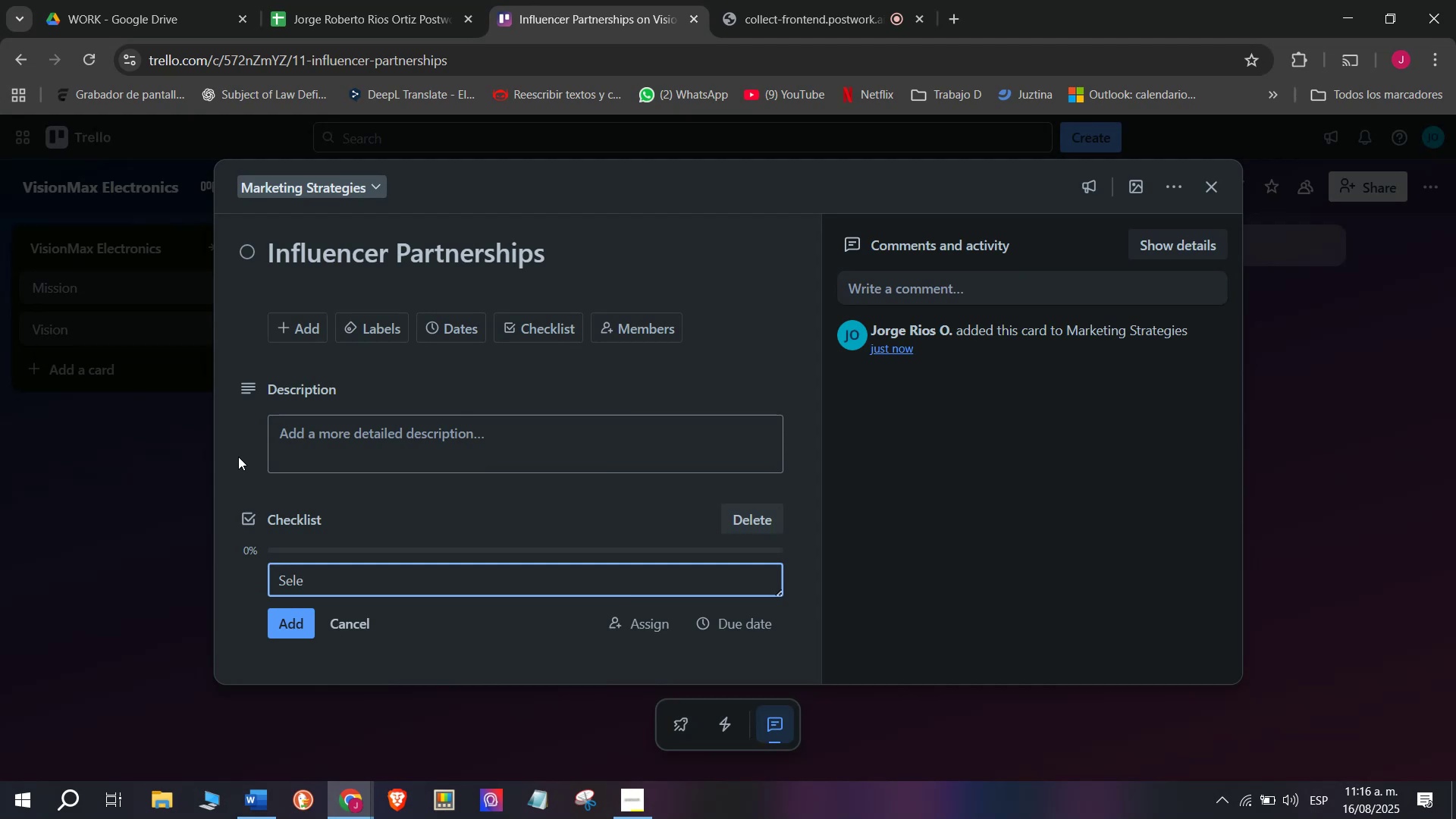 
wait(8.21)
 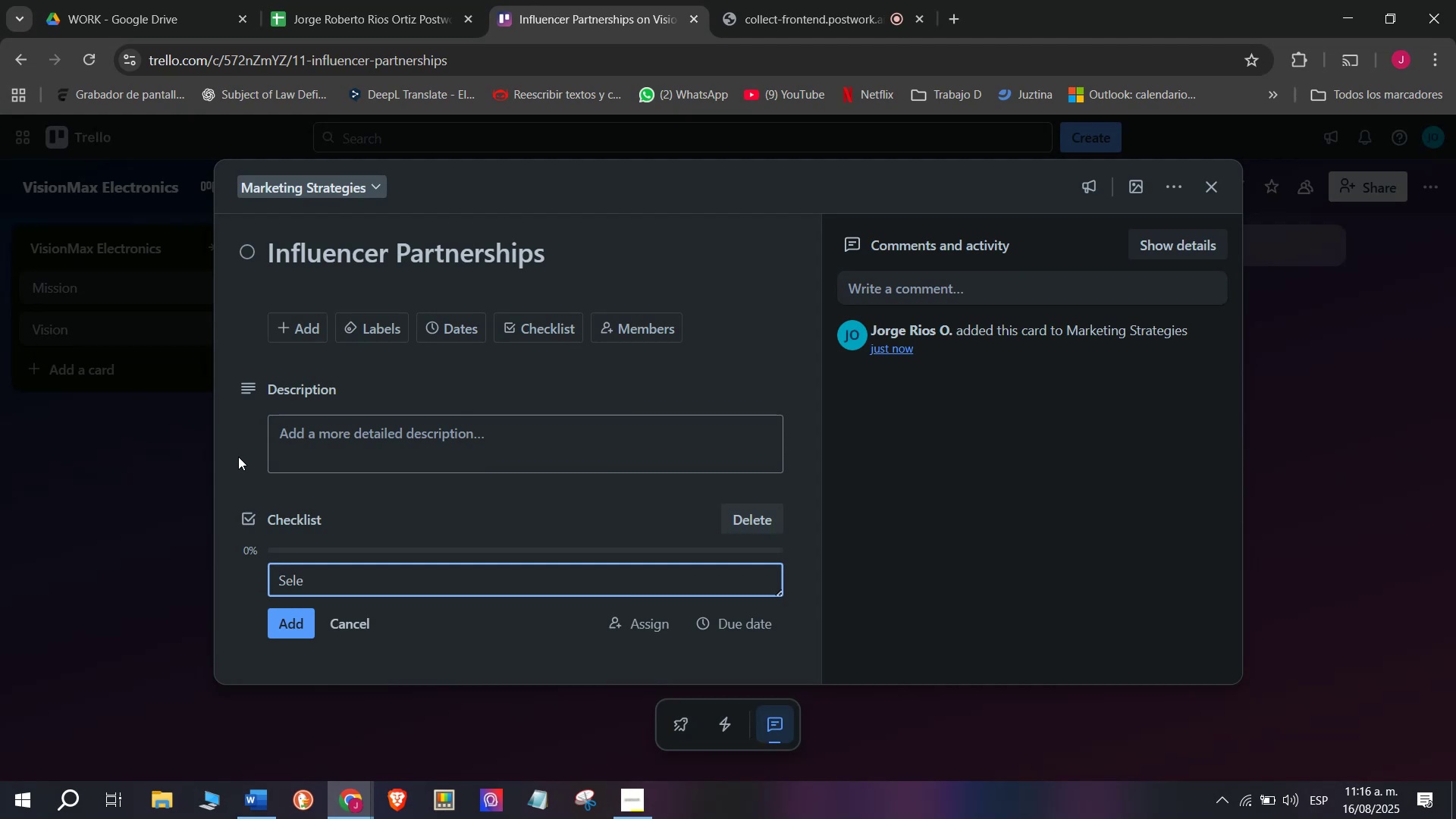 
type(ct )
 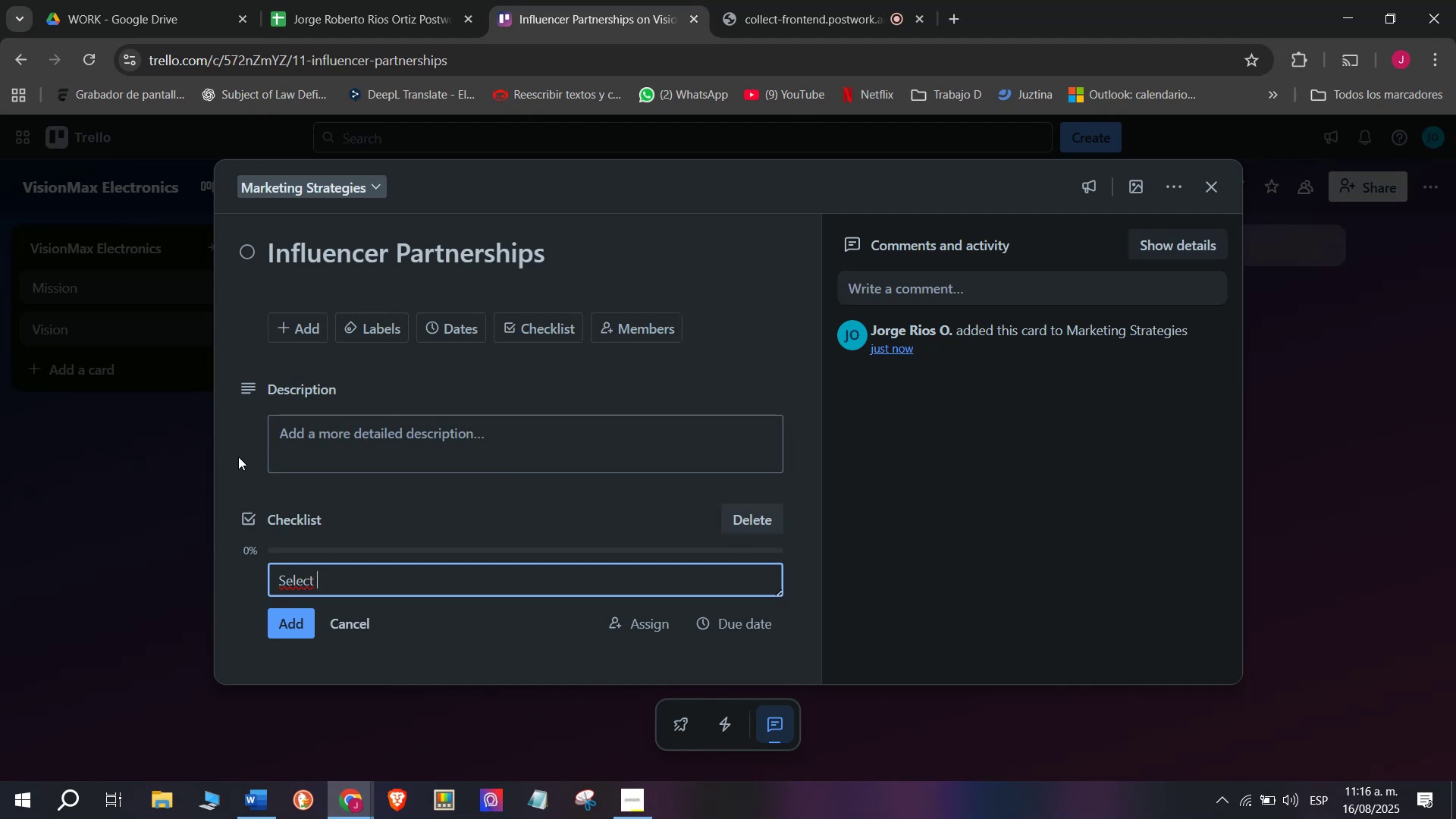 
type(tech review)
 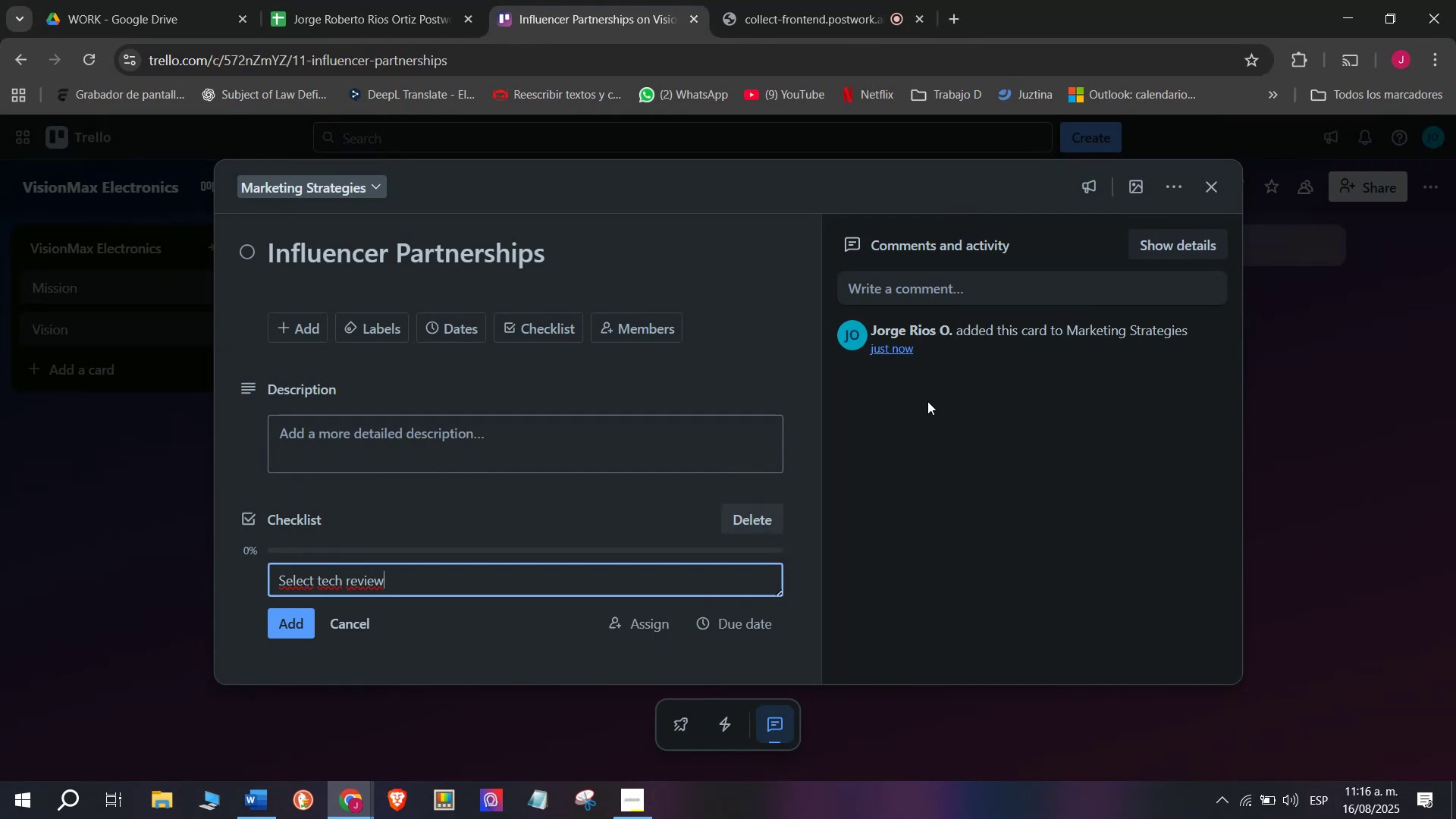 
wait(24.2)
 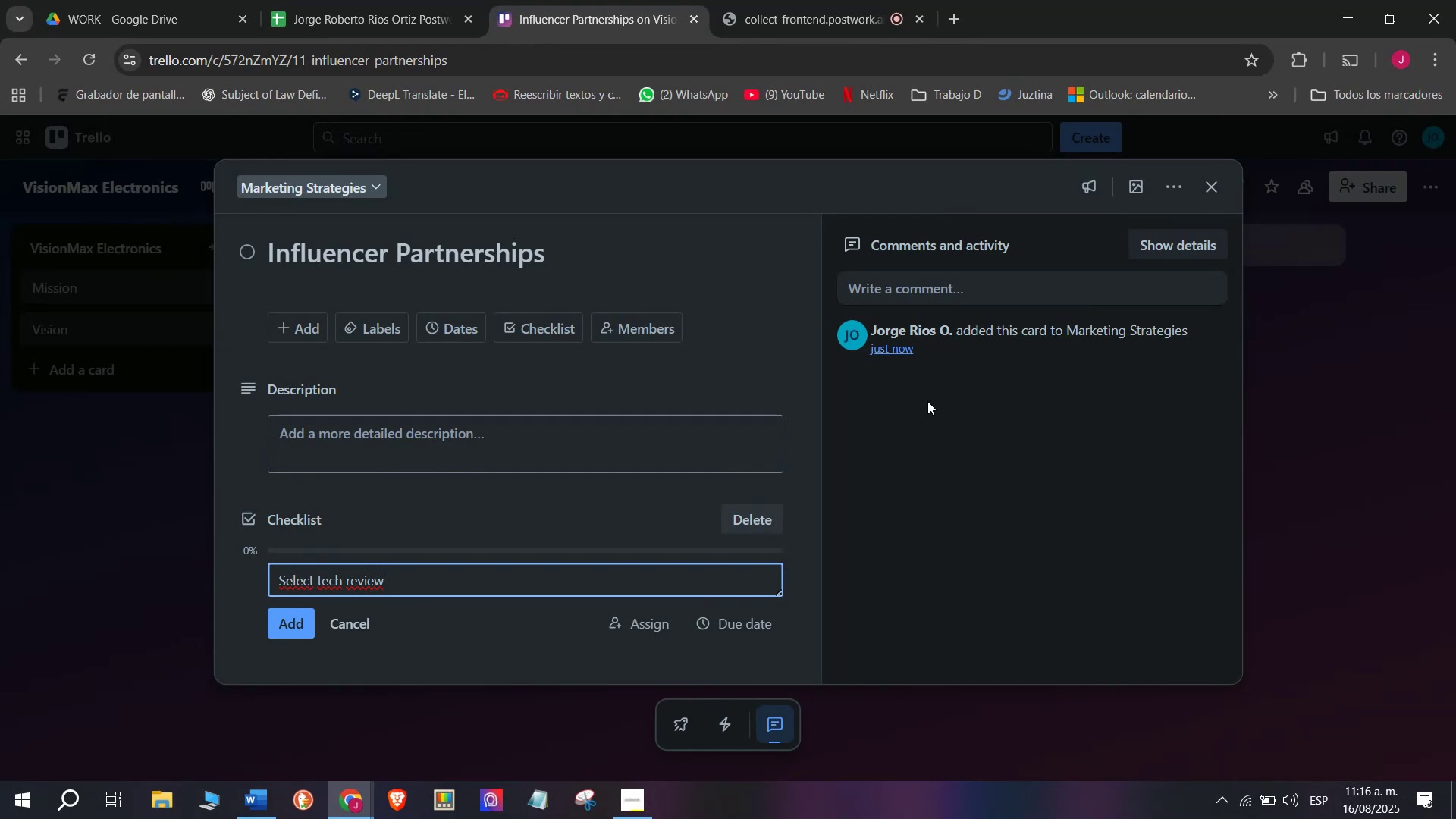 
key(Space)
 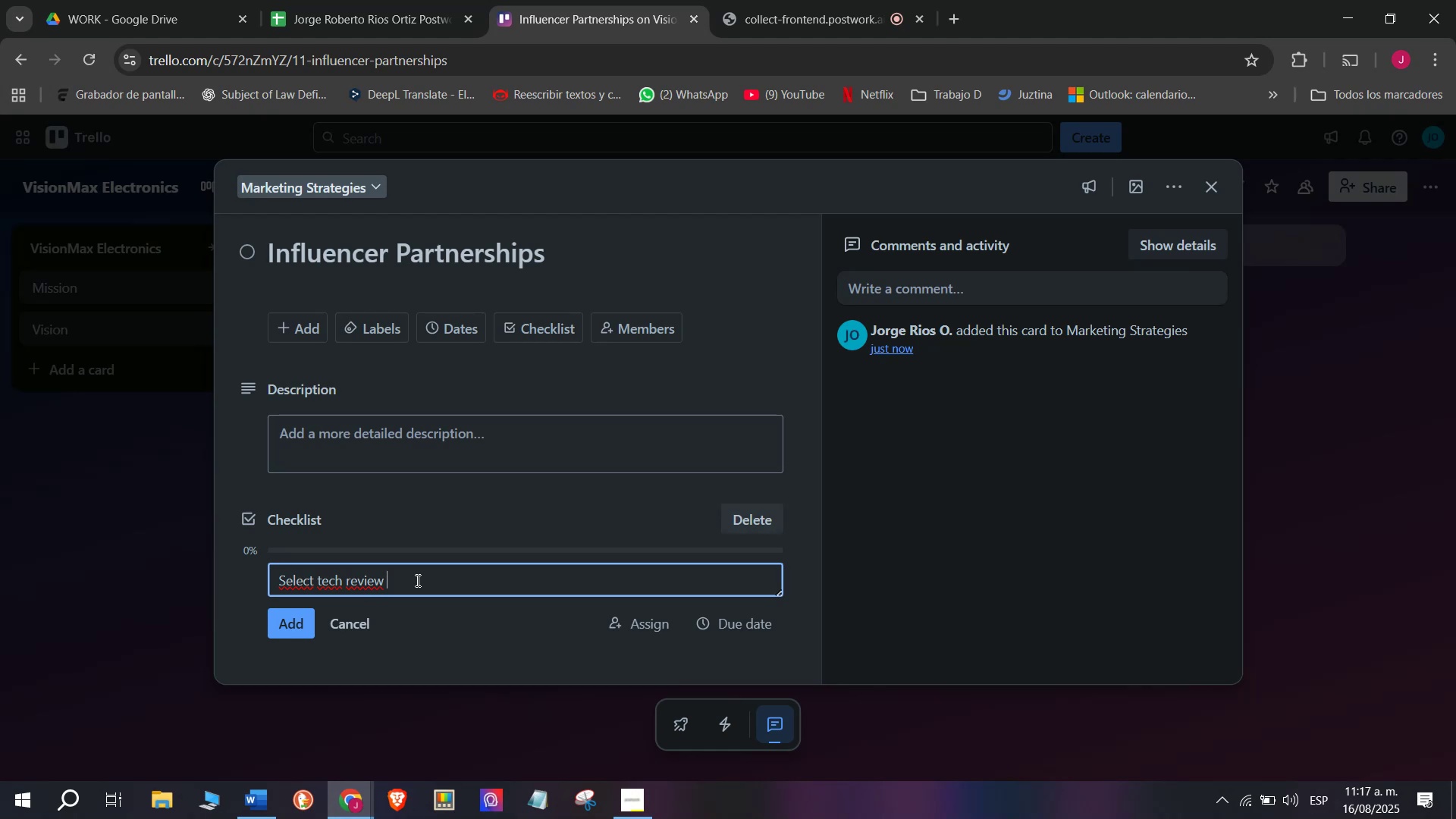 
wait(5.93)
 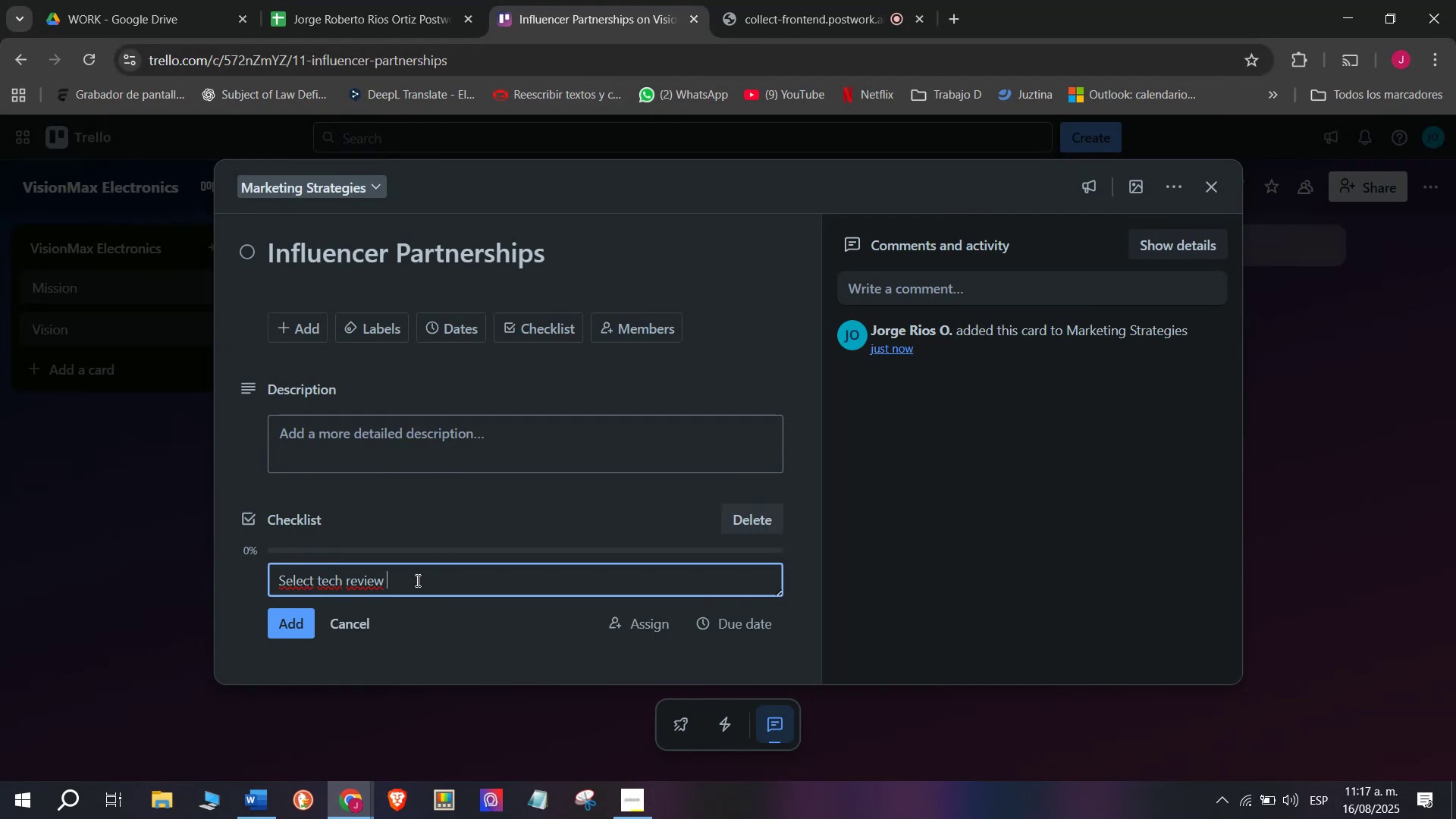 
key(Backspace)
type(ers)
 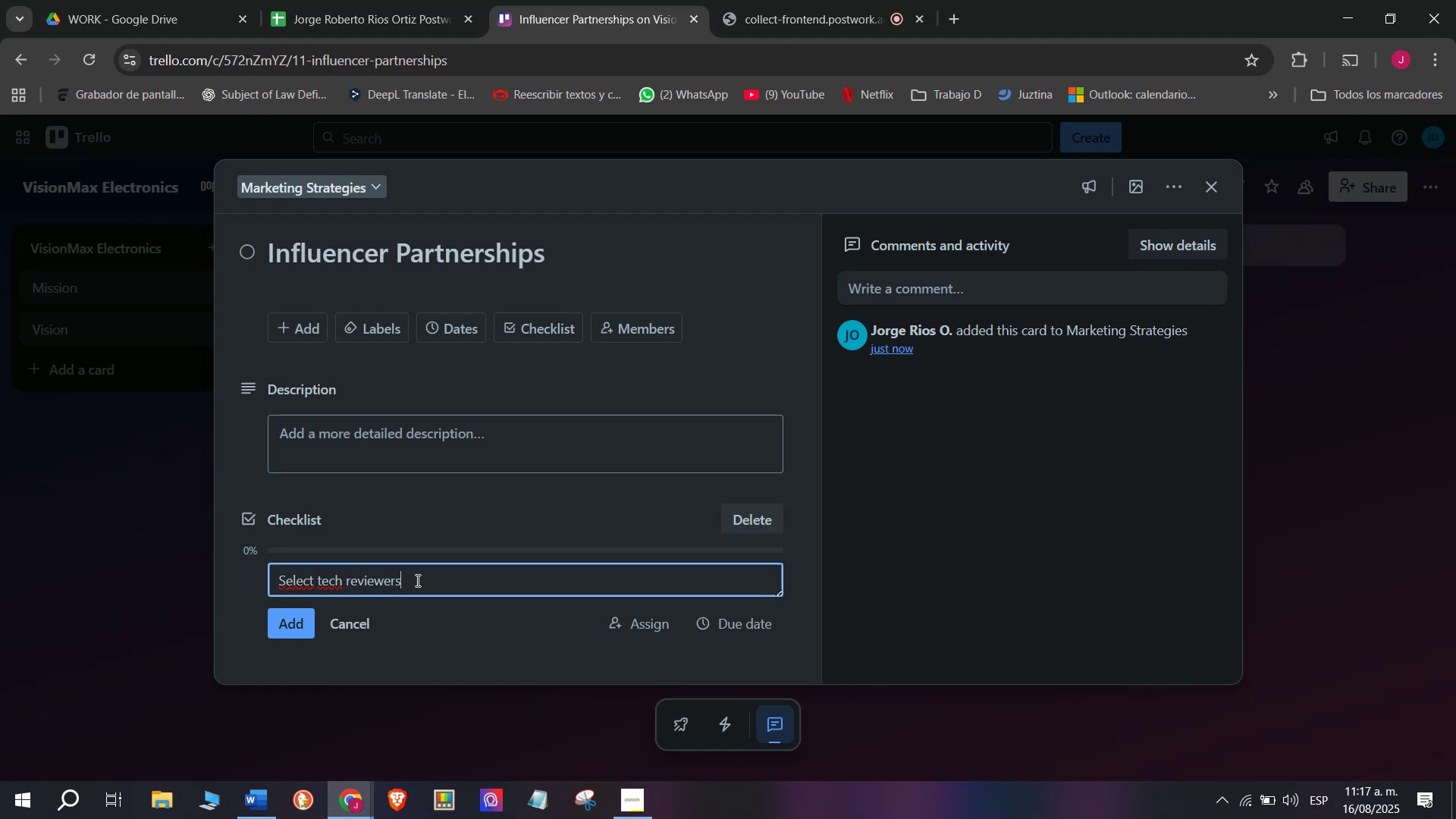 
key(Enter)
 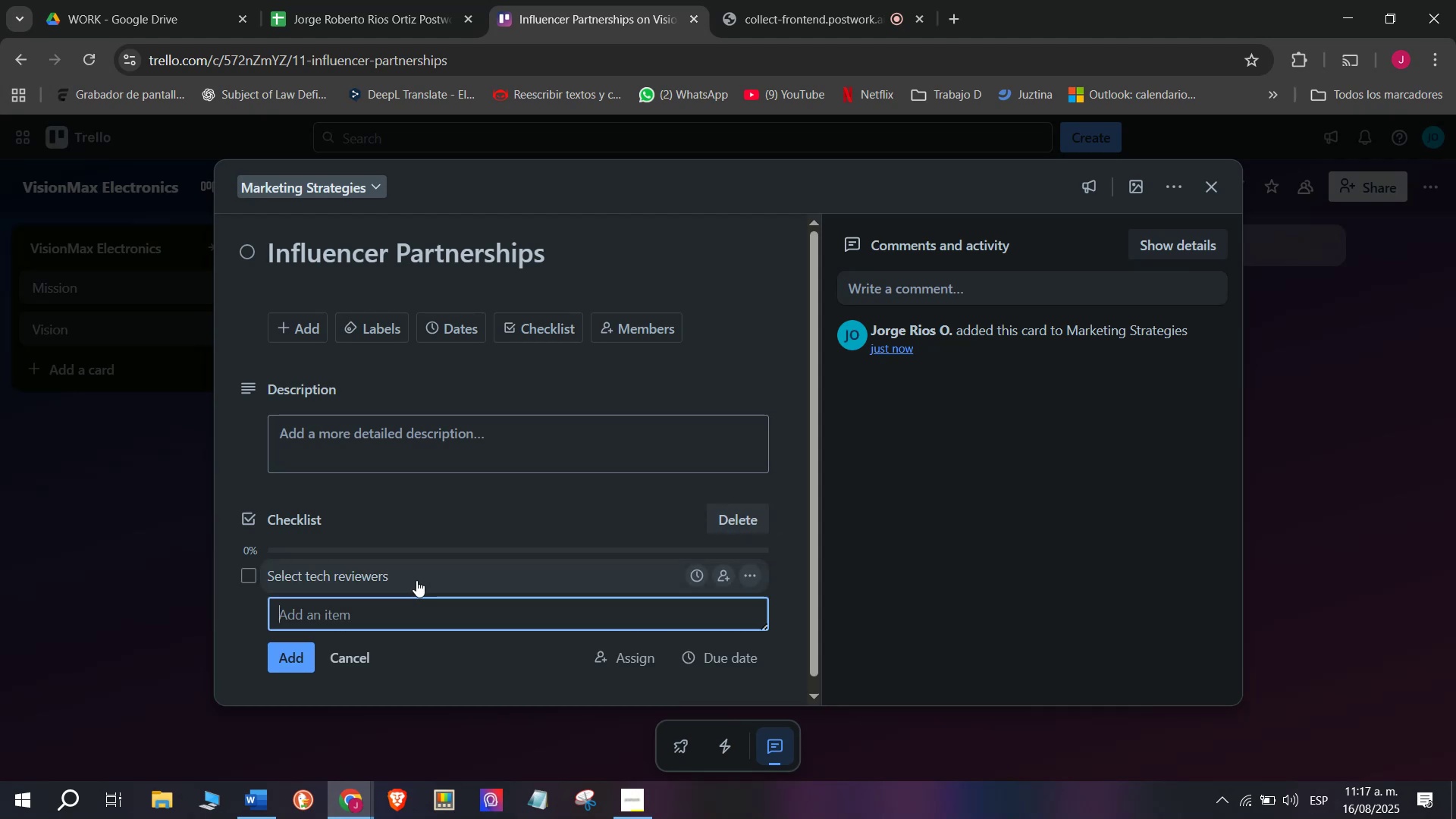 
type(Send demo)
 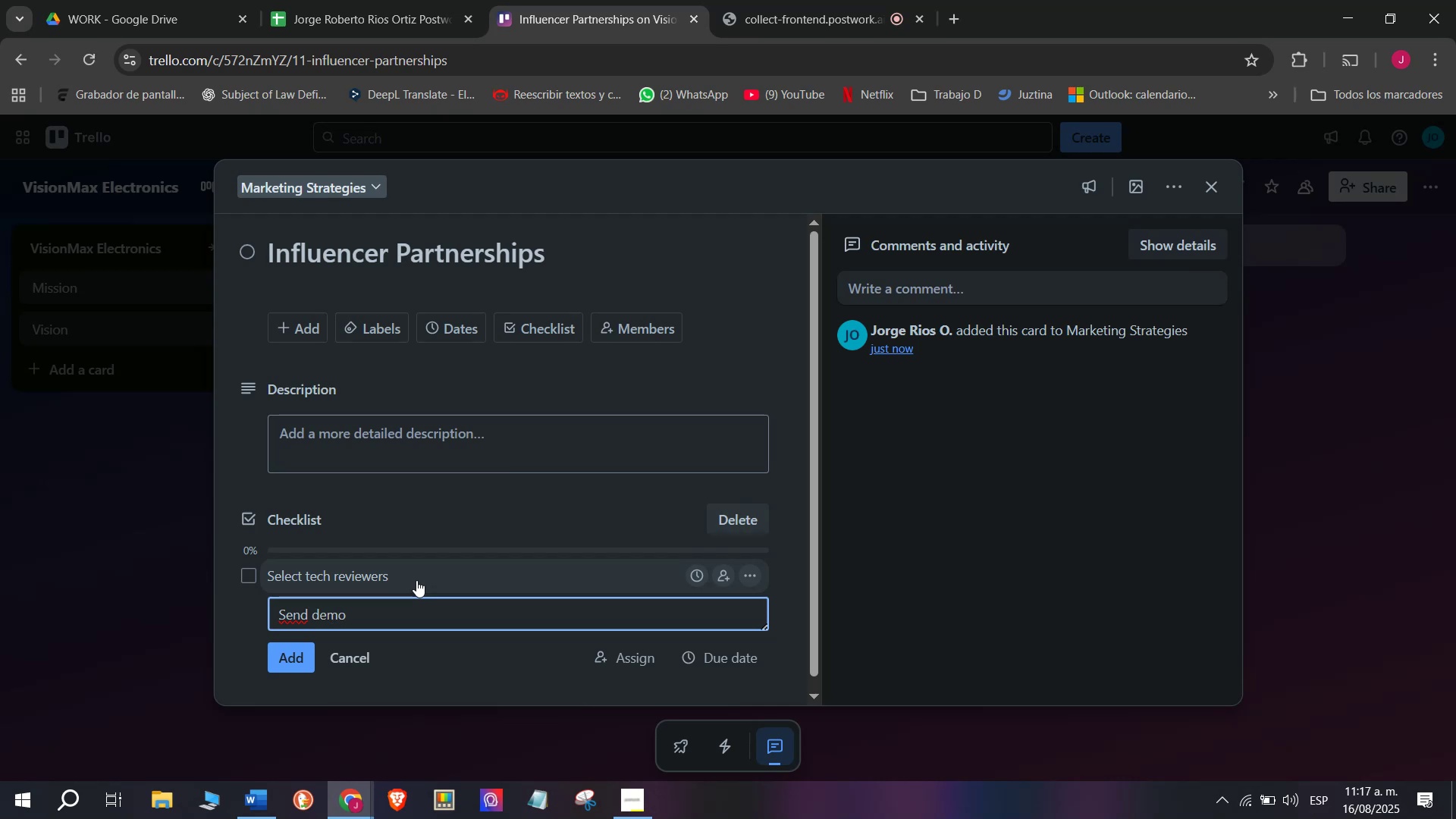 
wait(5.56)
 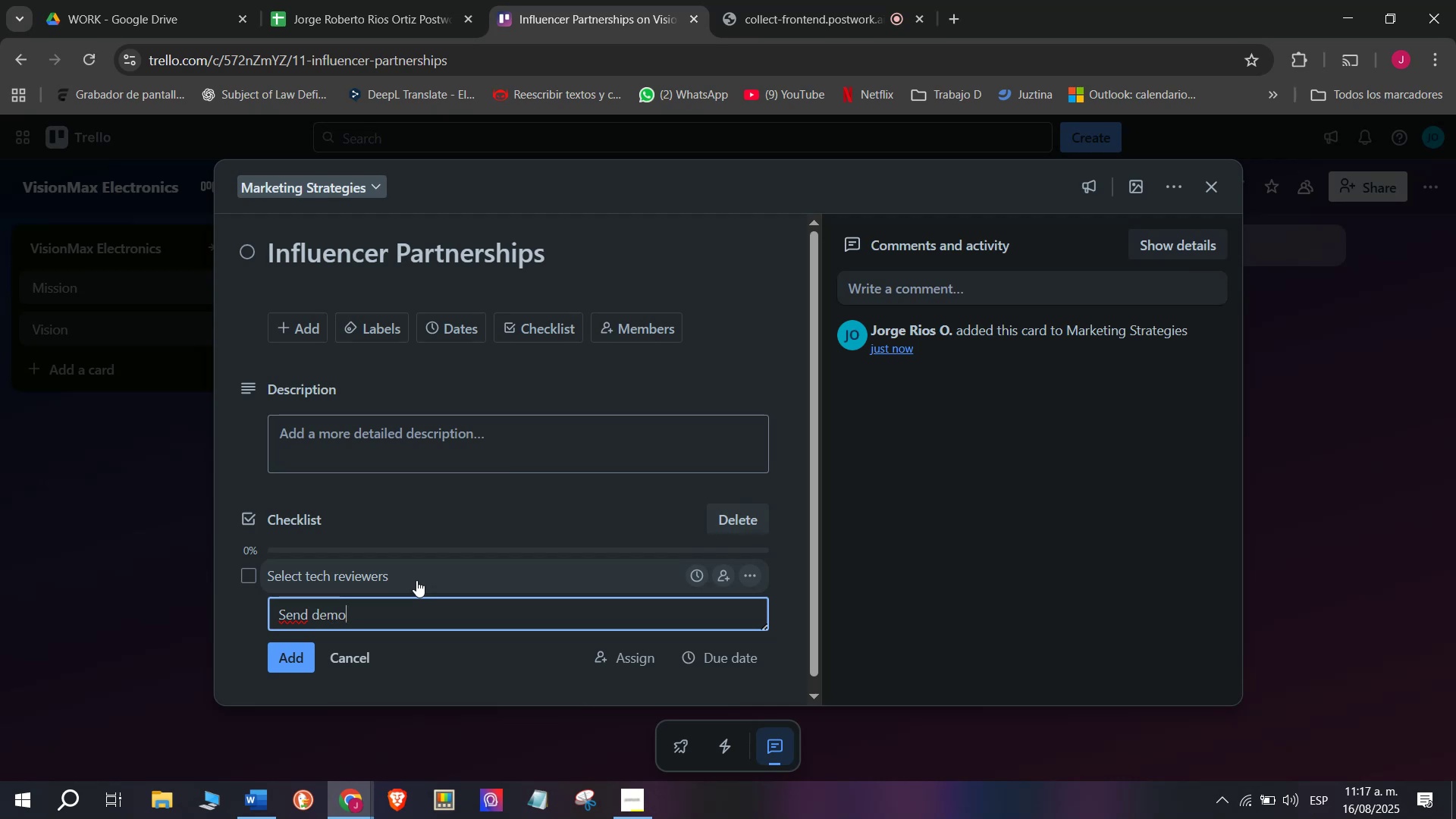 
type( units)
 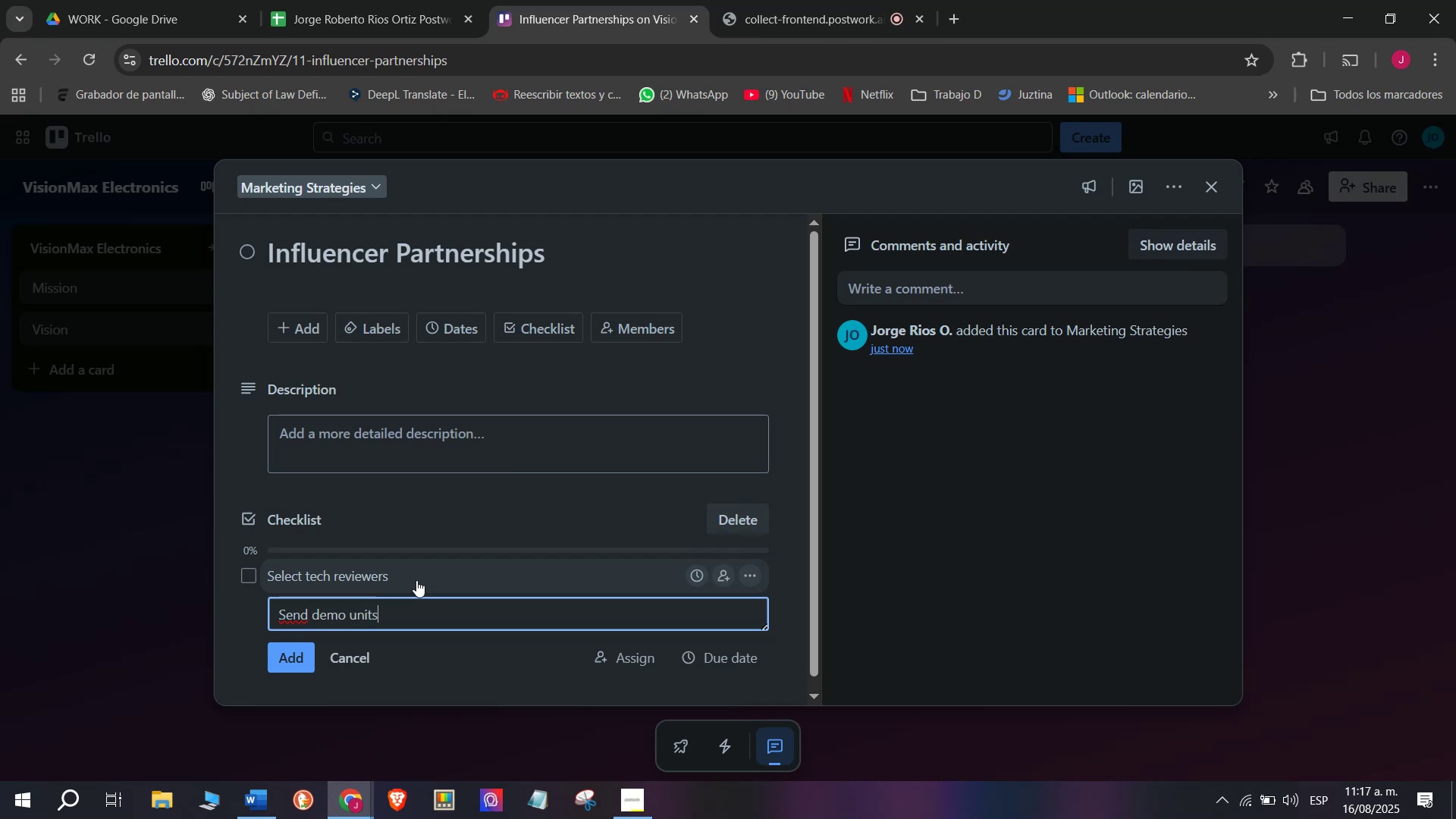 
key(Enter)
 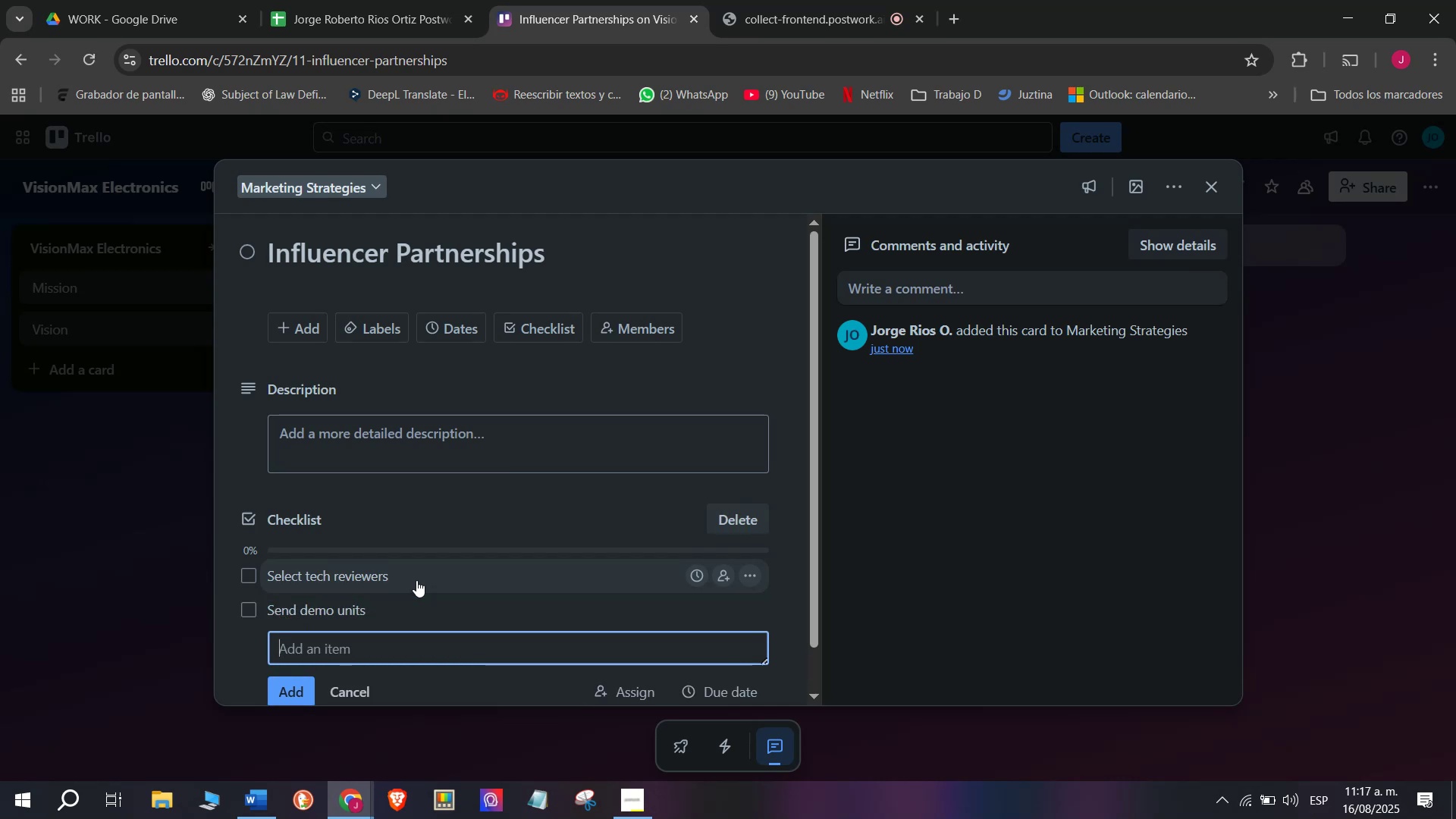 
type(NAe)
key(Backspace)
key(Backspace)
type(egotiate collaborat)
key(Backspace)
type(tions)
 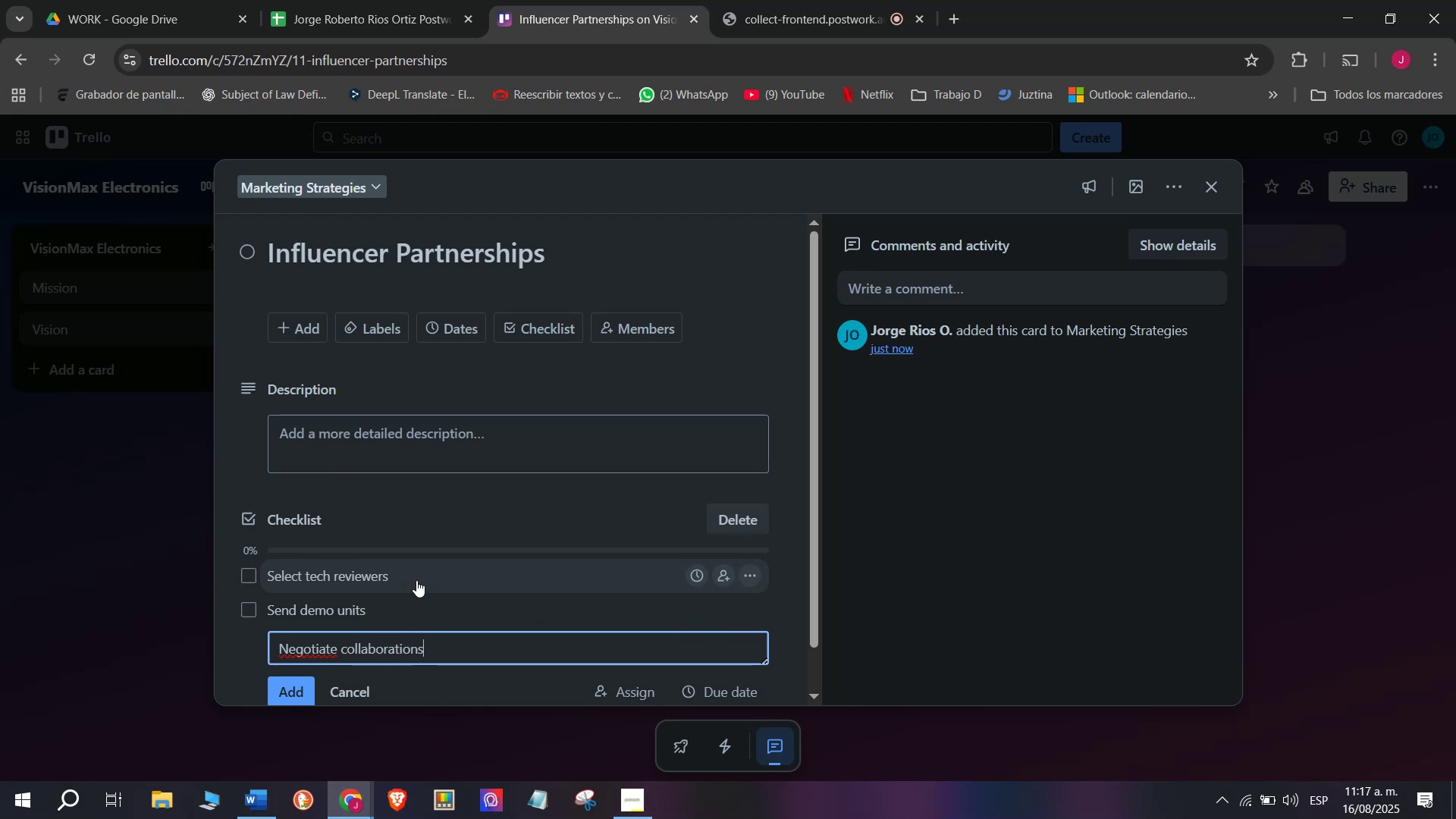 
key(Enter)
 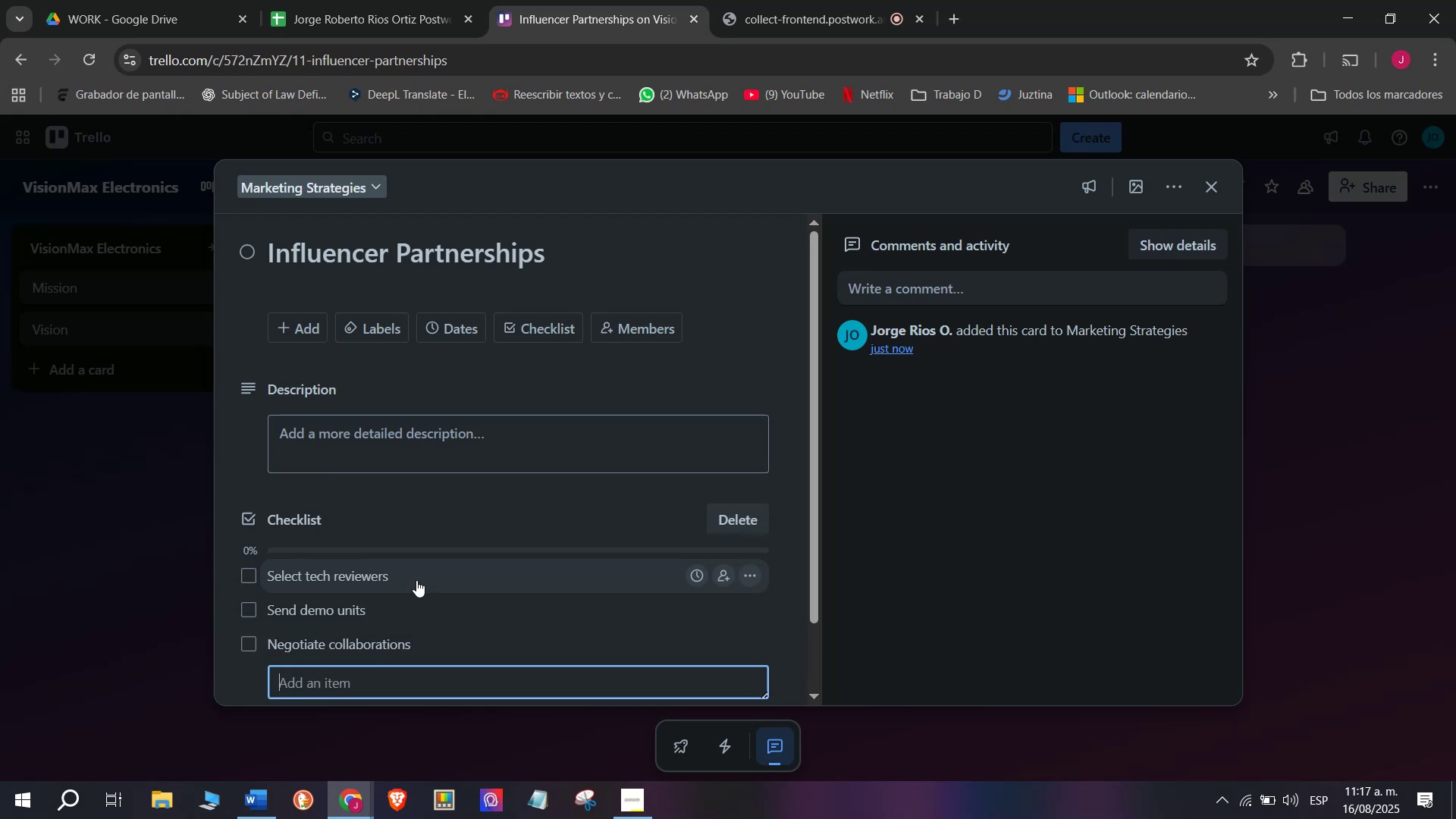 
type(Request unboxing videos)
 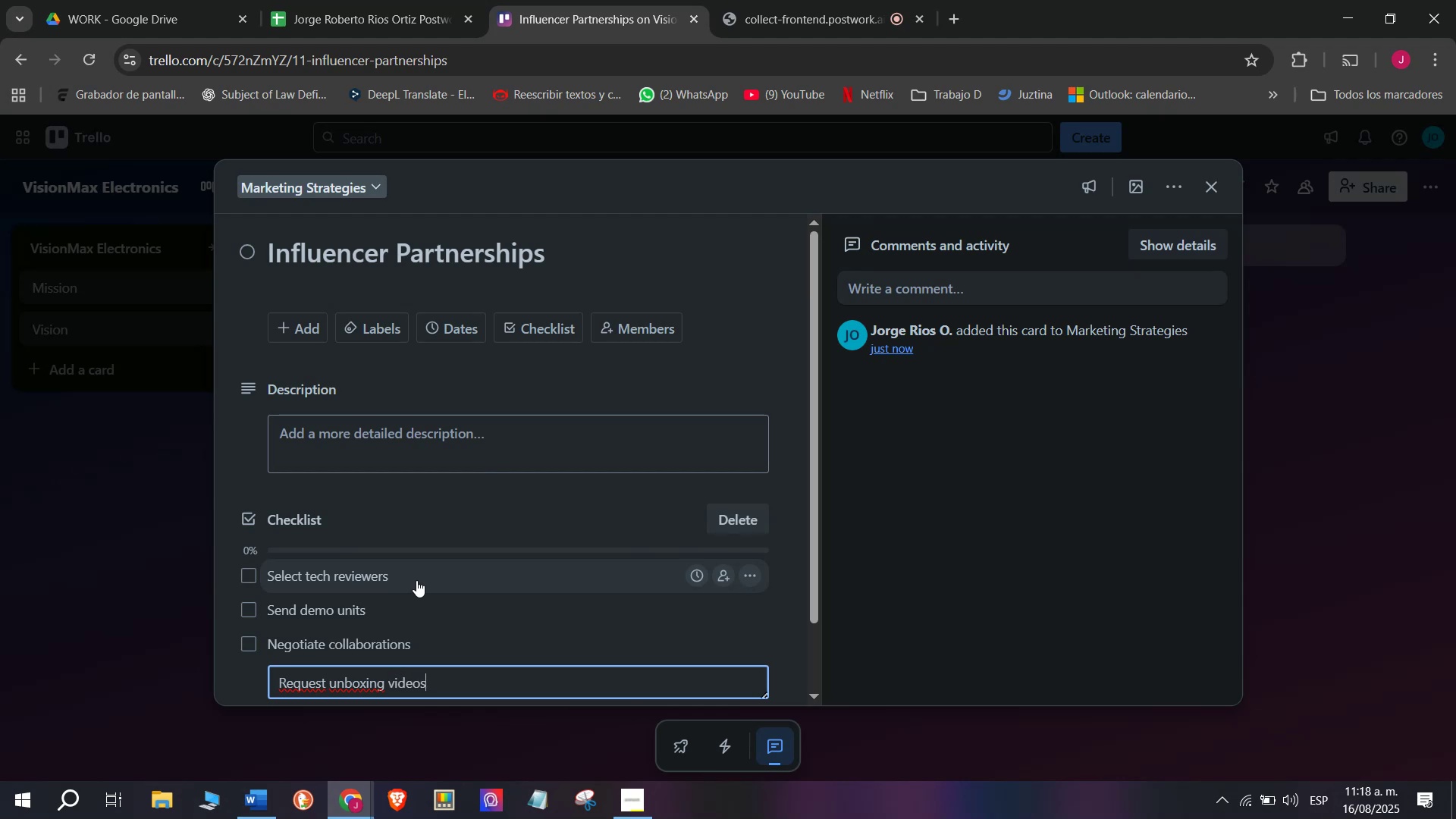 
key(Enter)
 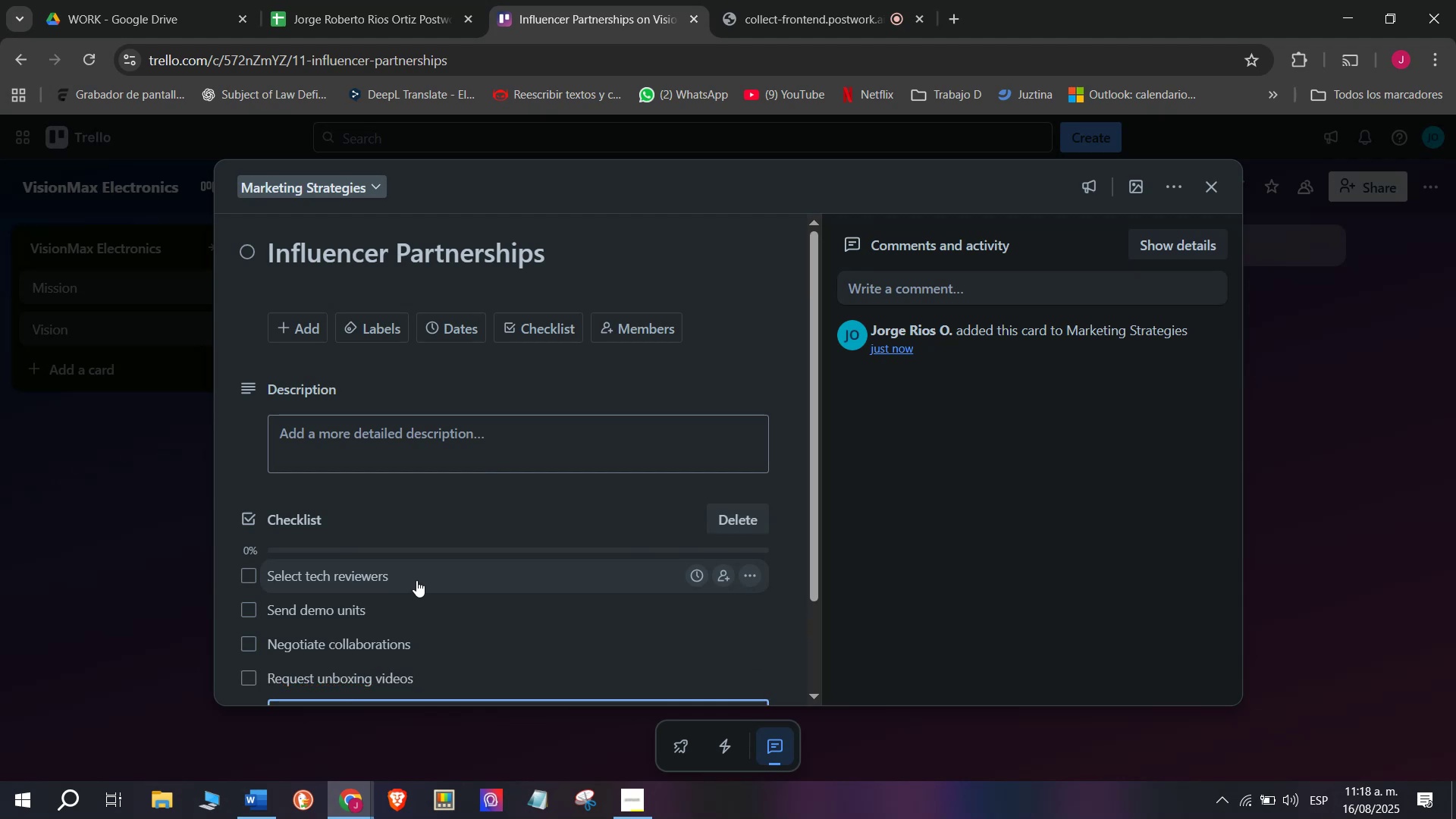 
type(Track engagement)
 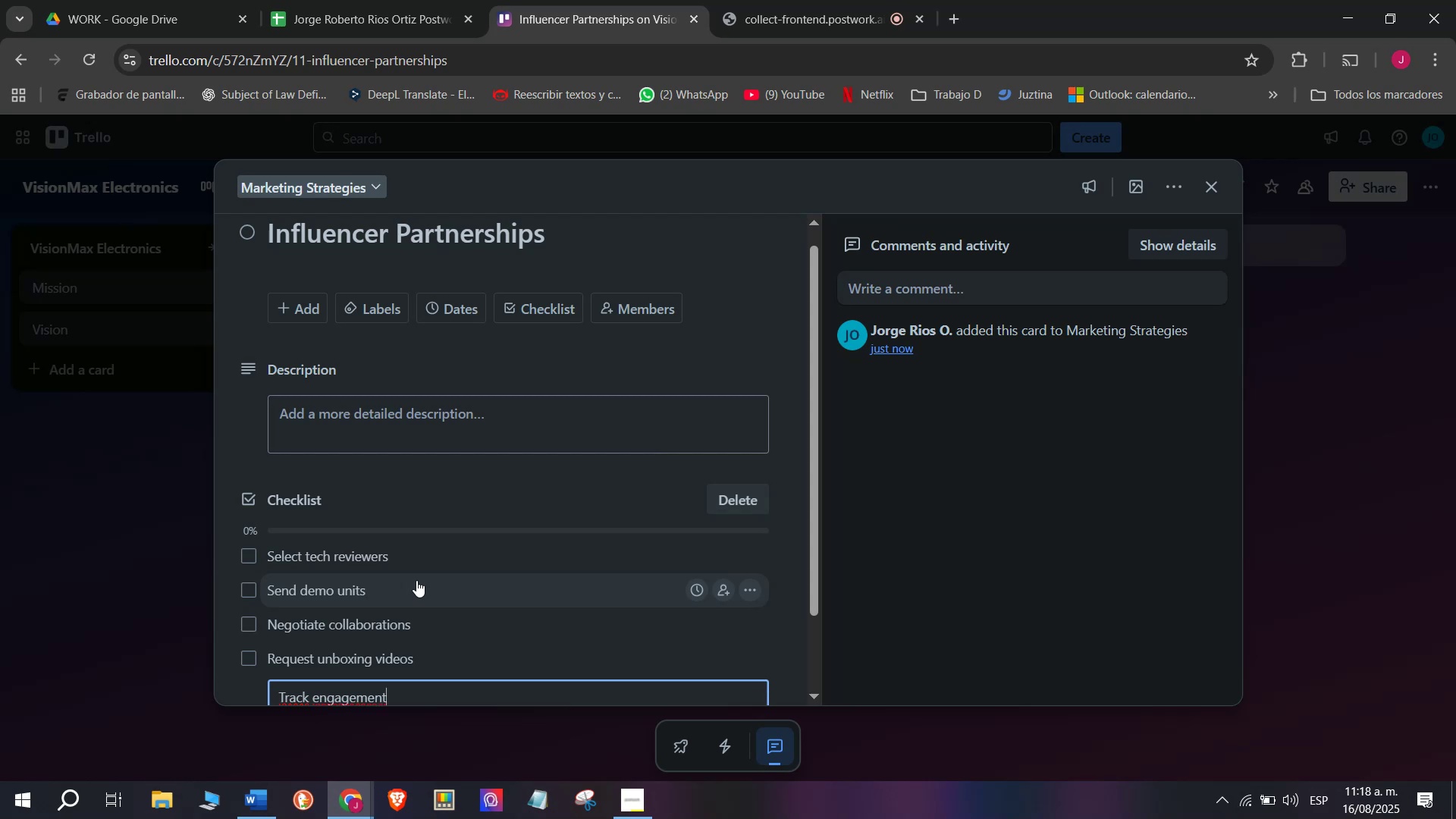 
key(Enter)
 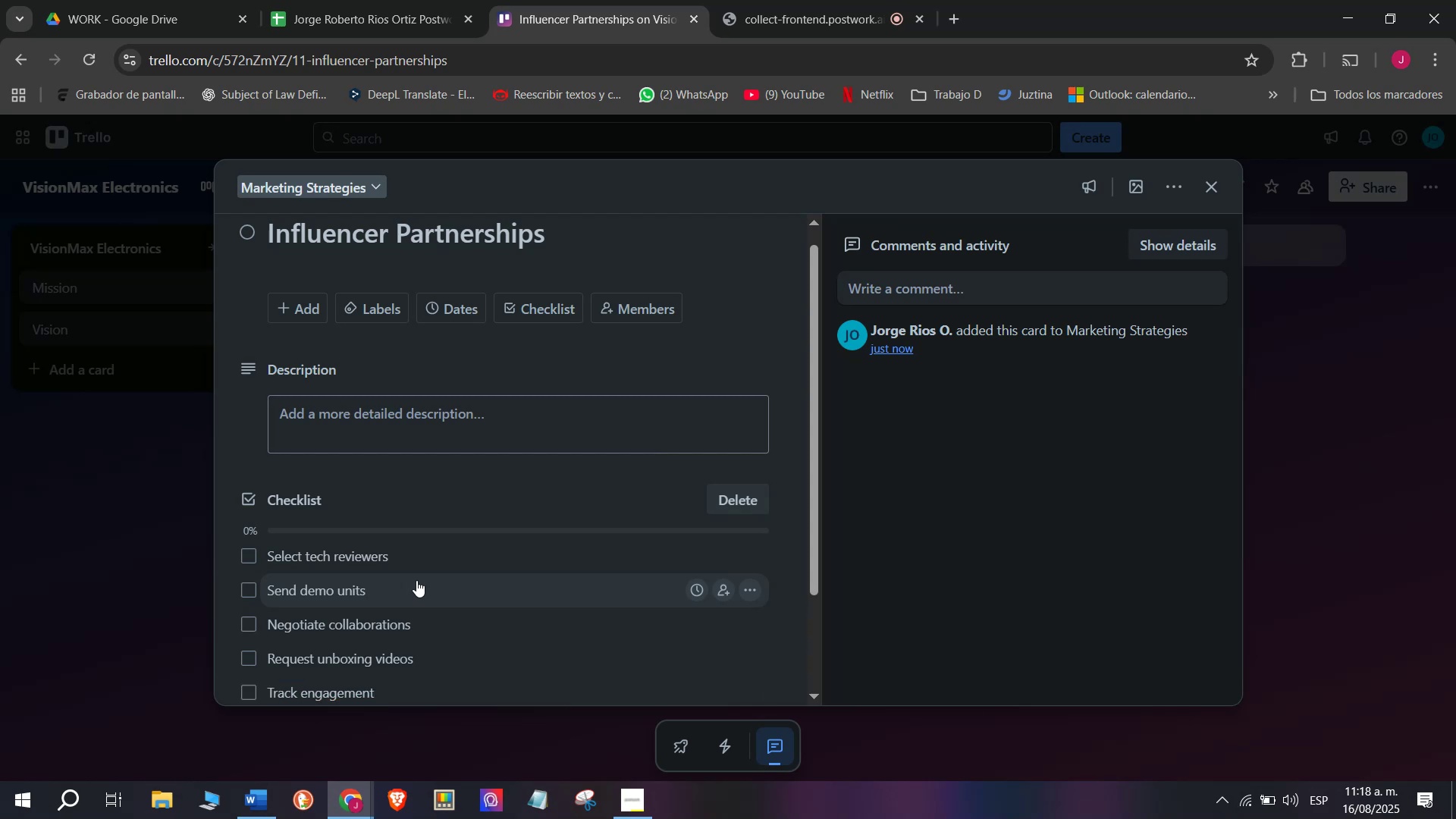 
type(Share results with team)
 